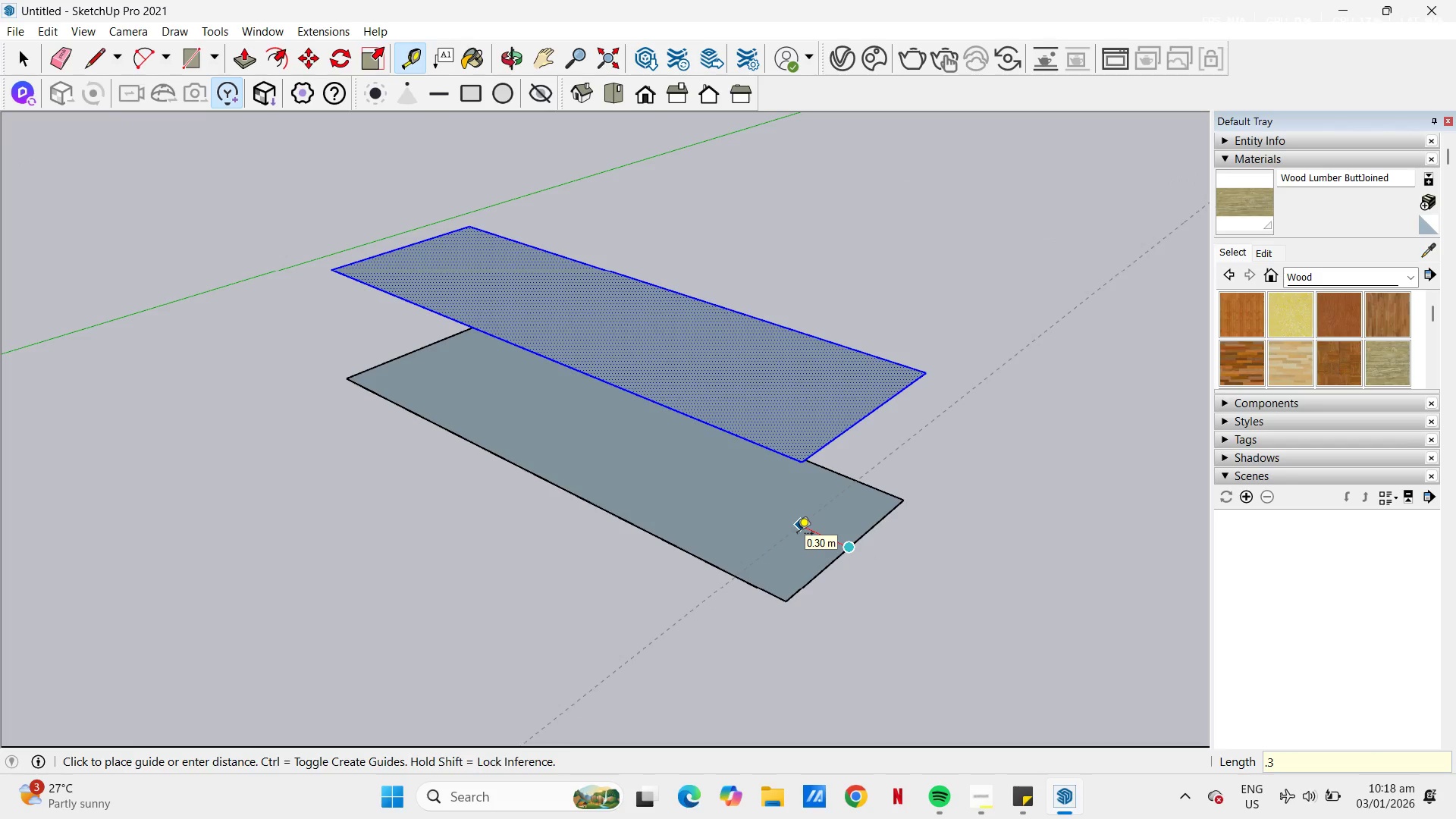 
key(NumpadEnter)
 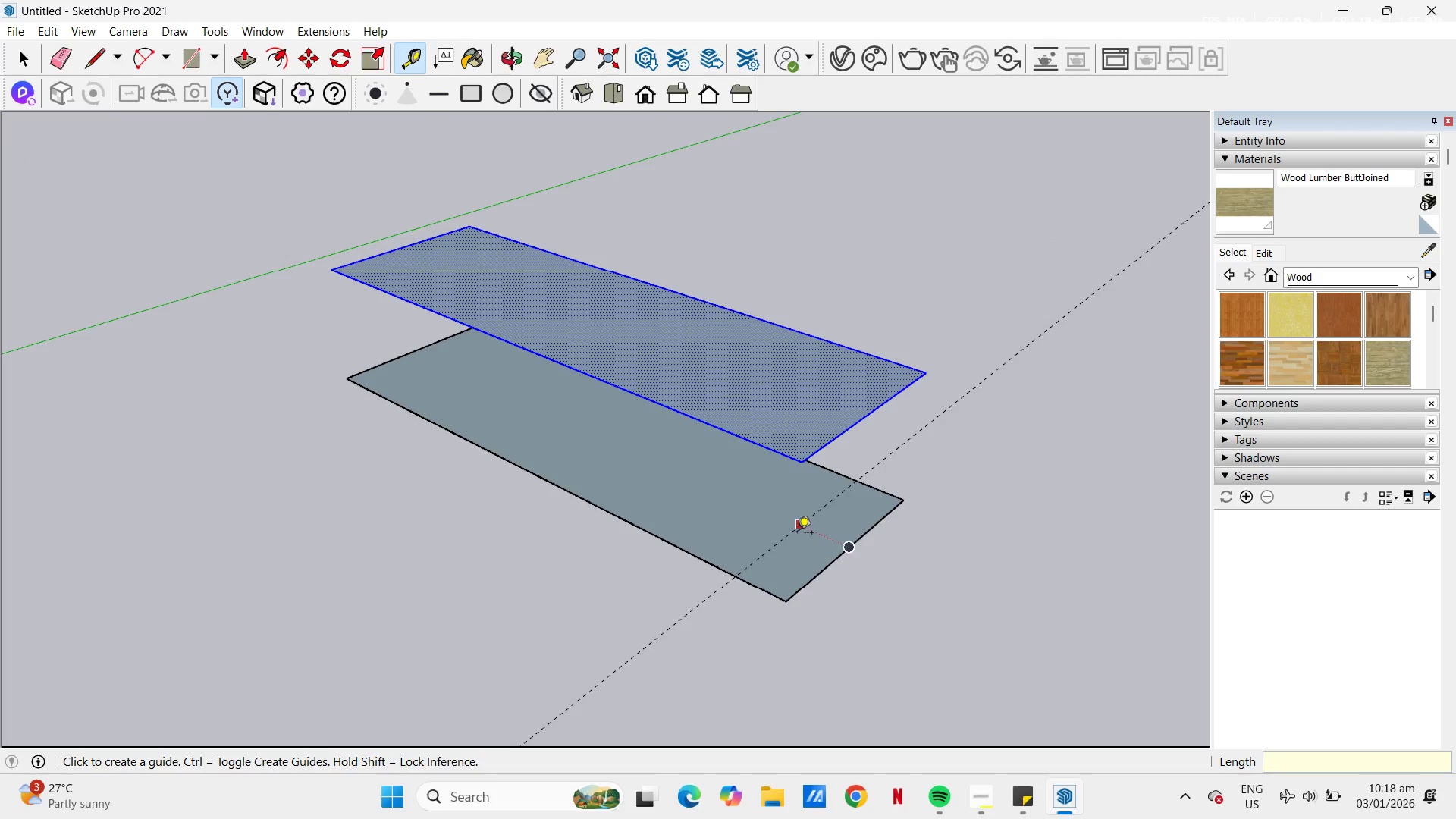 
mouse_move([809, 534])
 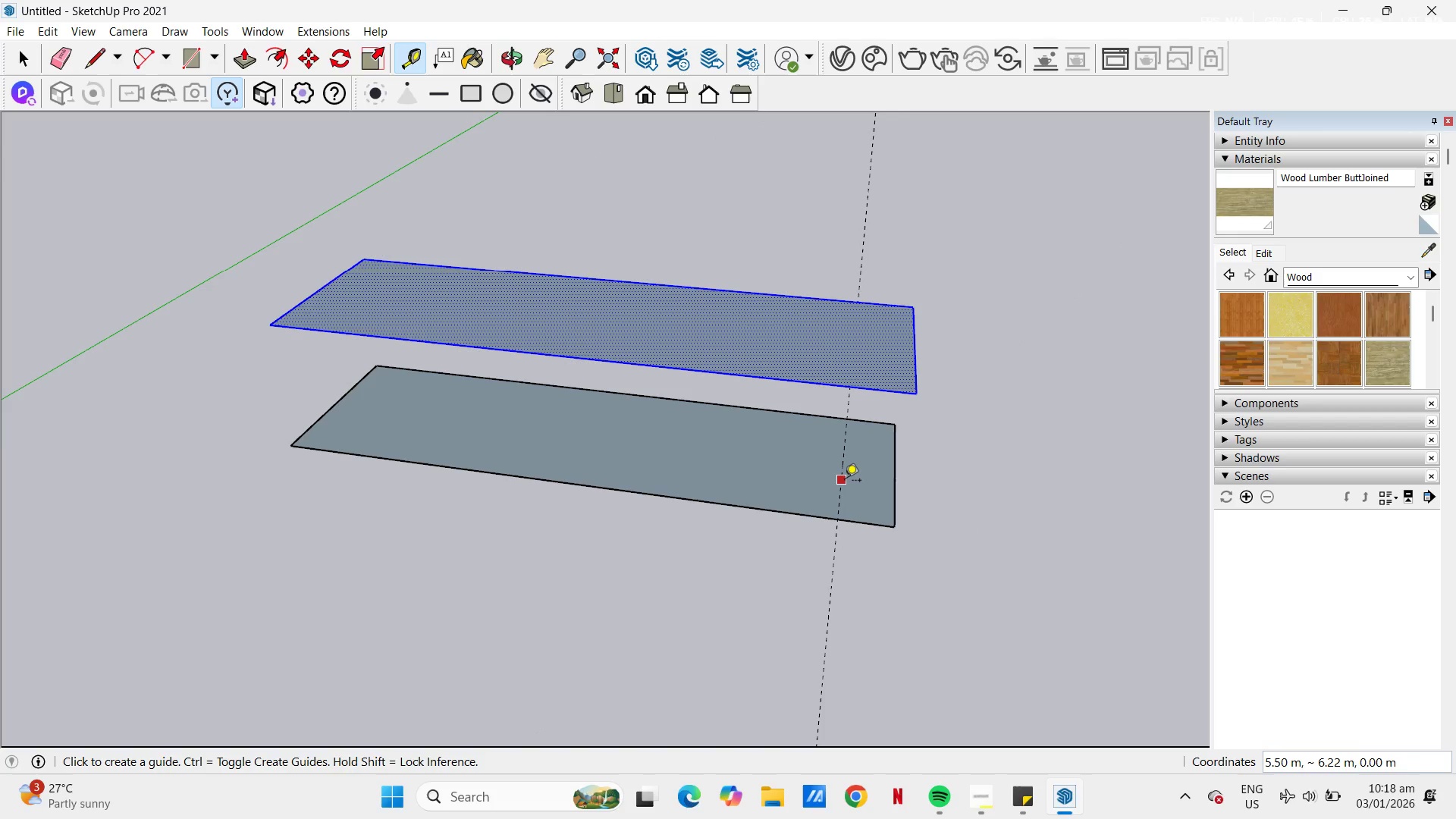 
left_click([843, 482])
 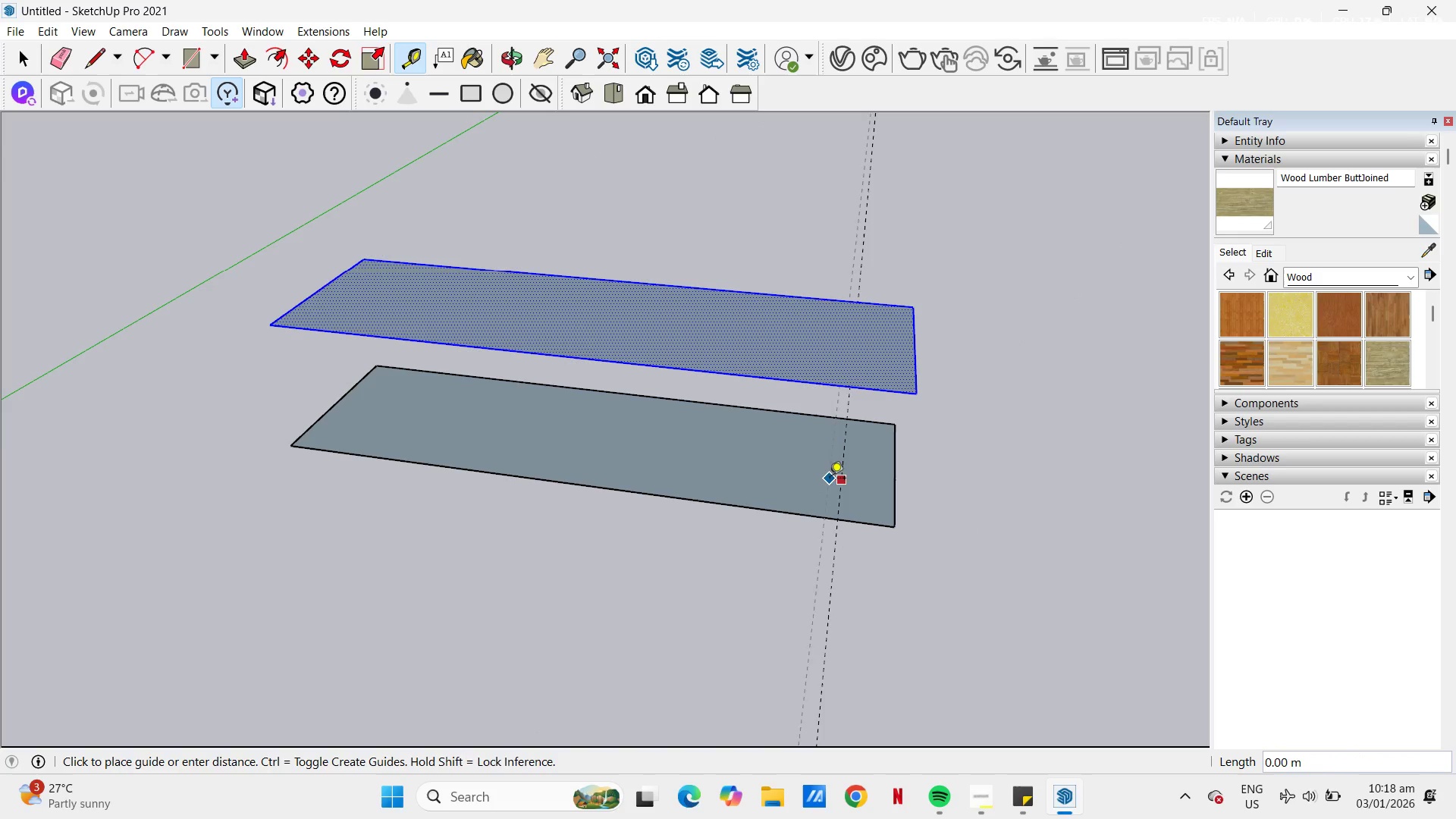 
wait(6.11)
 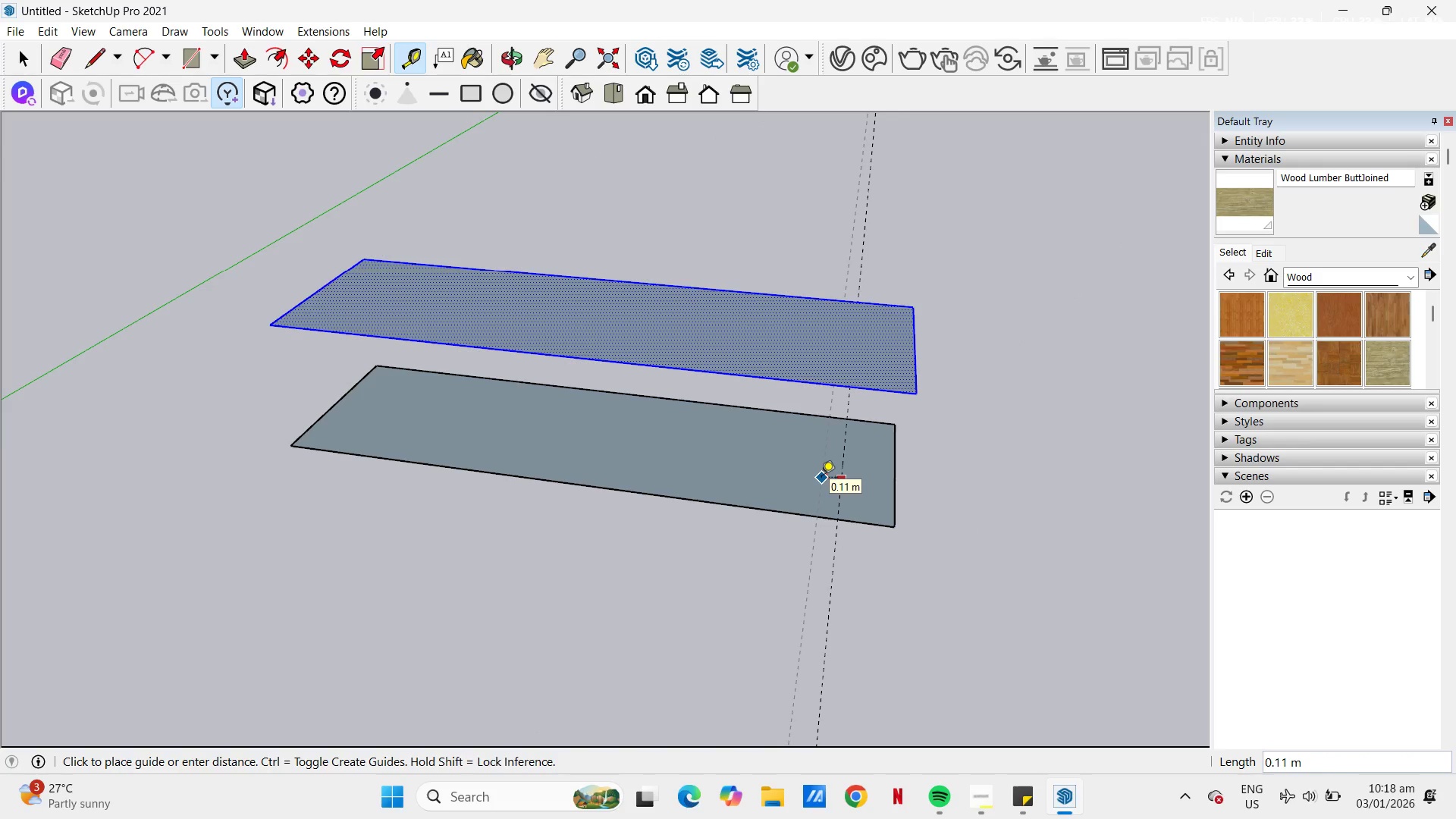 
key(Escape)
 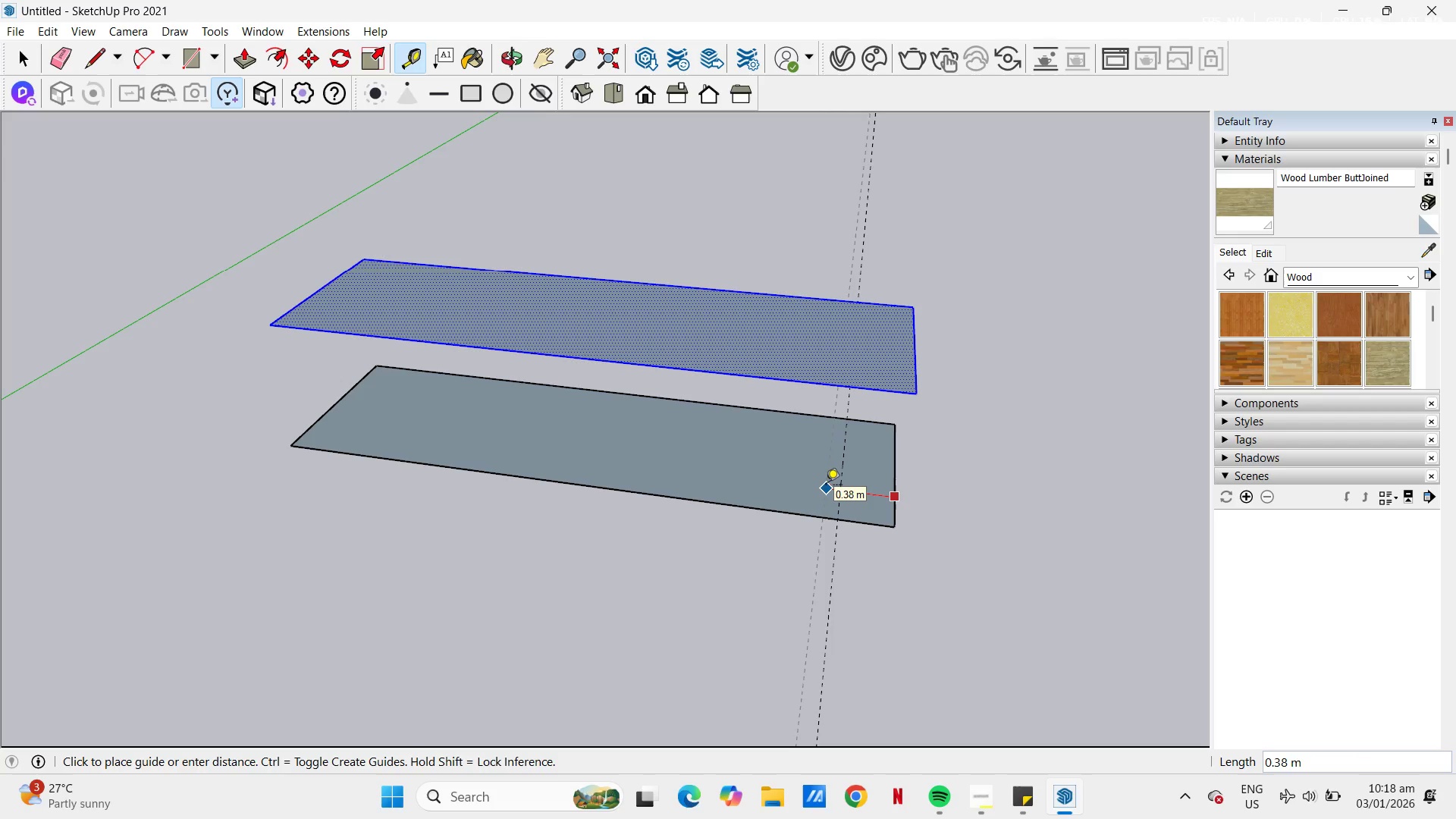 
wait(7.55)
 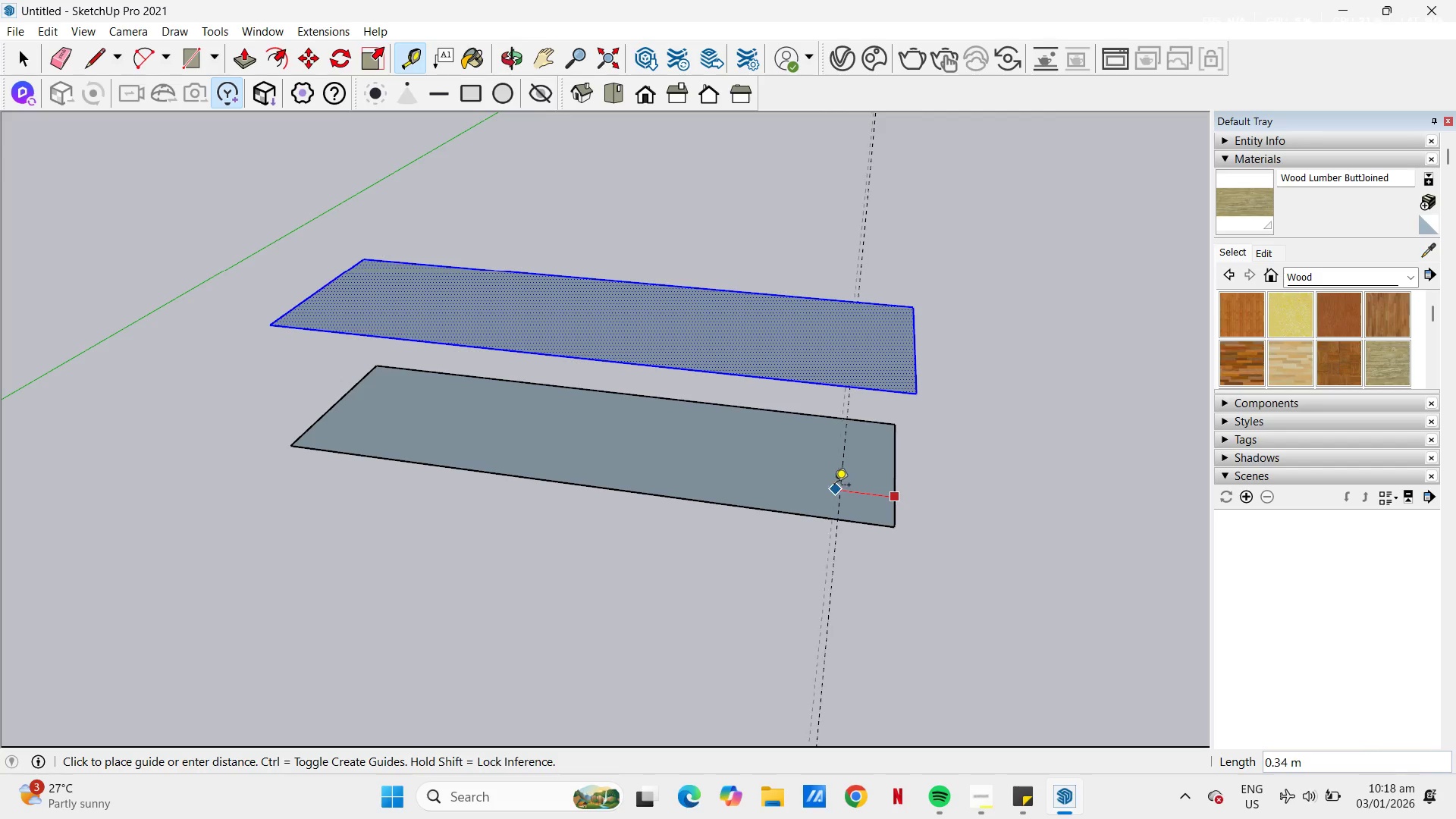 
key(NumpadDecimal)
 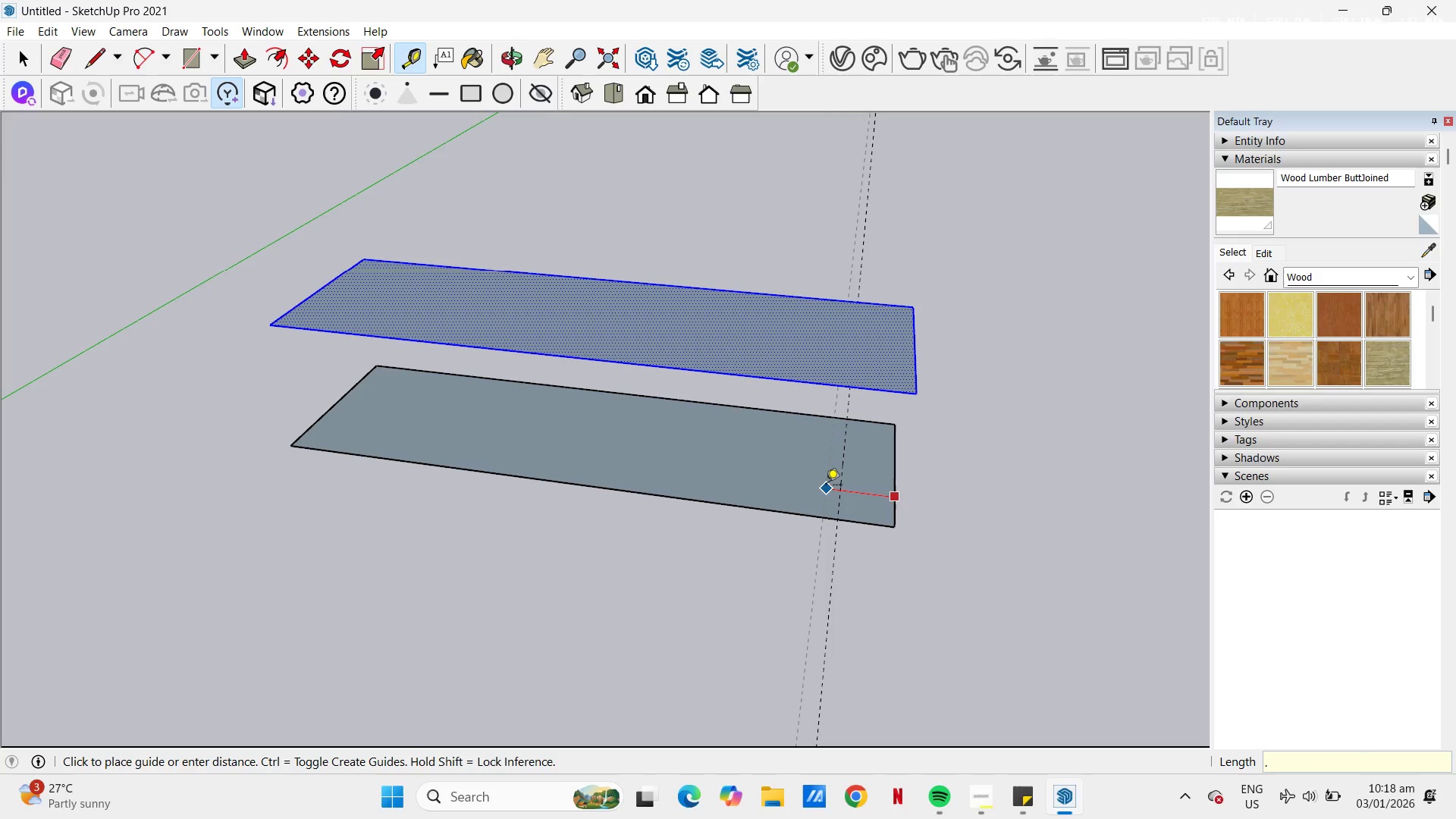 
key(Numpad5)
 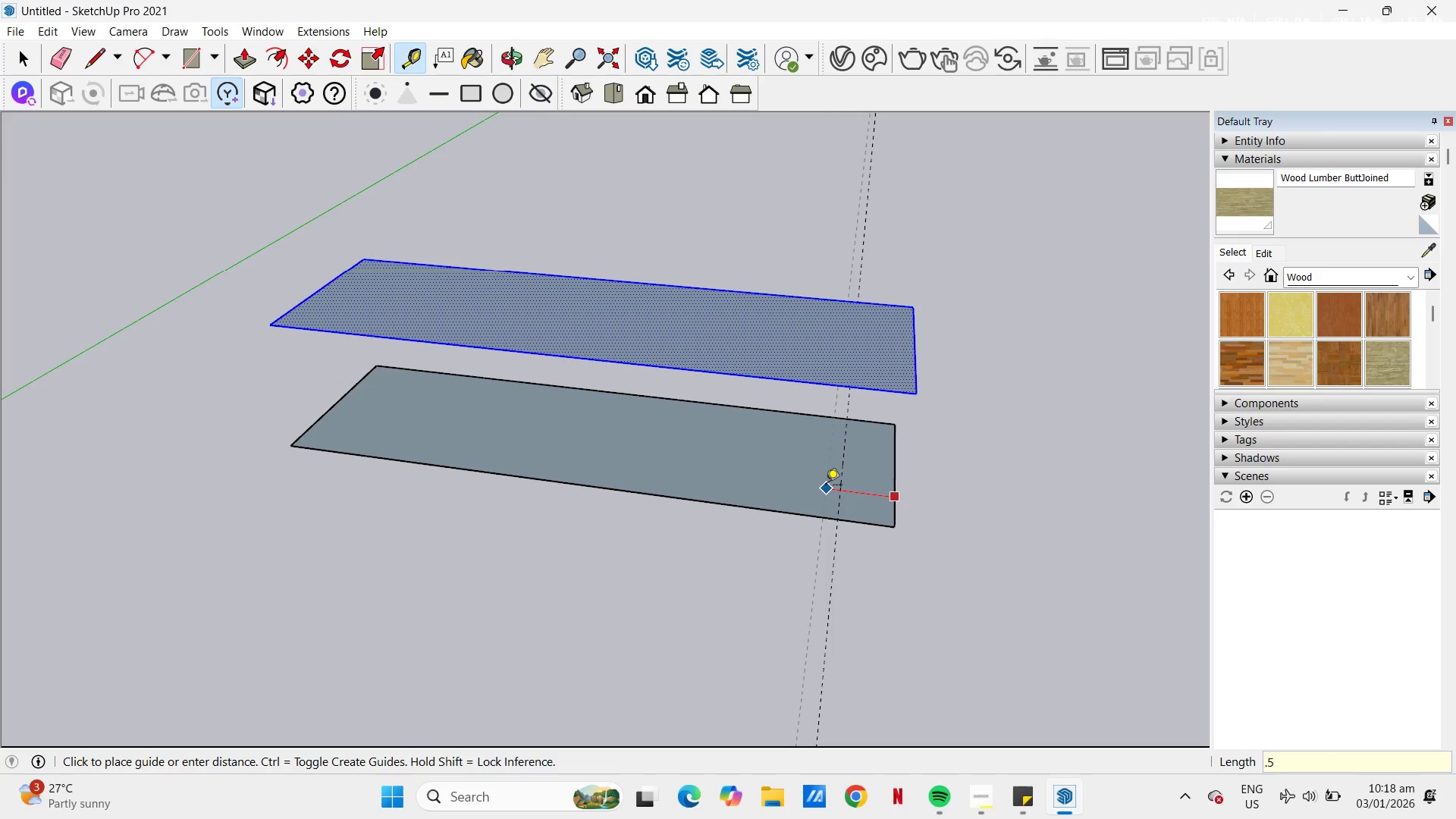 
key(NumpadEnter)
 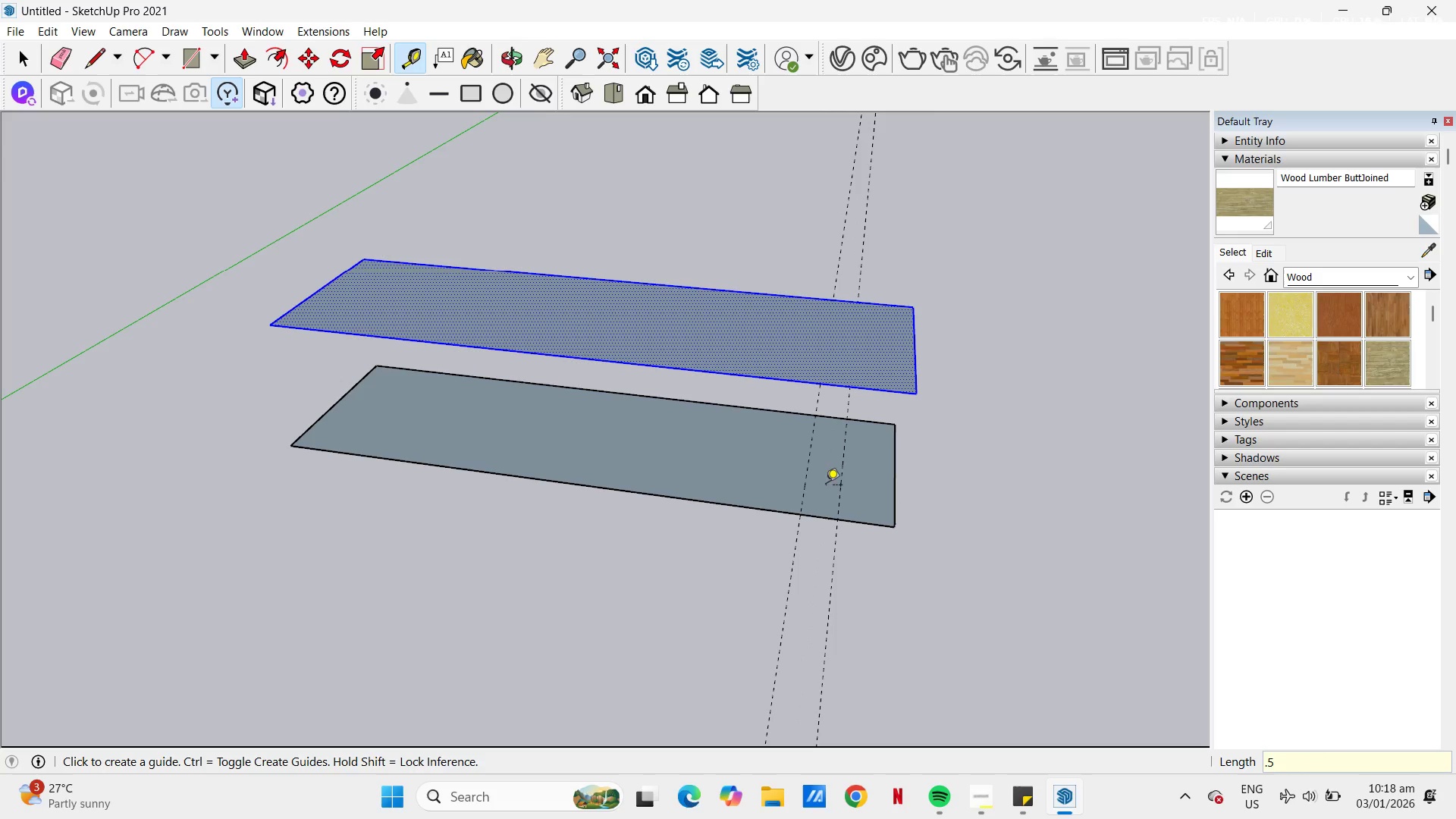 
type(et.4)
key(NumpadEnter)
 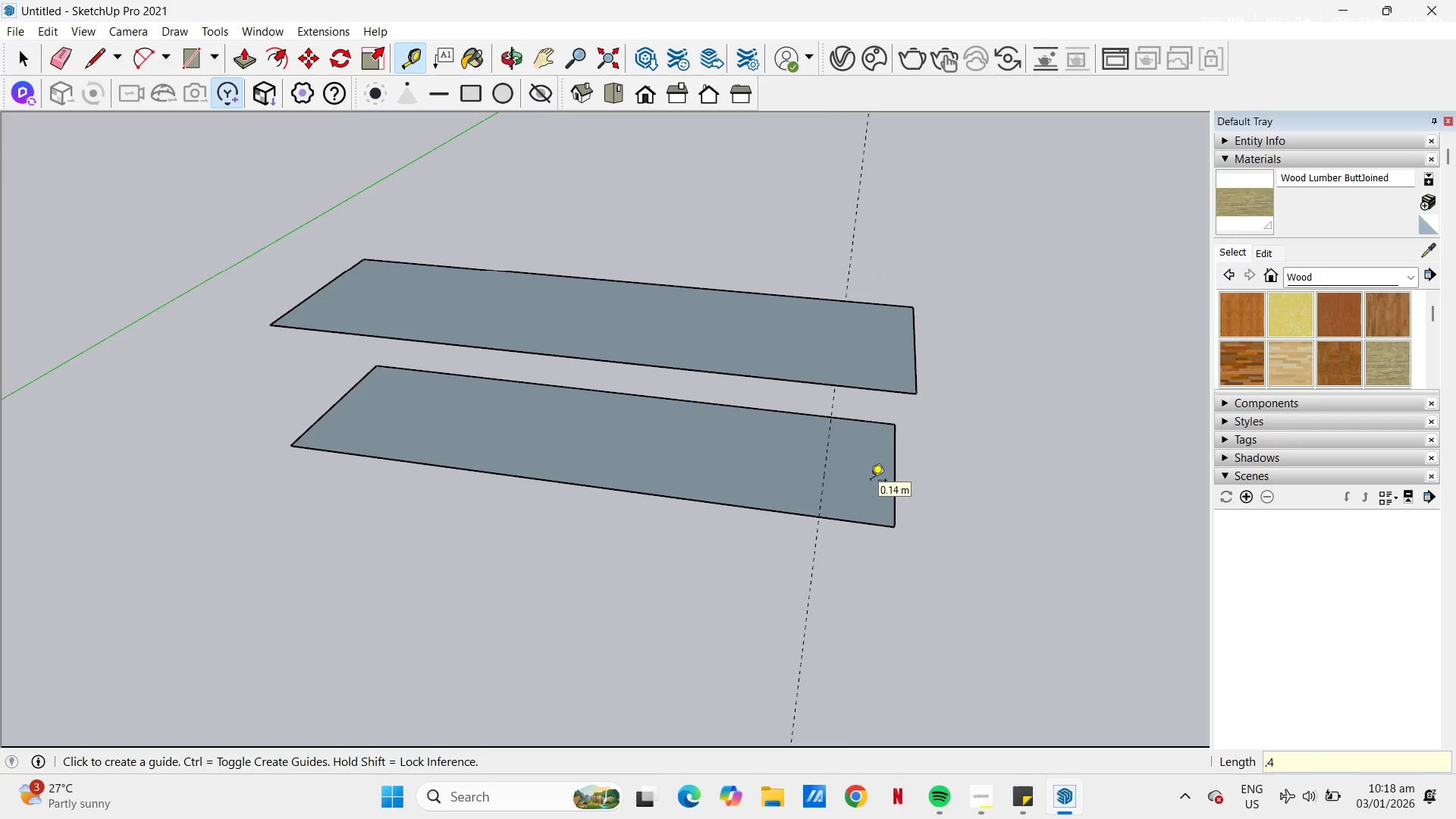 
left_click_drag(start_coordinate=[803, 470], to_coordinate=[789, 470])
 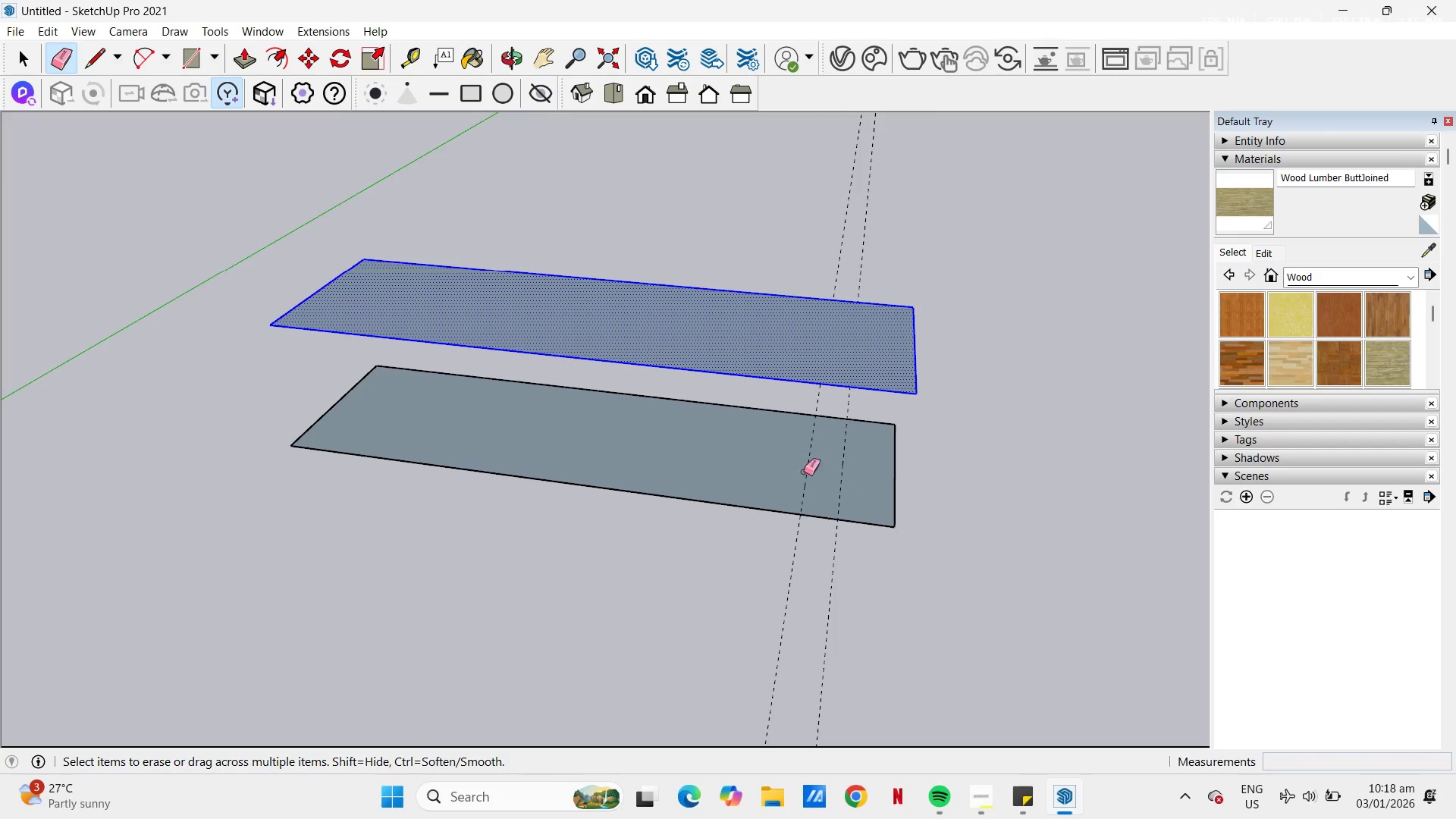 
left_click_drag(start_coordinate=[805, 472], to_coordinate=[860, 480])
 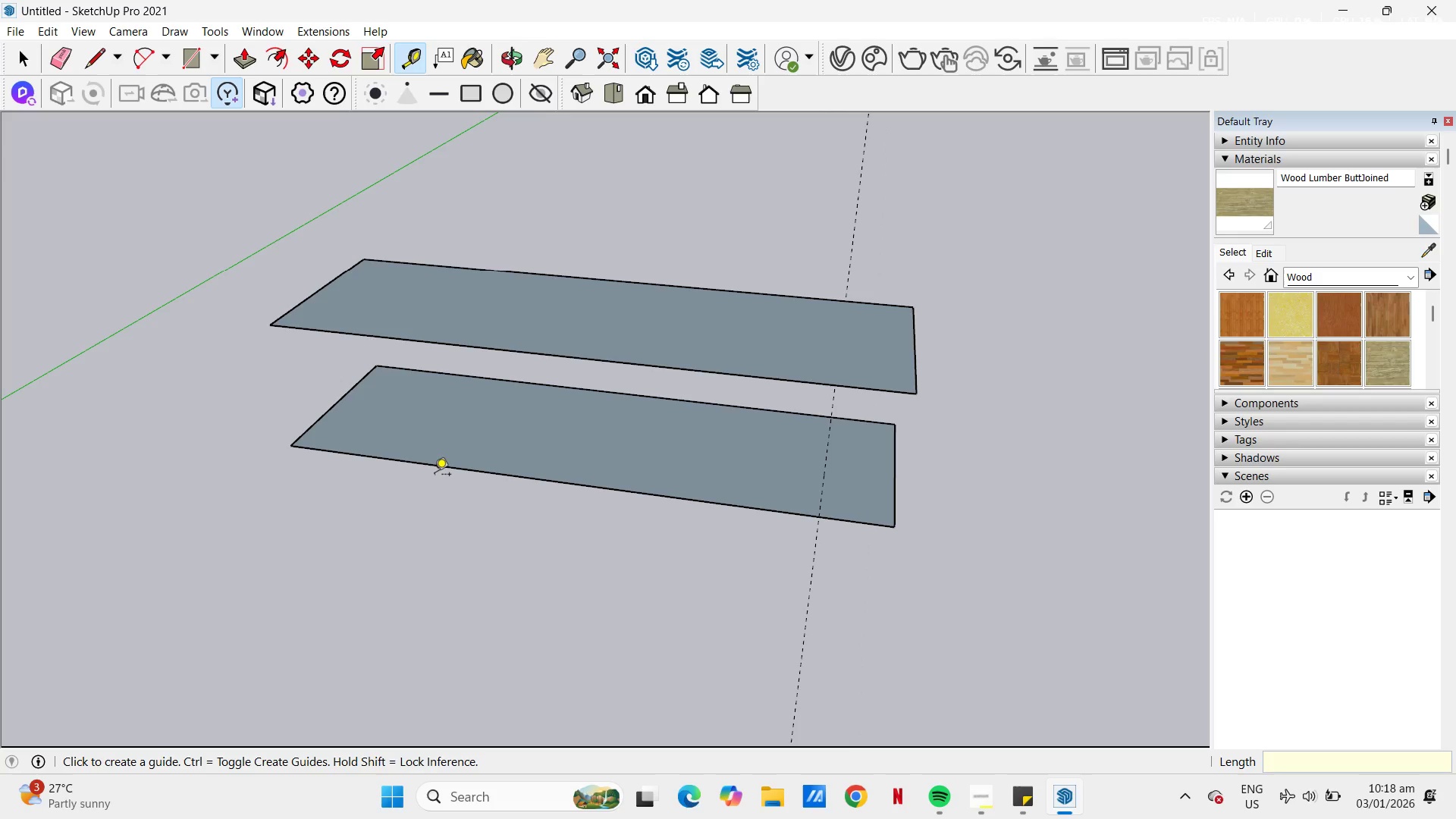 
left_click_drag(start_coordinate=[318, 419], to_coordinate=[325, 419])
 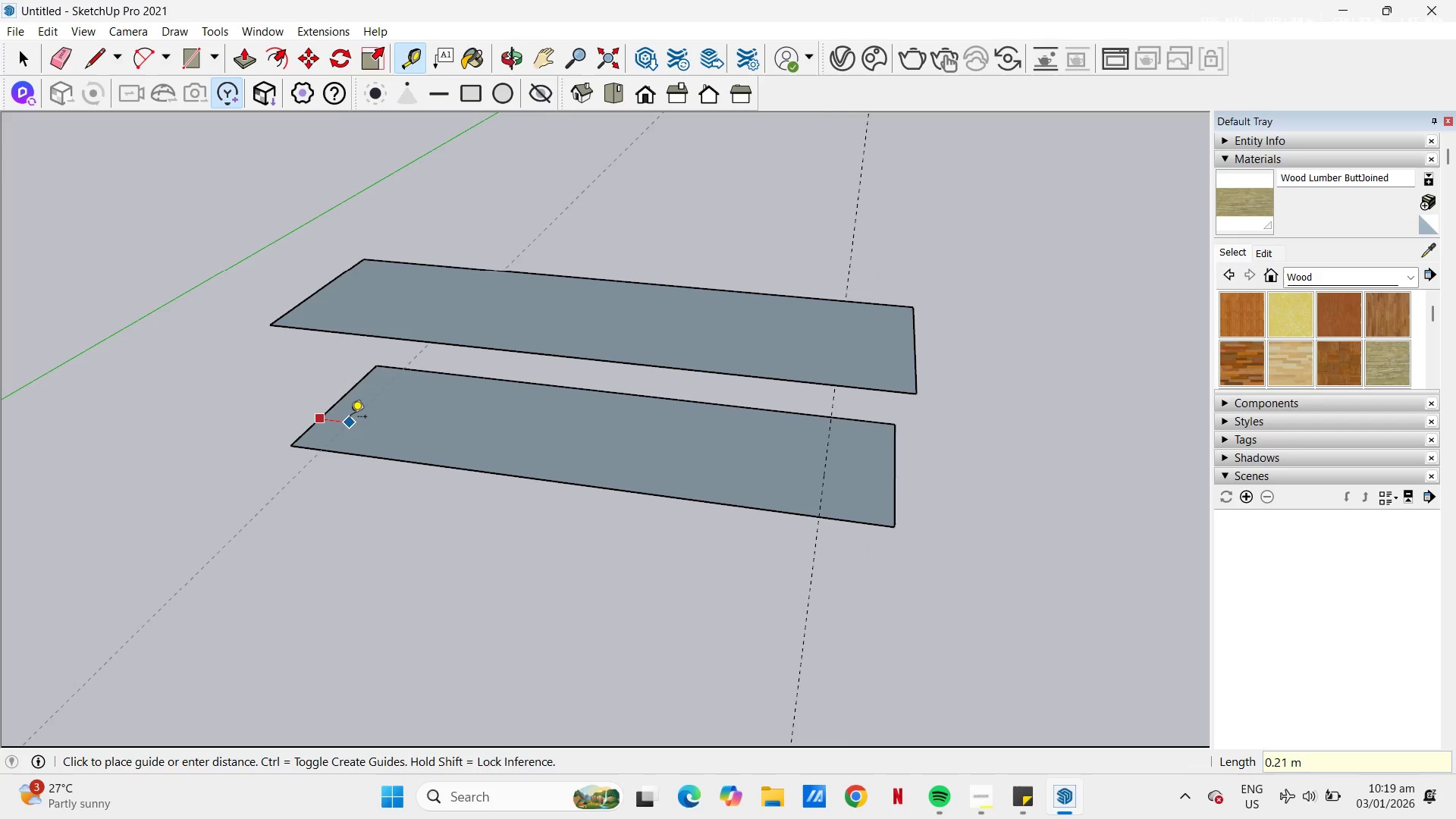 
key(NumpadDecimal)
 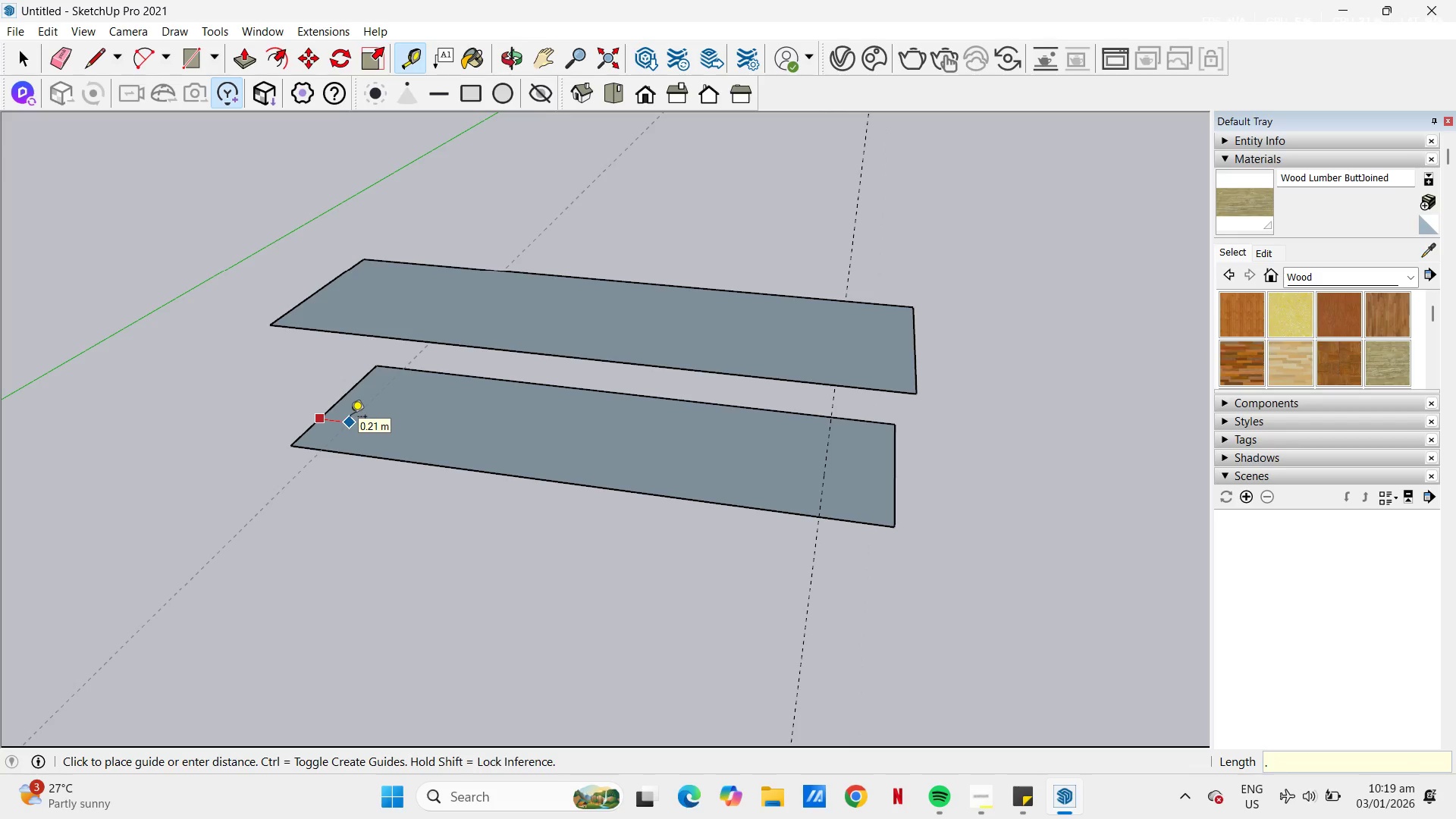 
key(Numpad4)
 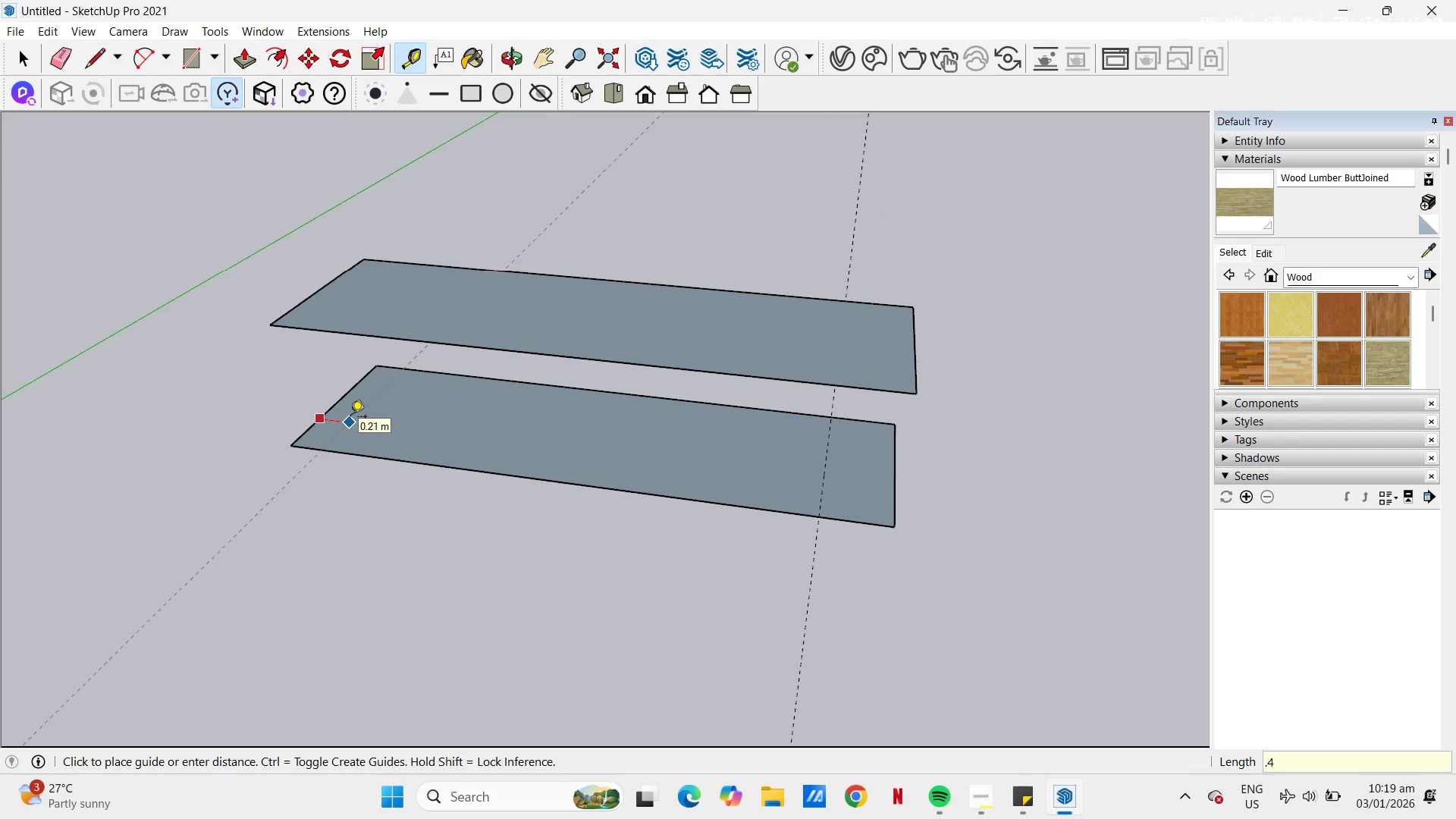 
key(NumpadEnter)
 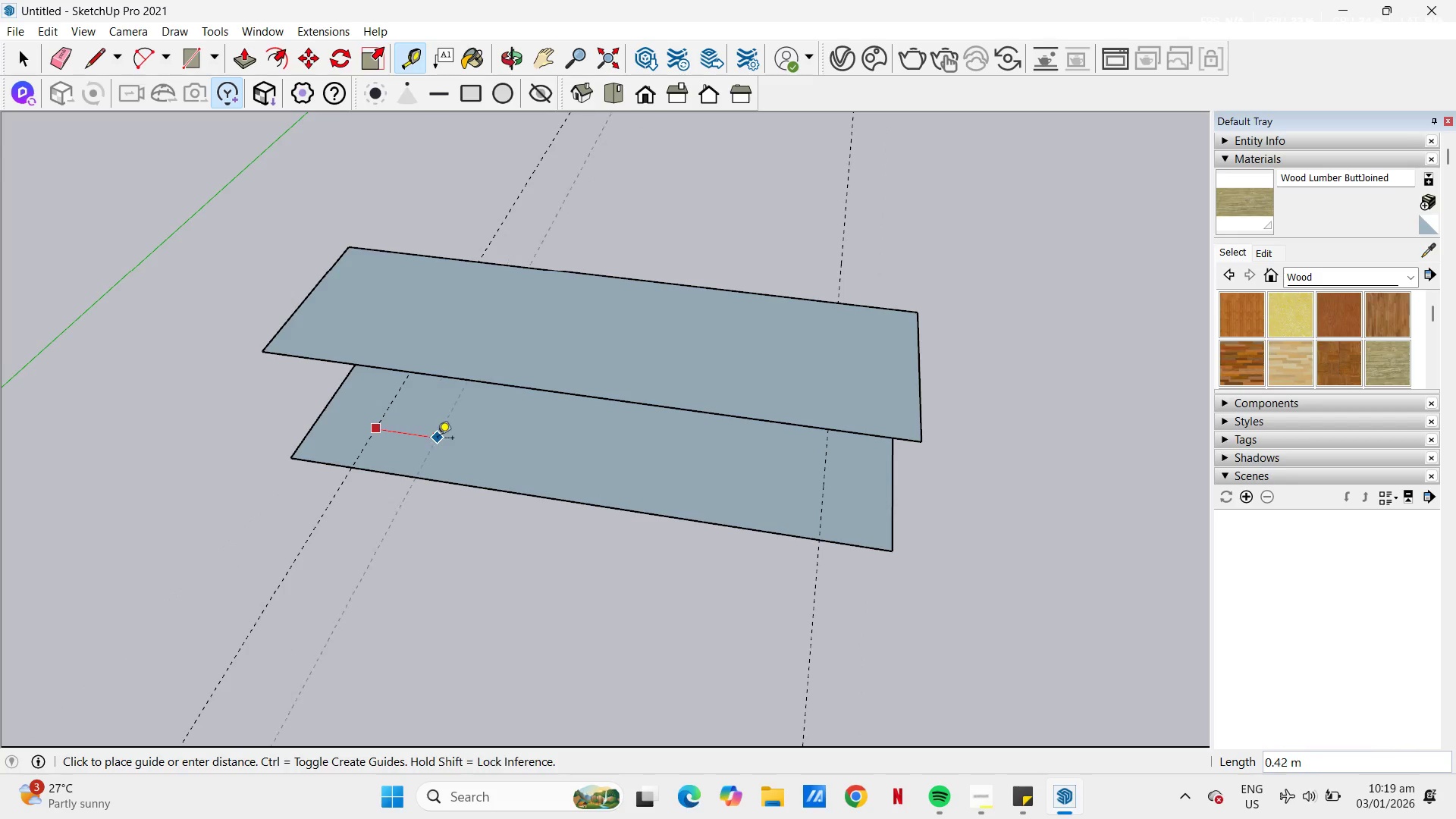 
key(NumpadDecimal)
 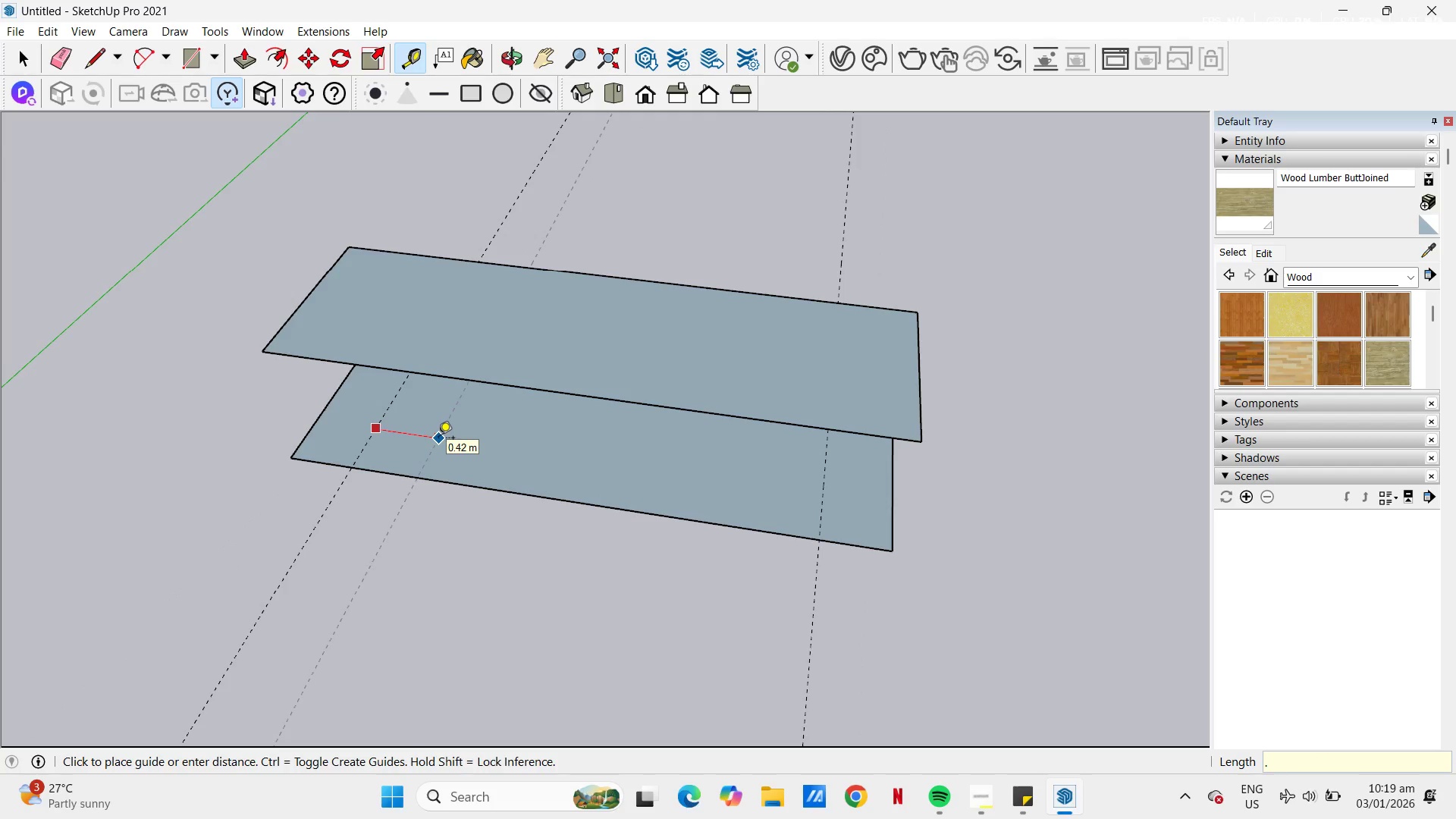 
key(Numpad1)
 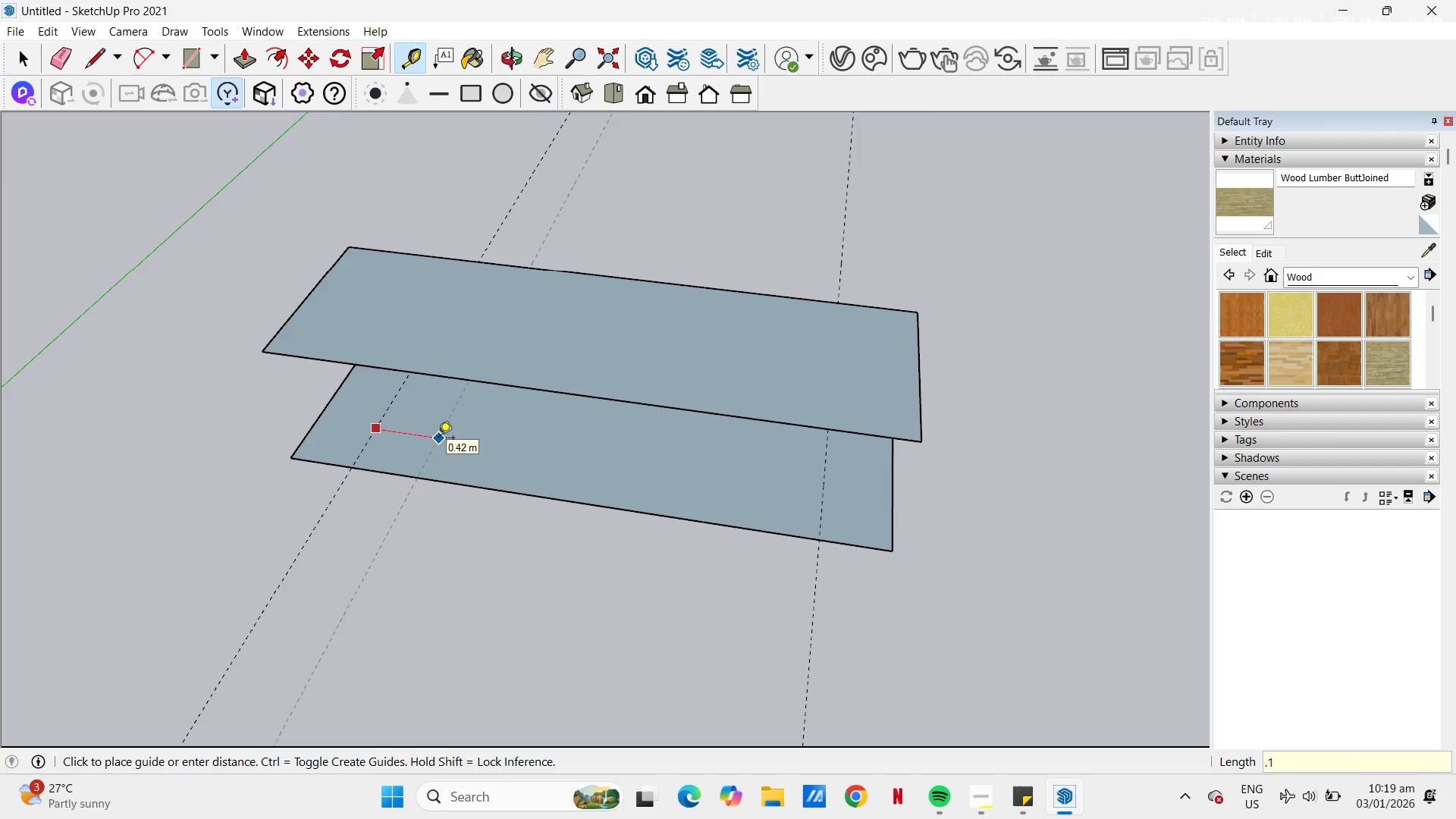 
key(NumpadEnter)
 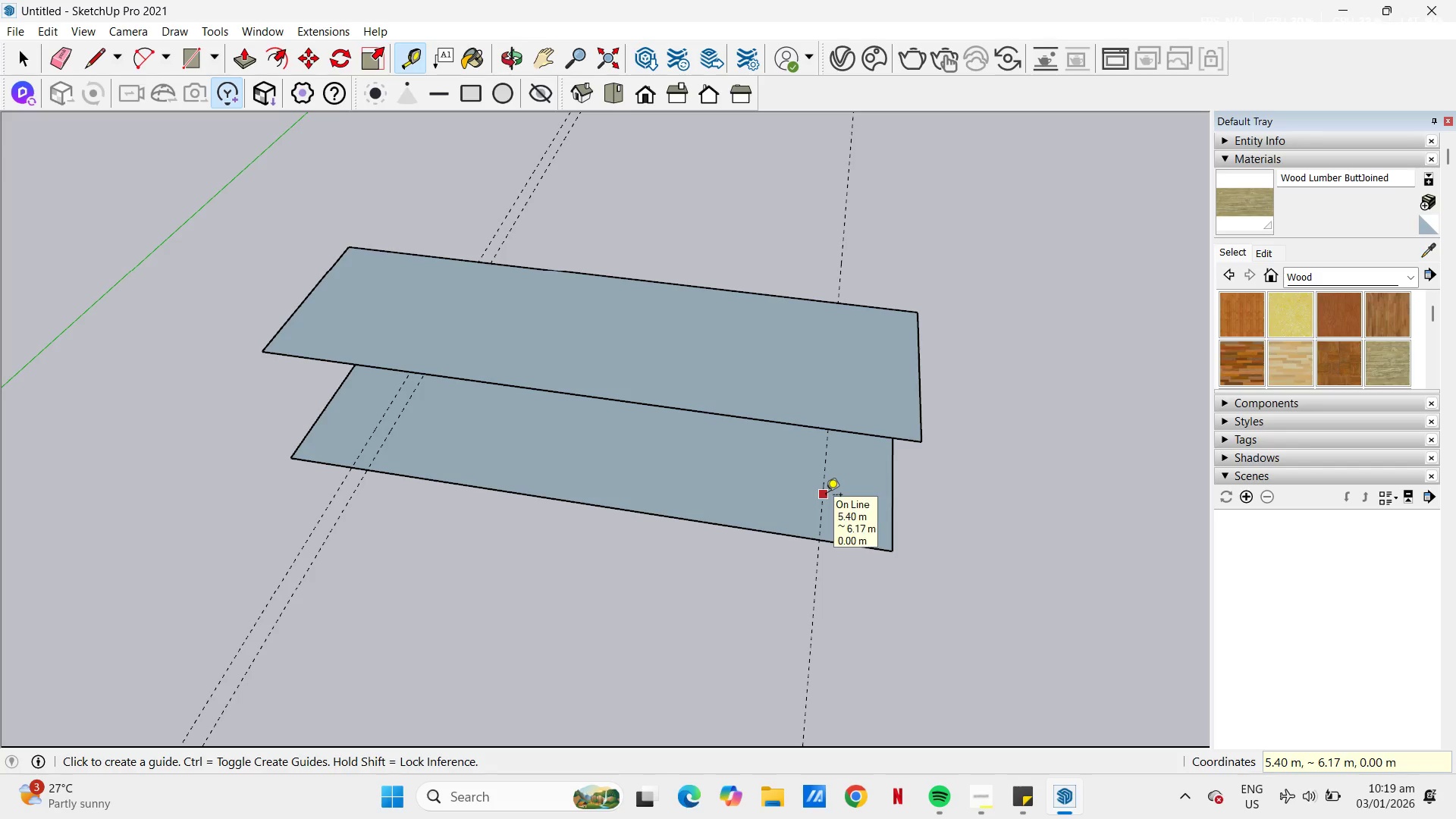 
scroll: coordinate [416, 394], scroll_direction: up, amount: 4.0
 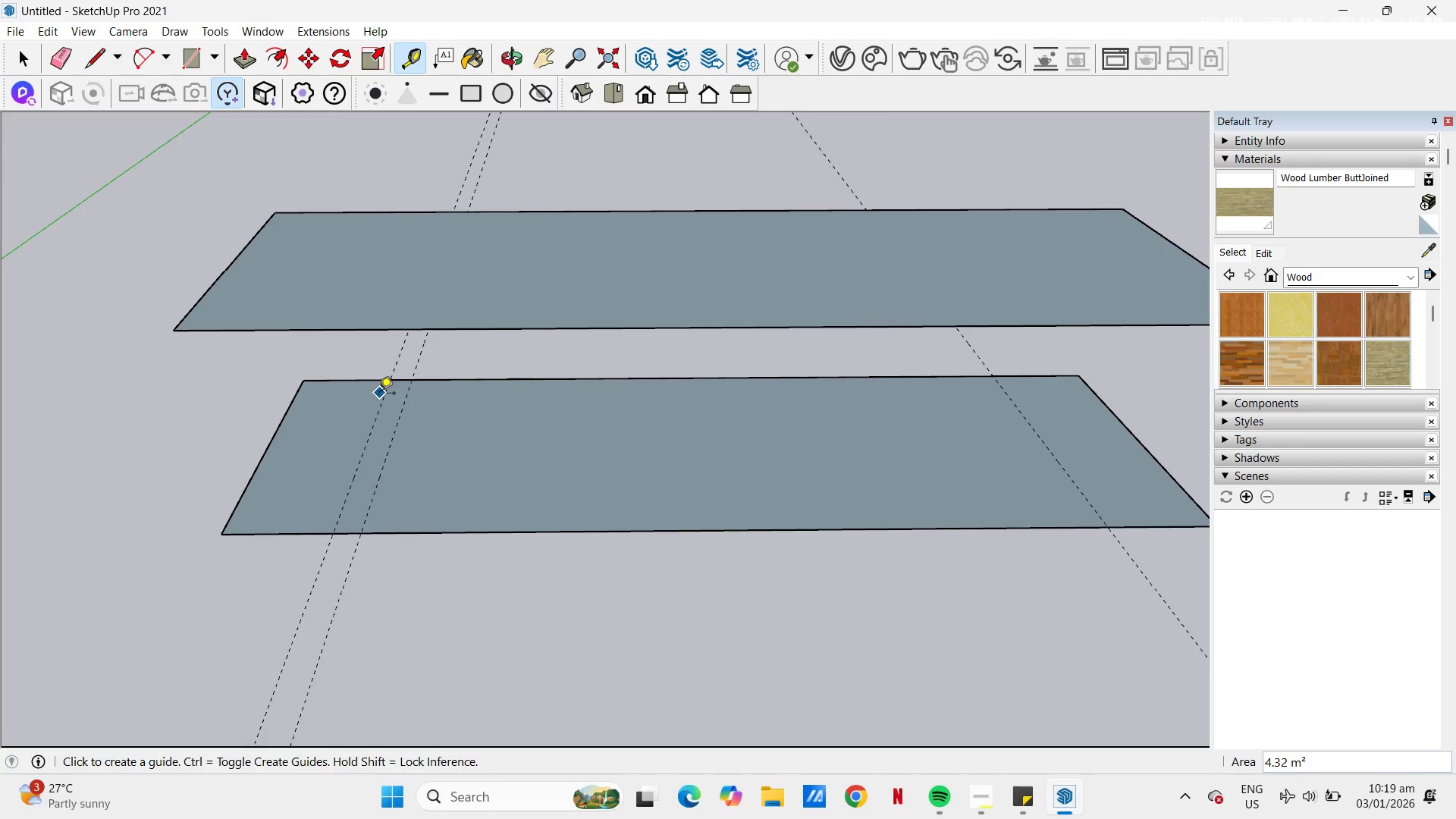 
key(R)
 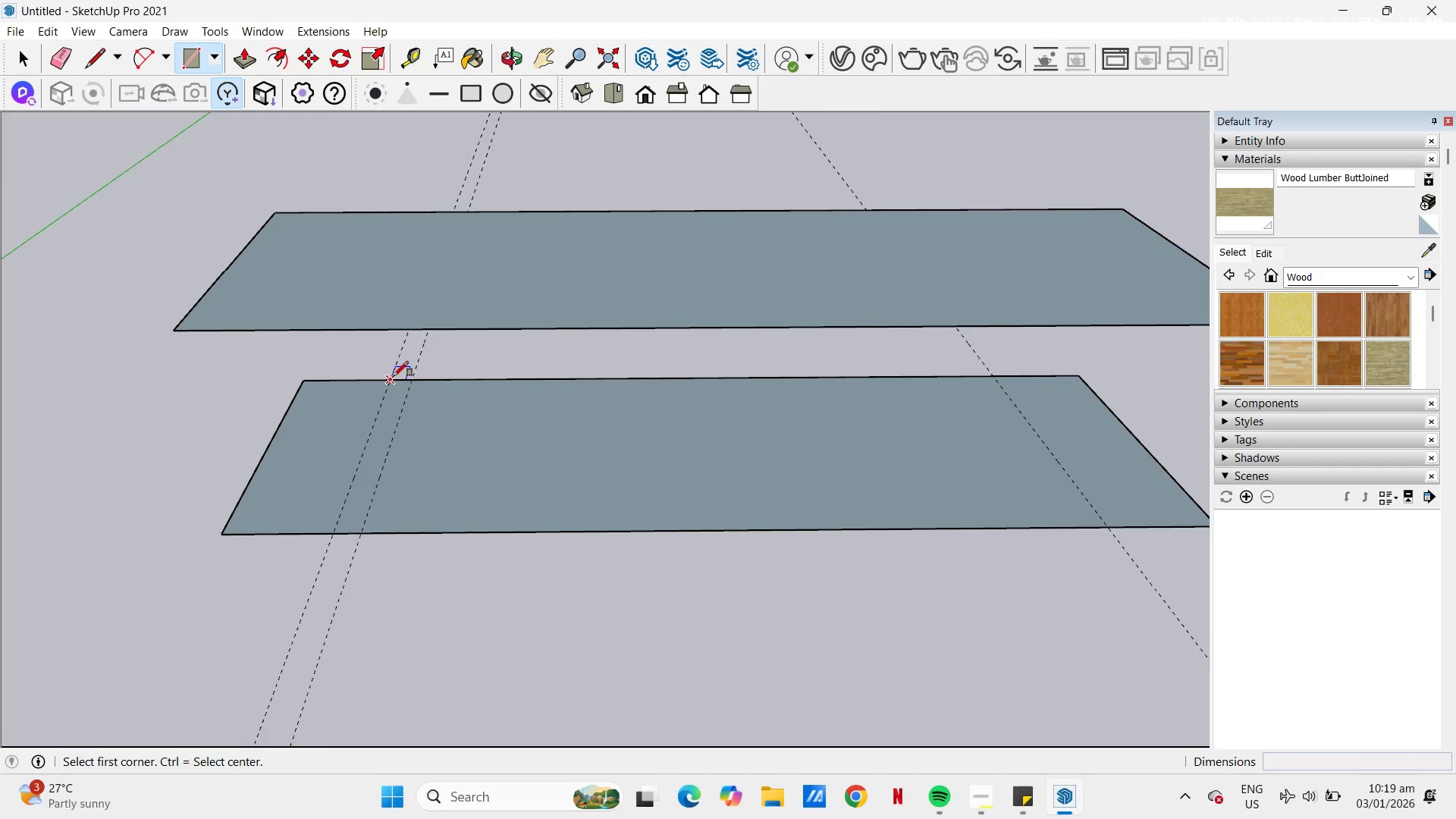 
left_click([394, 376])
 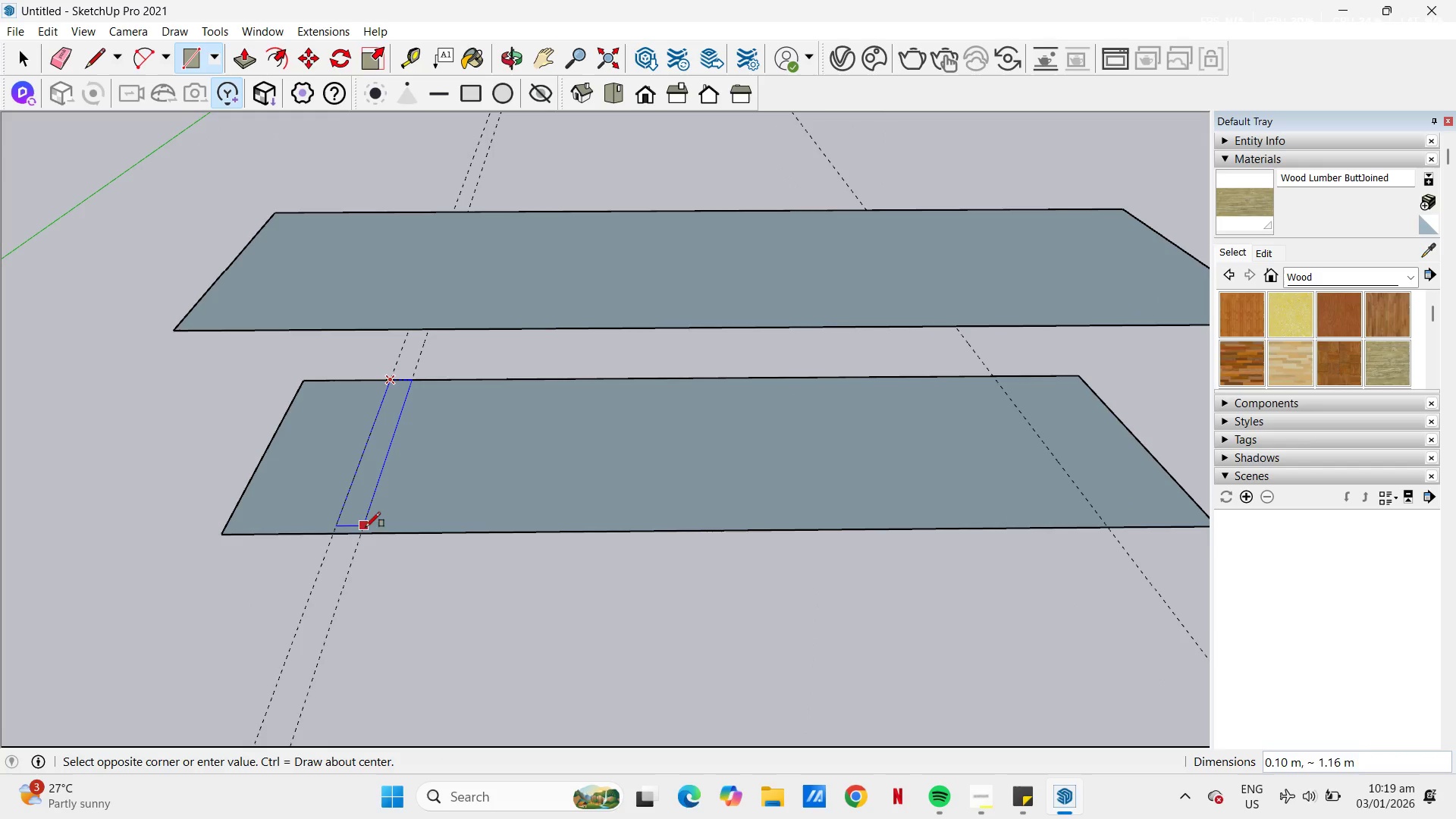 
left_click([363, 533])
 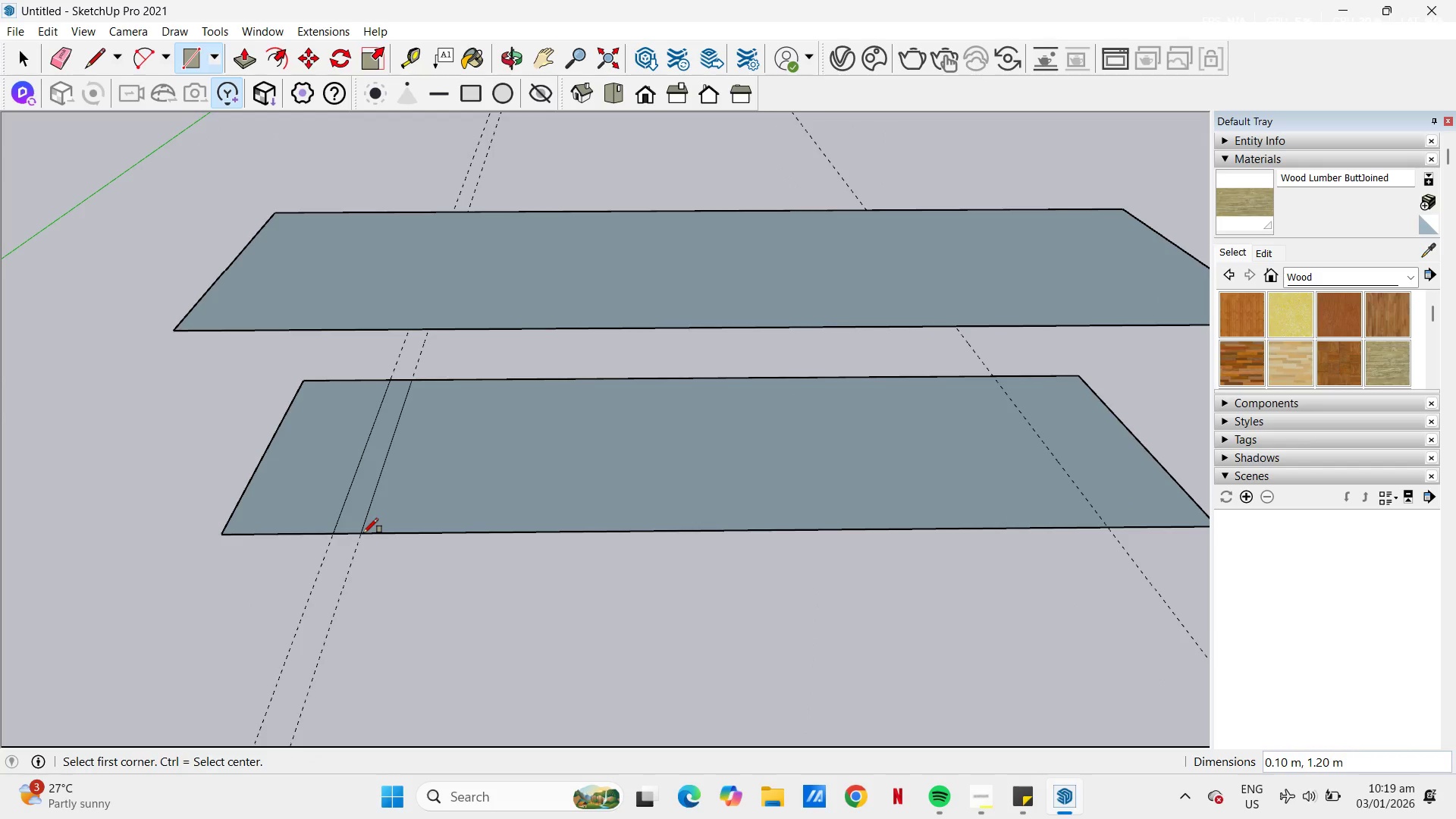 
key(Space)
 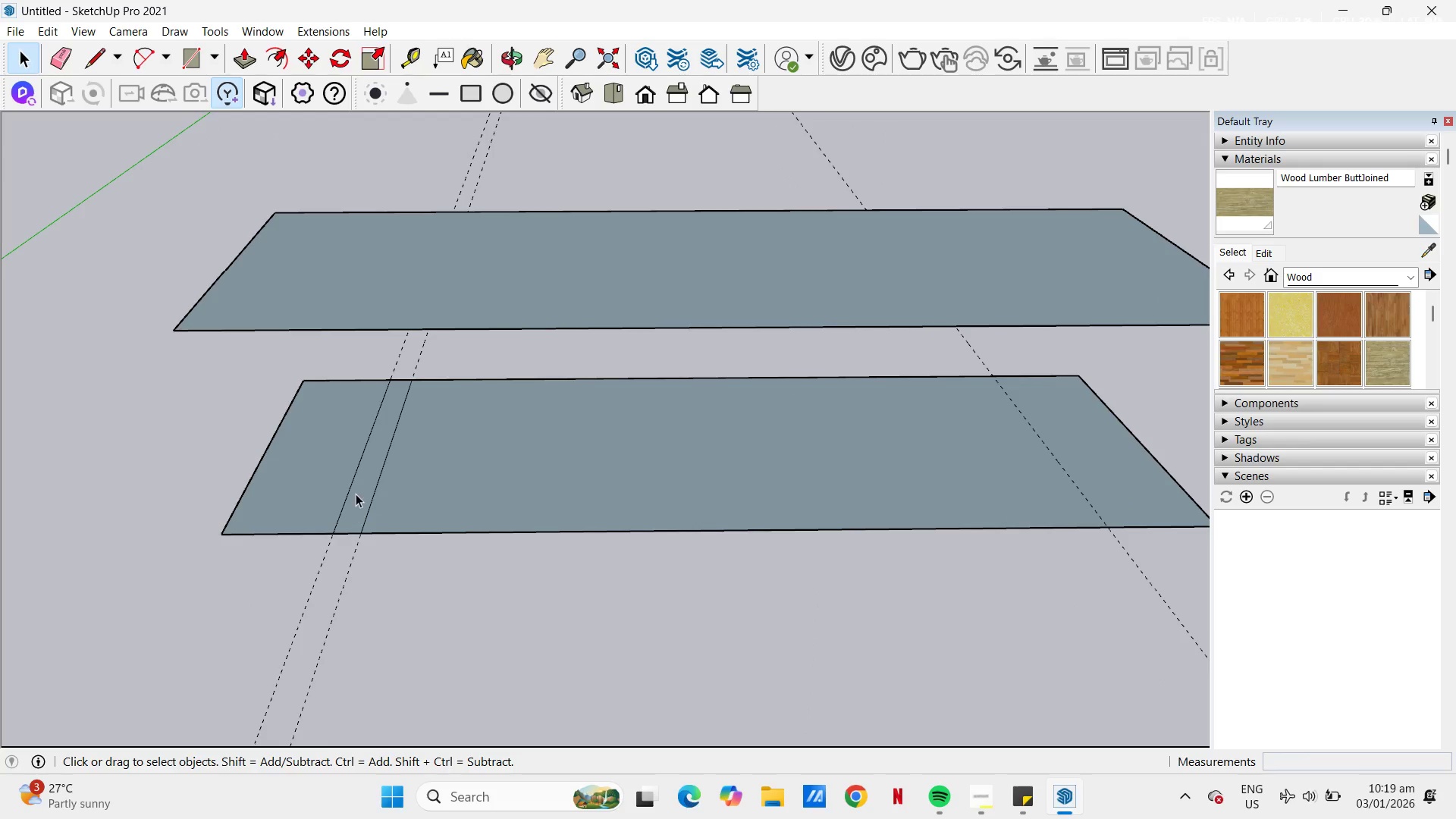 
left_click([356, 494])
 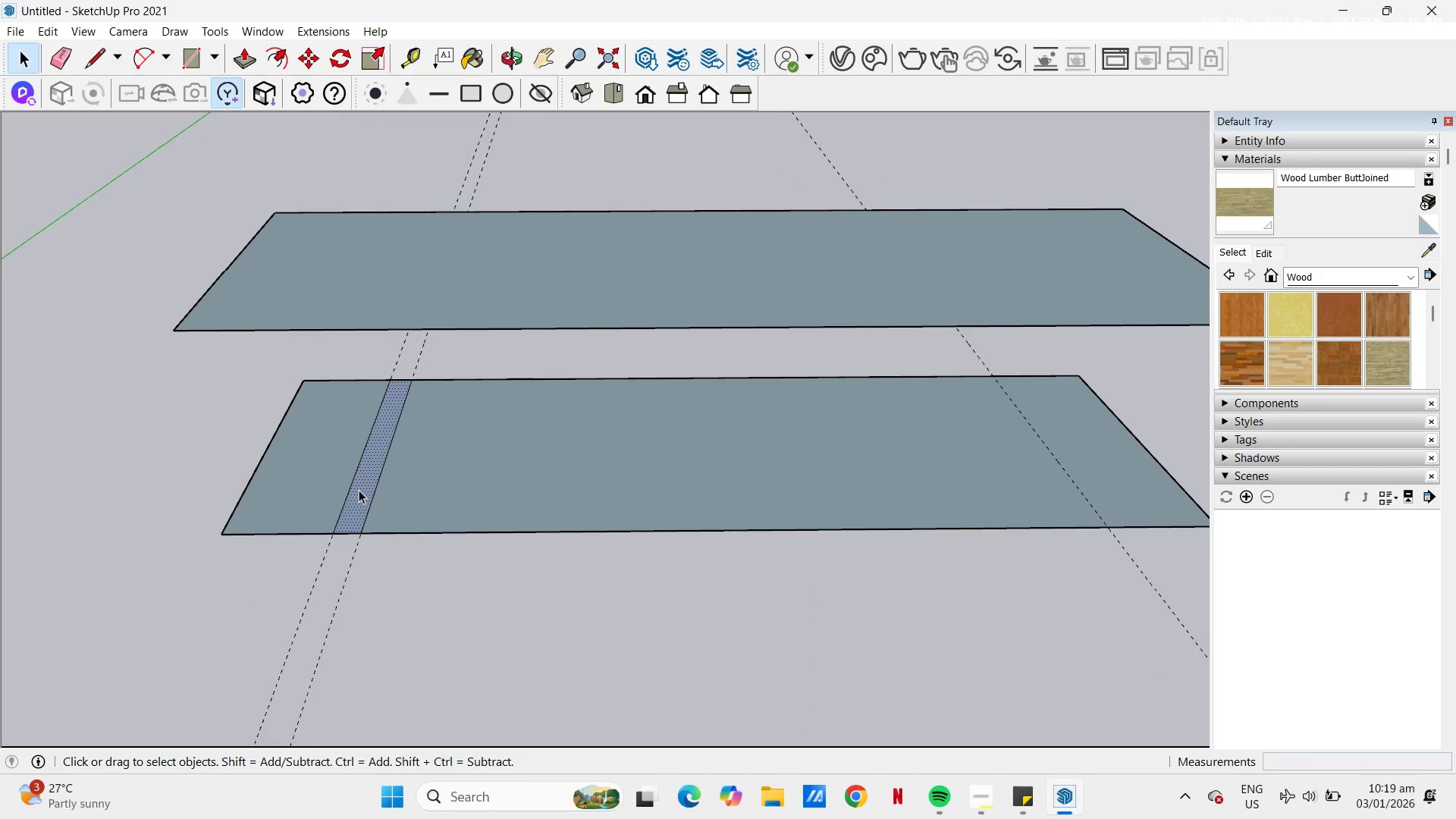 
key(P)
 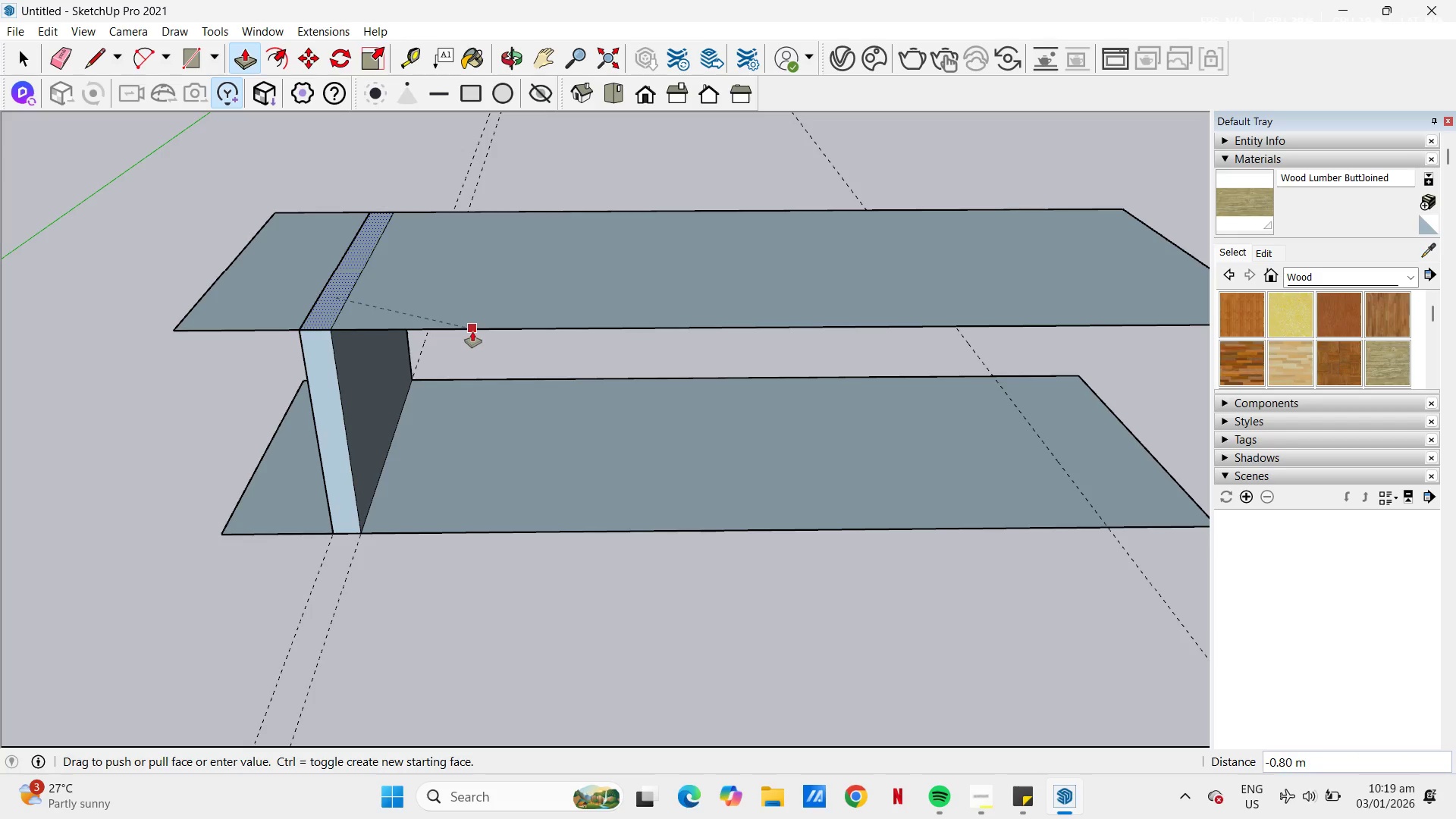 
left_click([472, 331])
 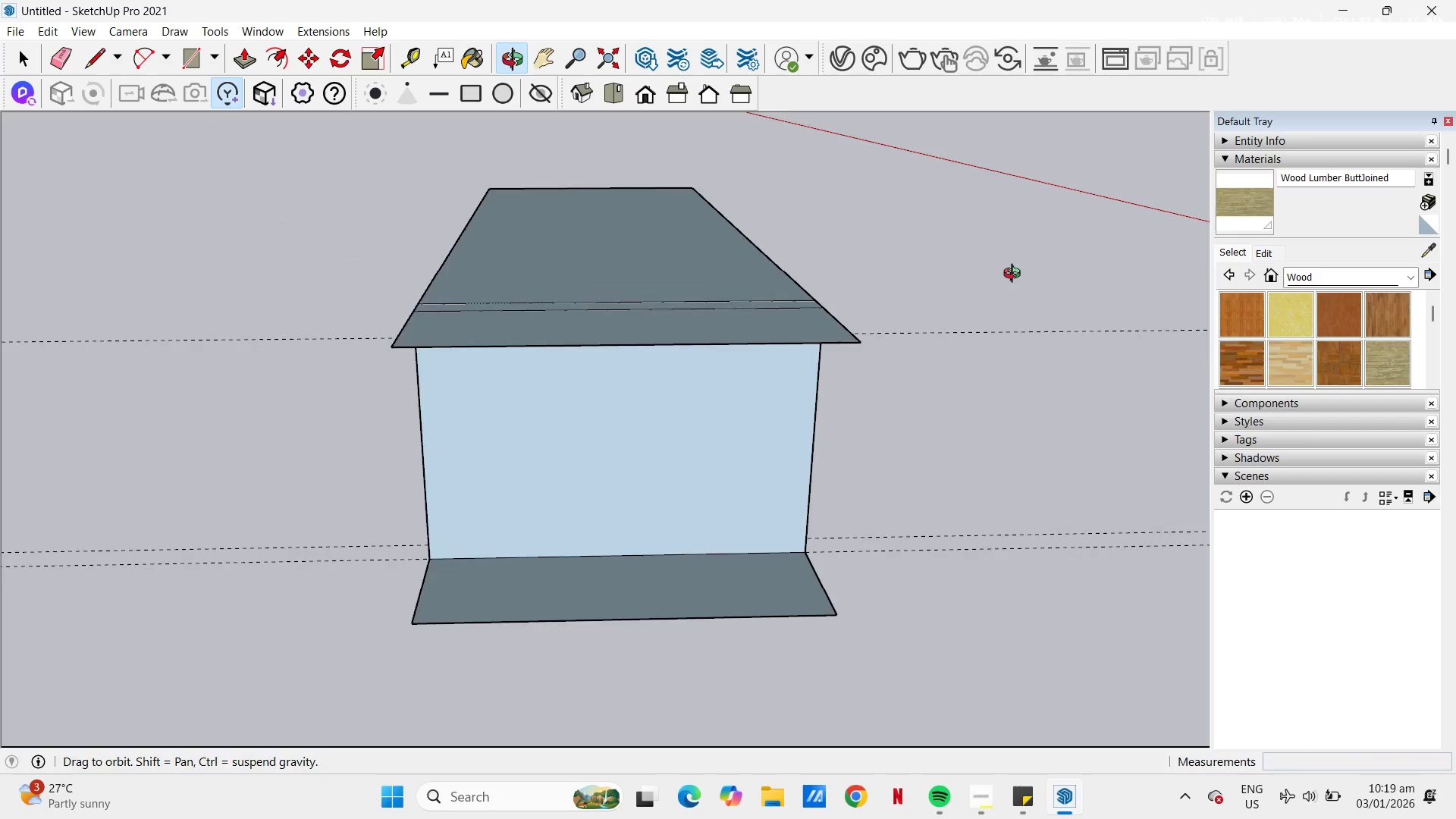 
scroll: coordinate [582, 413], scroll_direction: up, amount: 2.0
 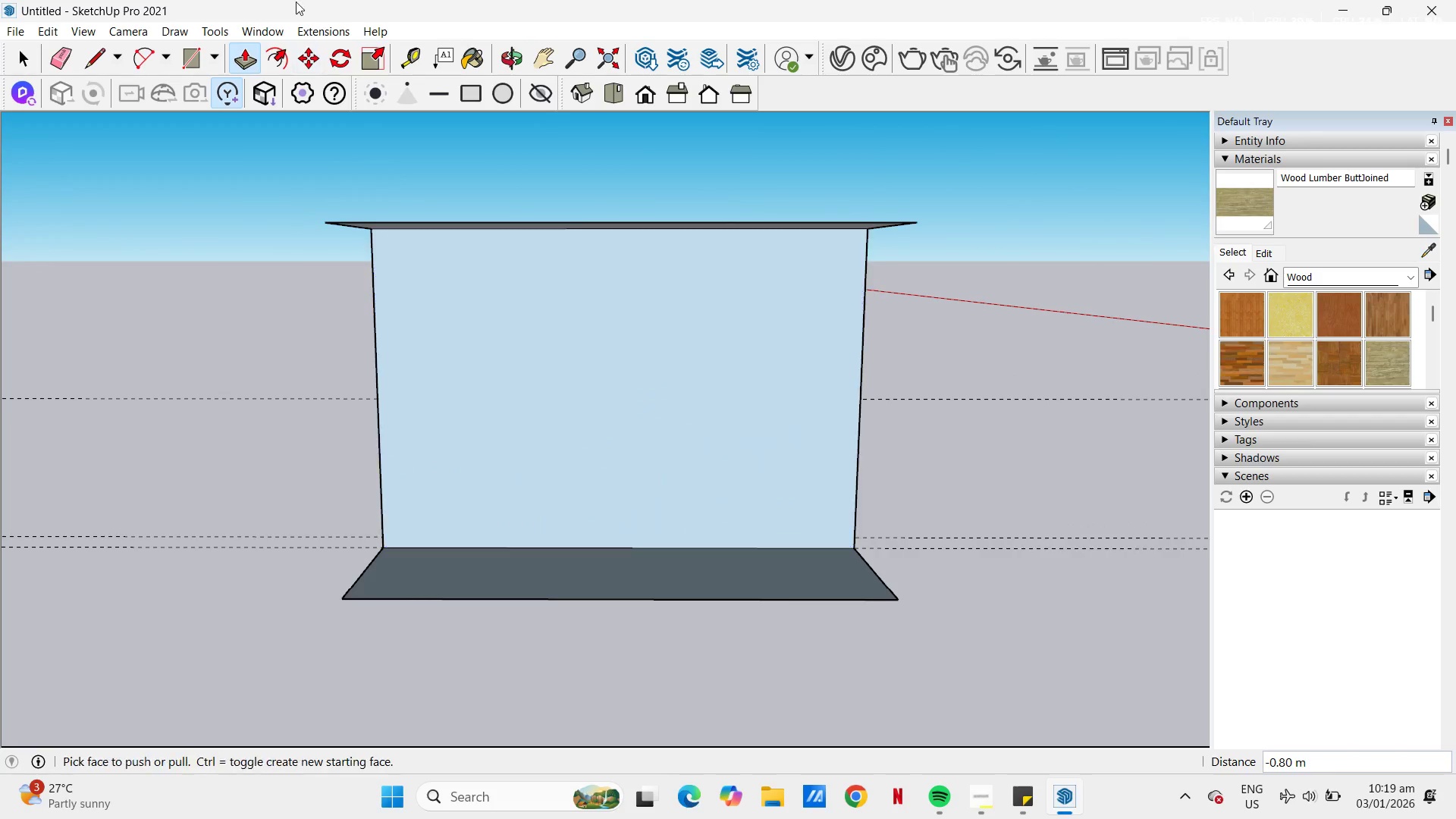 
left_click([281, 52])
 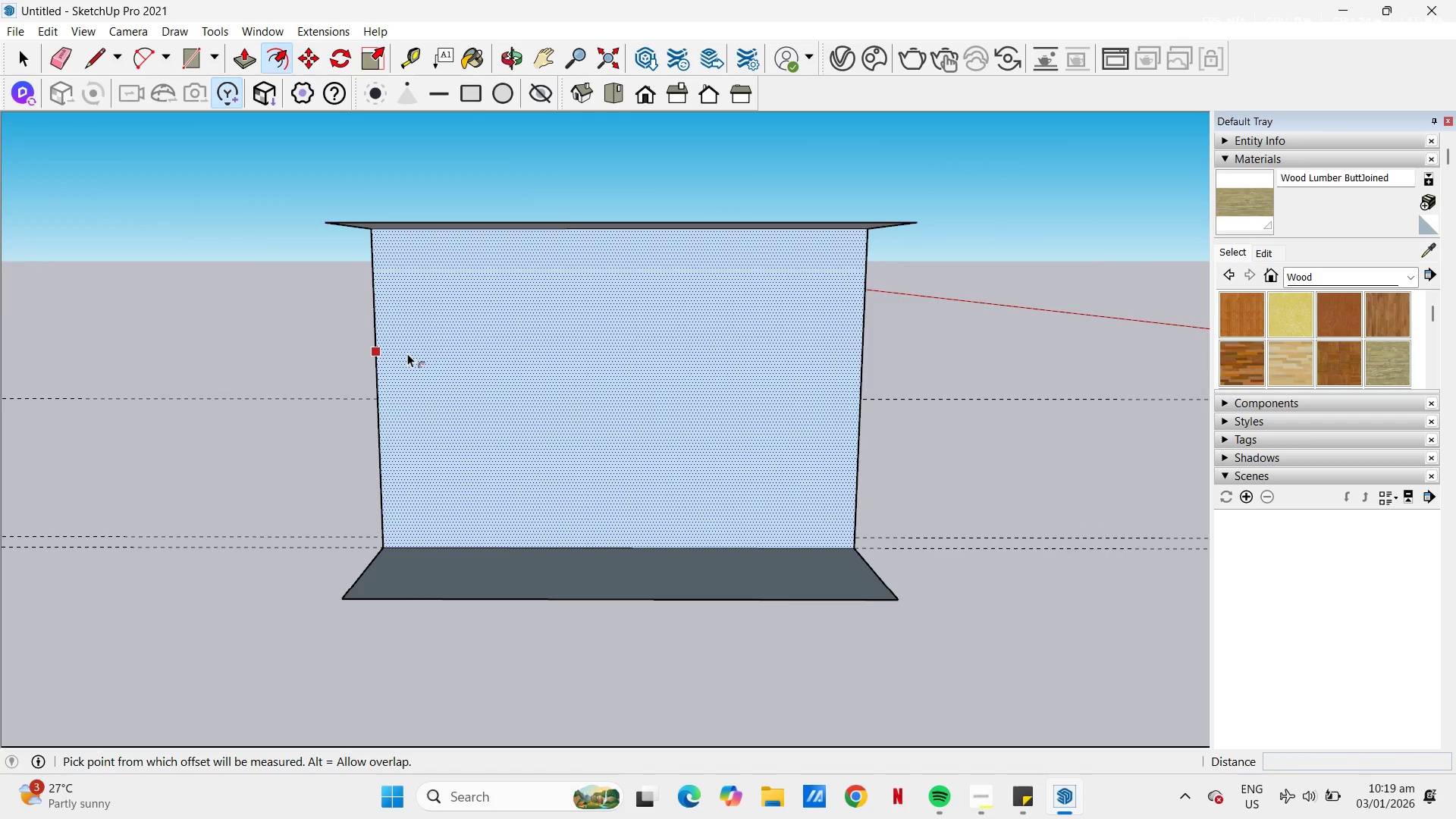 
left_click([407, 353])
 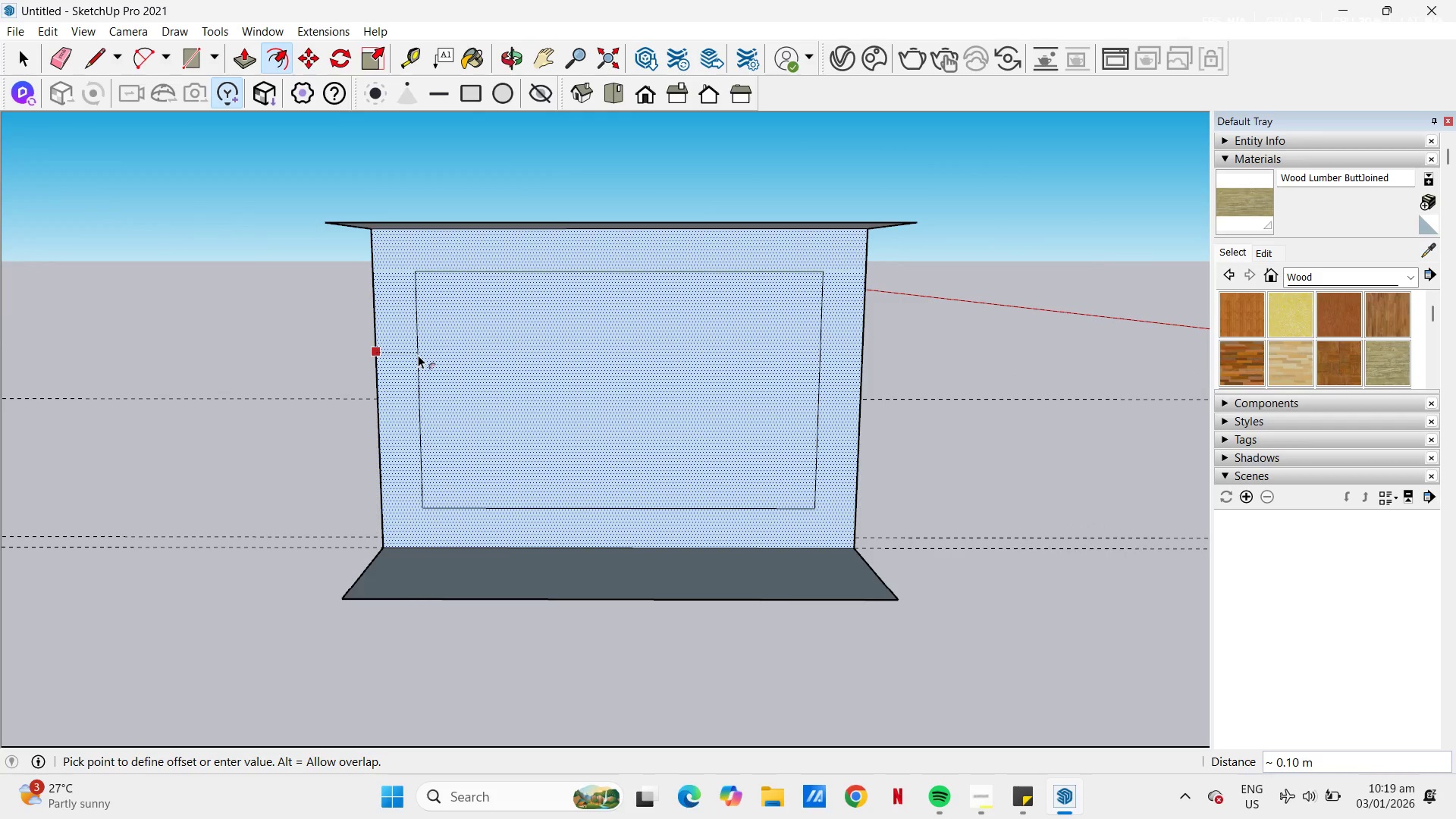 
key(NumpadDecimal)
 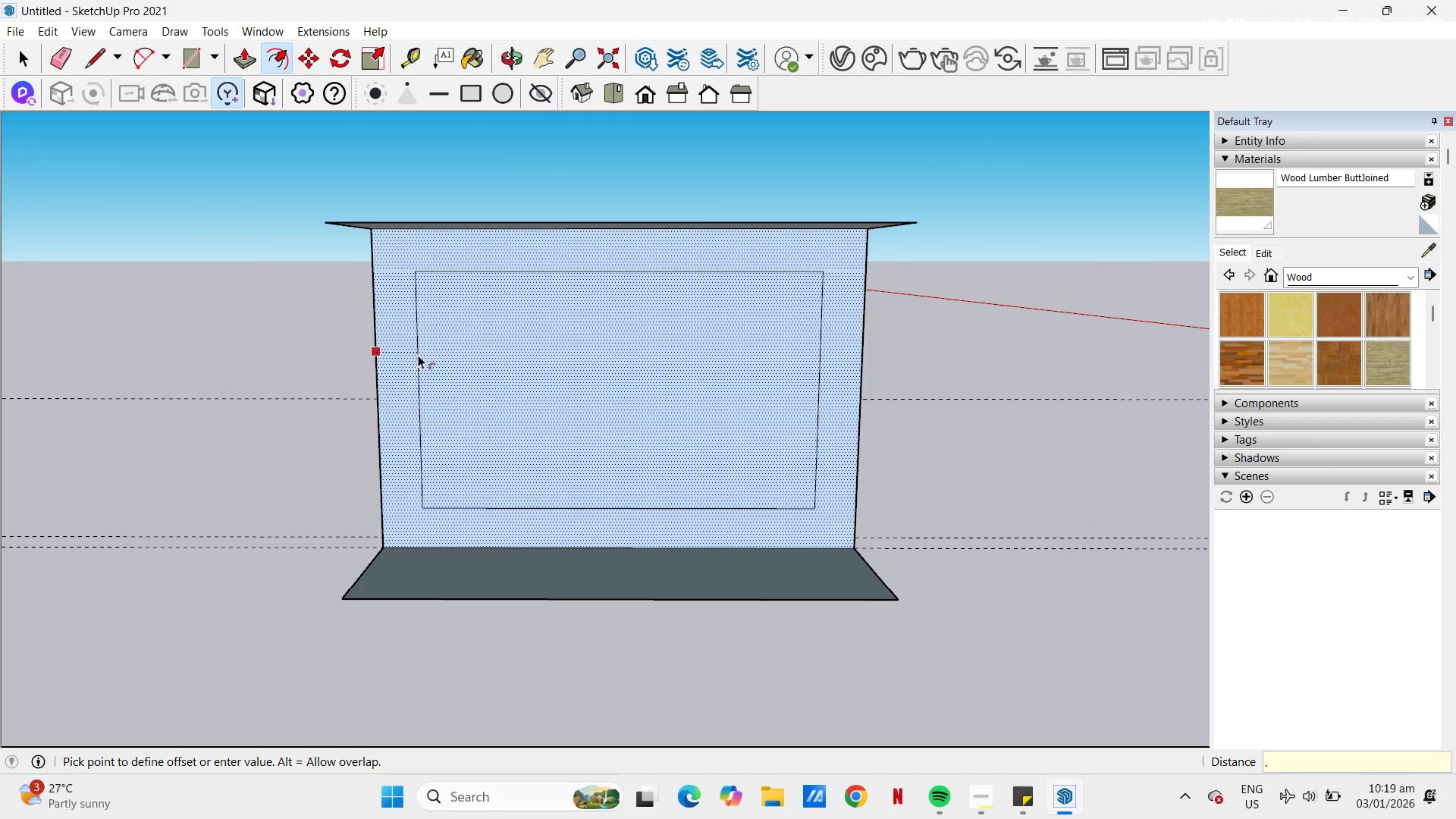 
key(Numpad1)
 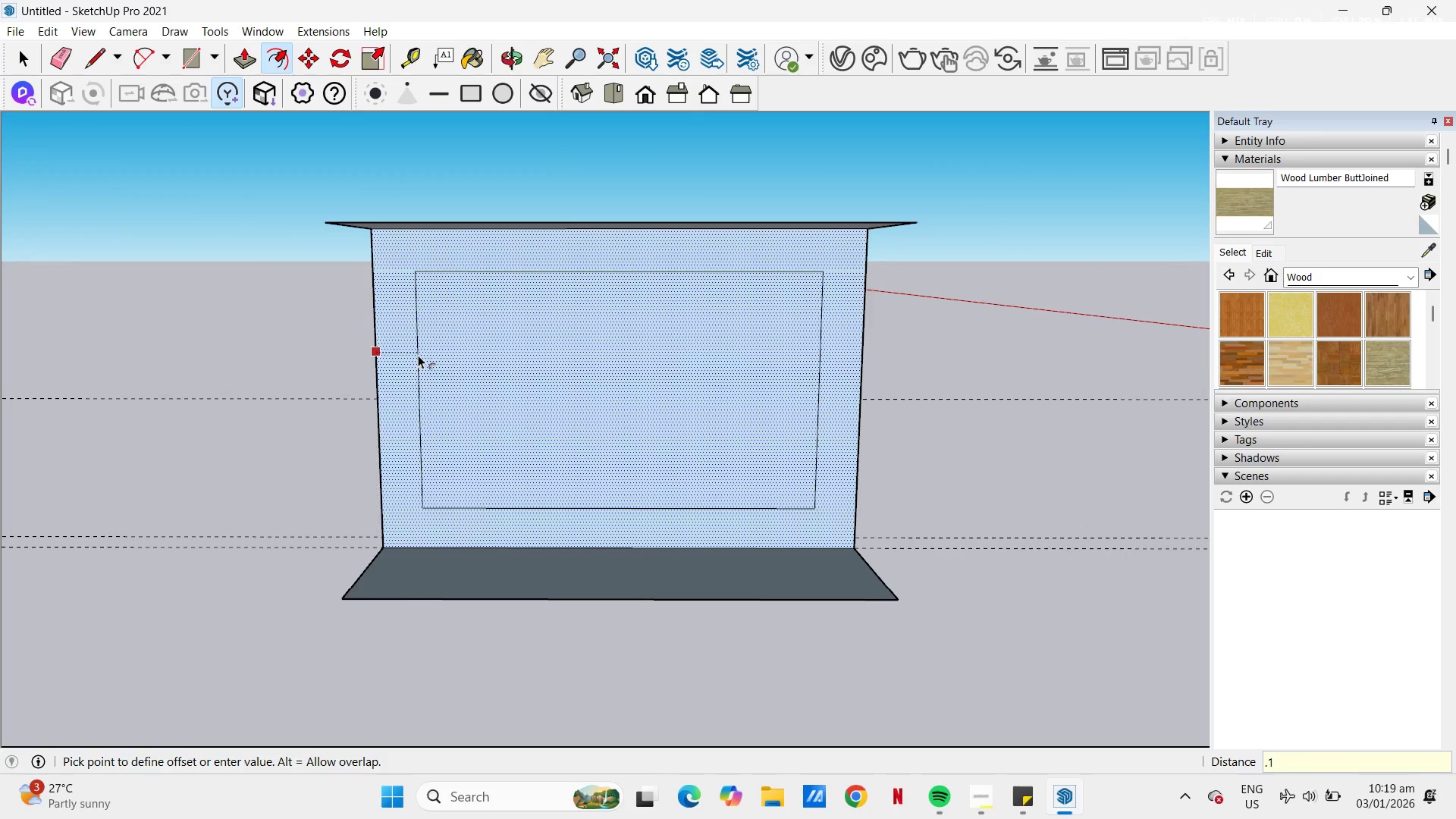 
key(NumpadEnter)
 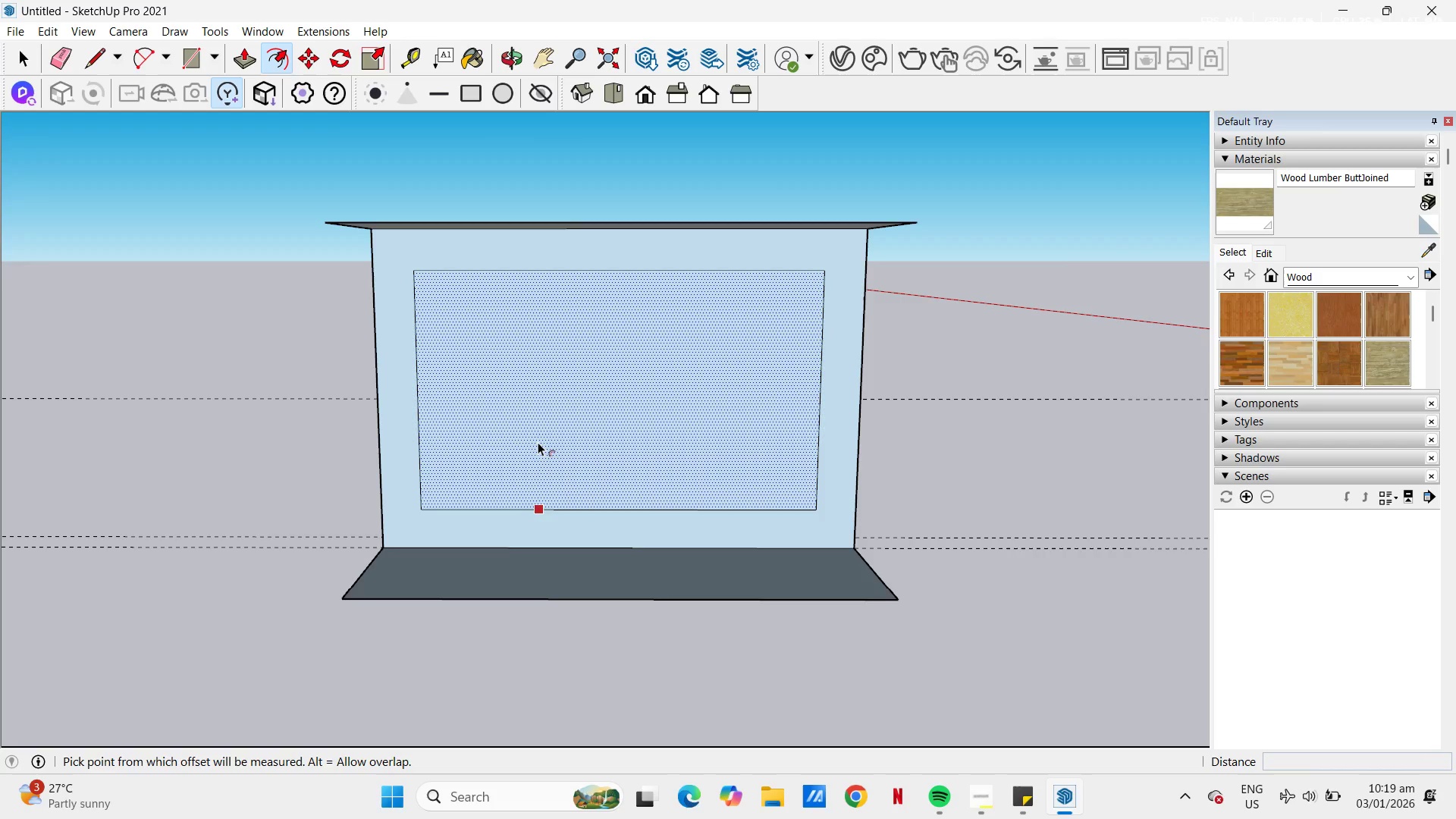 
key(L)
 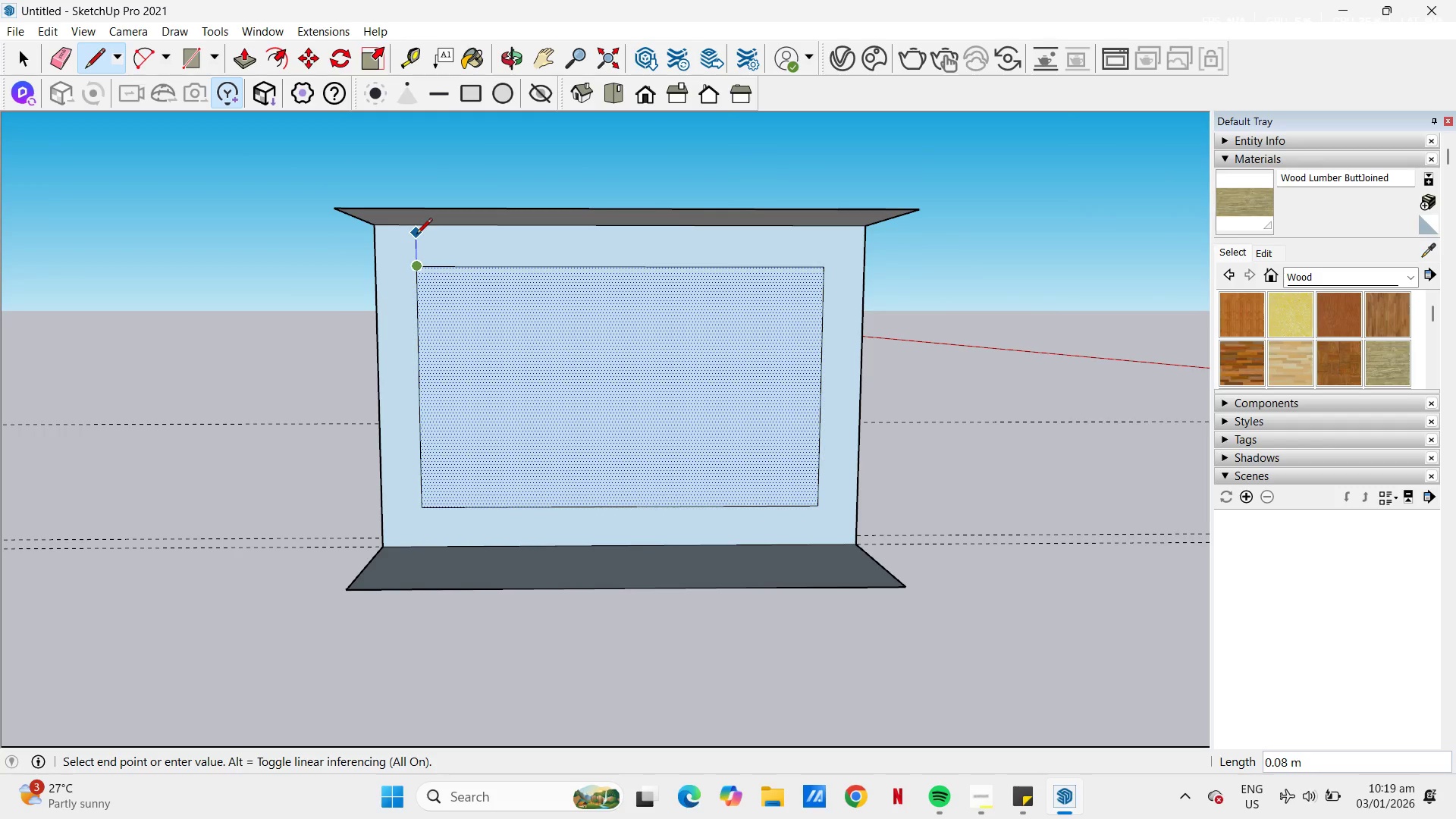 
left_click([419, 228])
 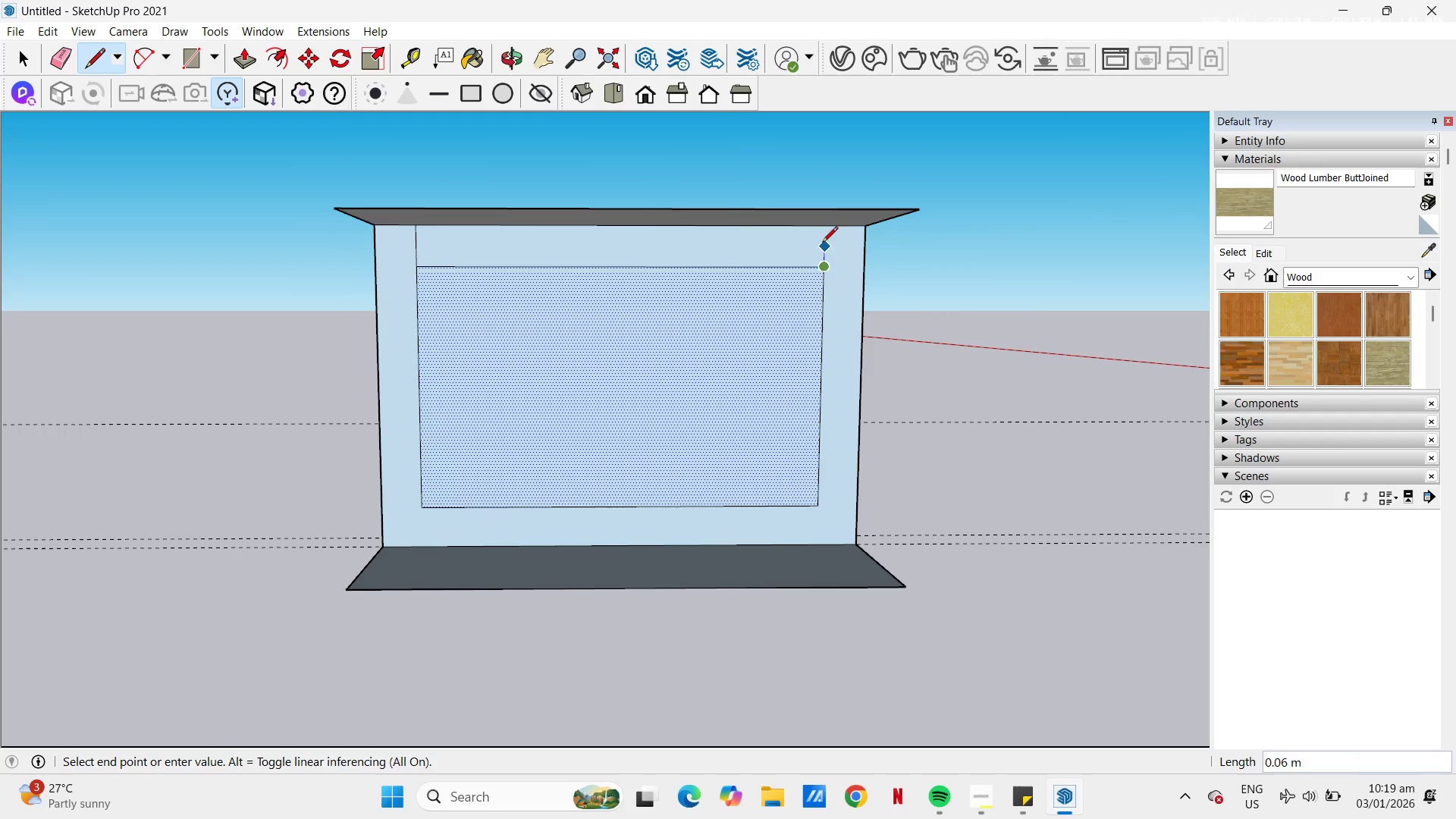 
left_click([821, 234])
 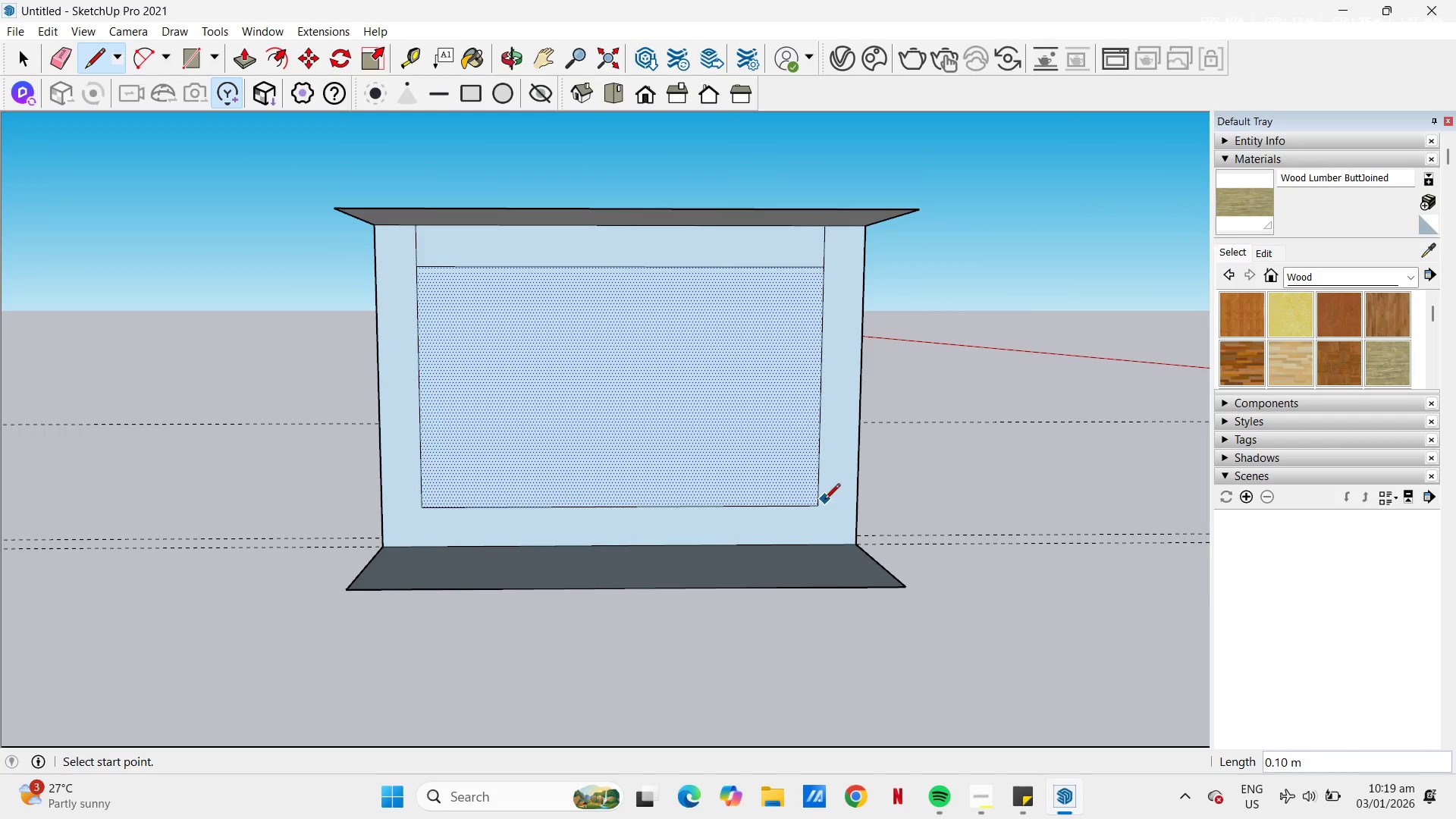 
left_click([821, 510])
 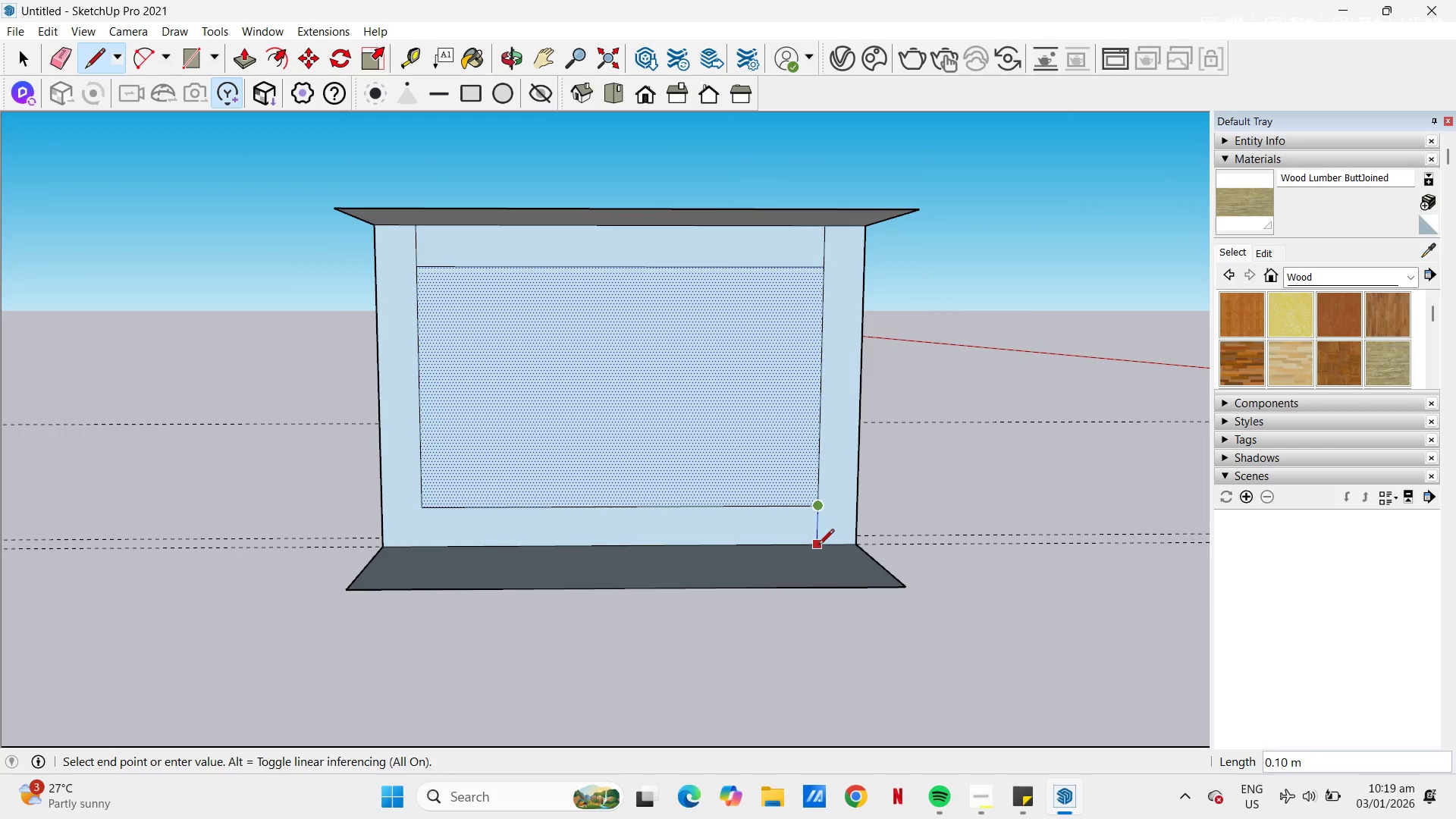 
left_click([818, 548])
 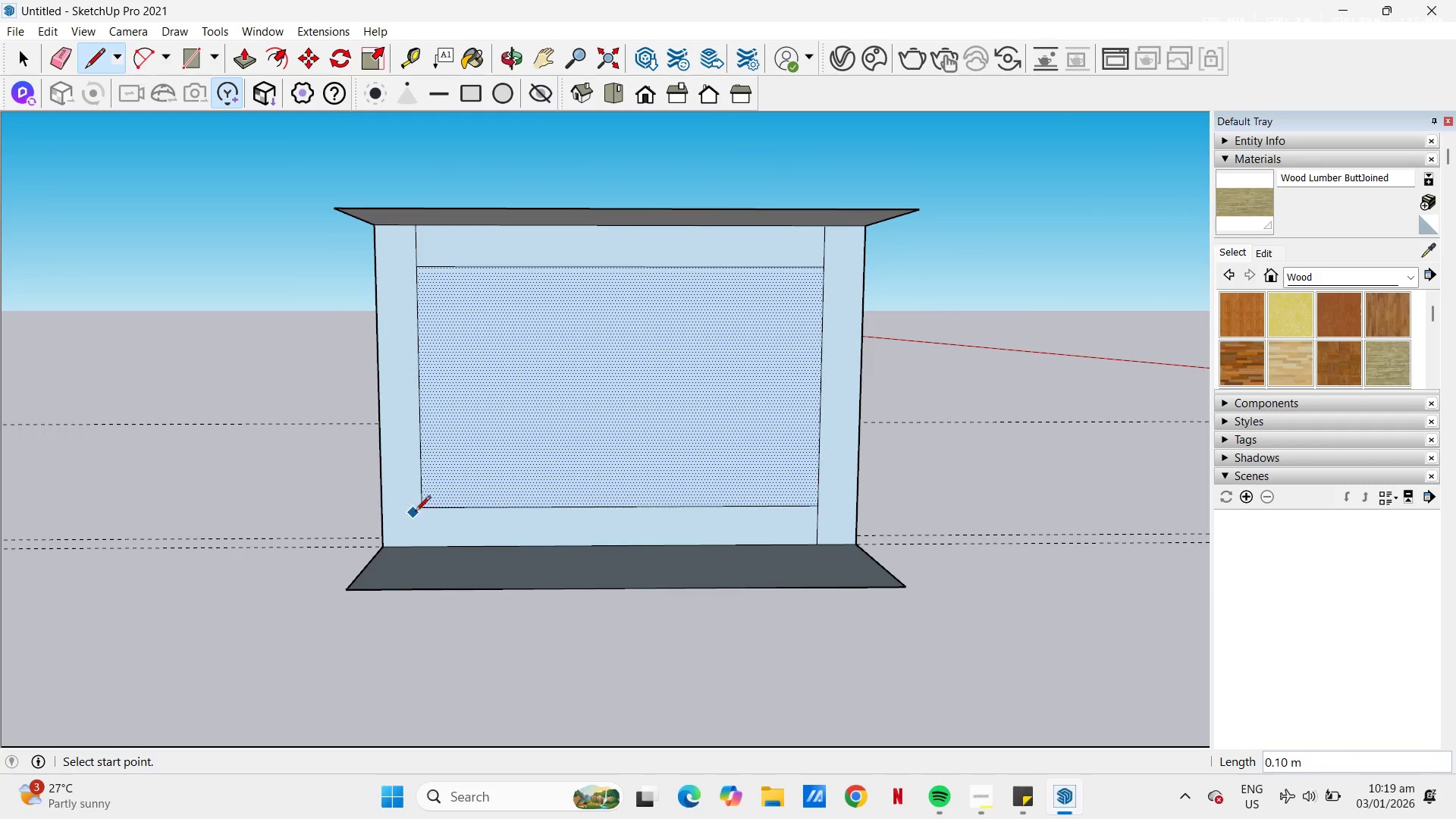 
left_click([420, 507])
 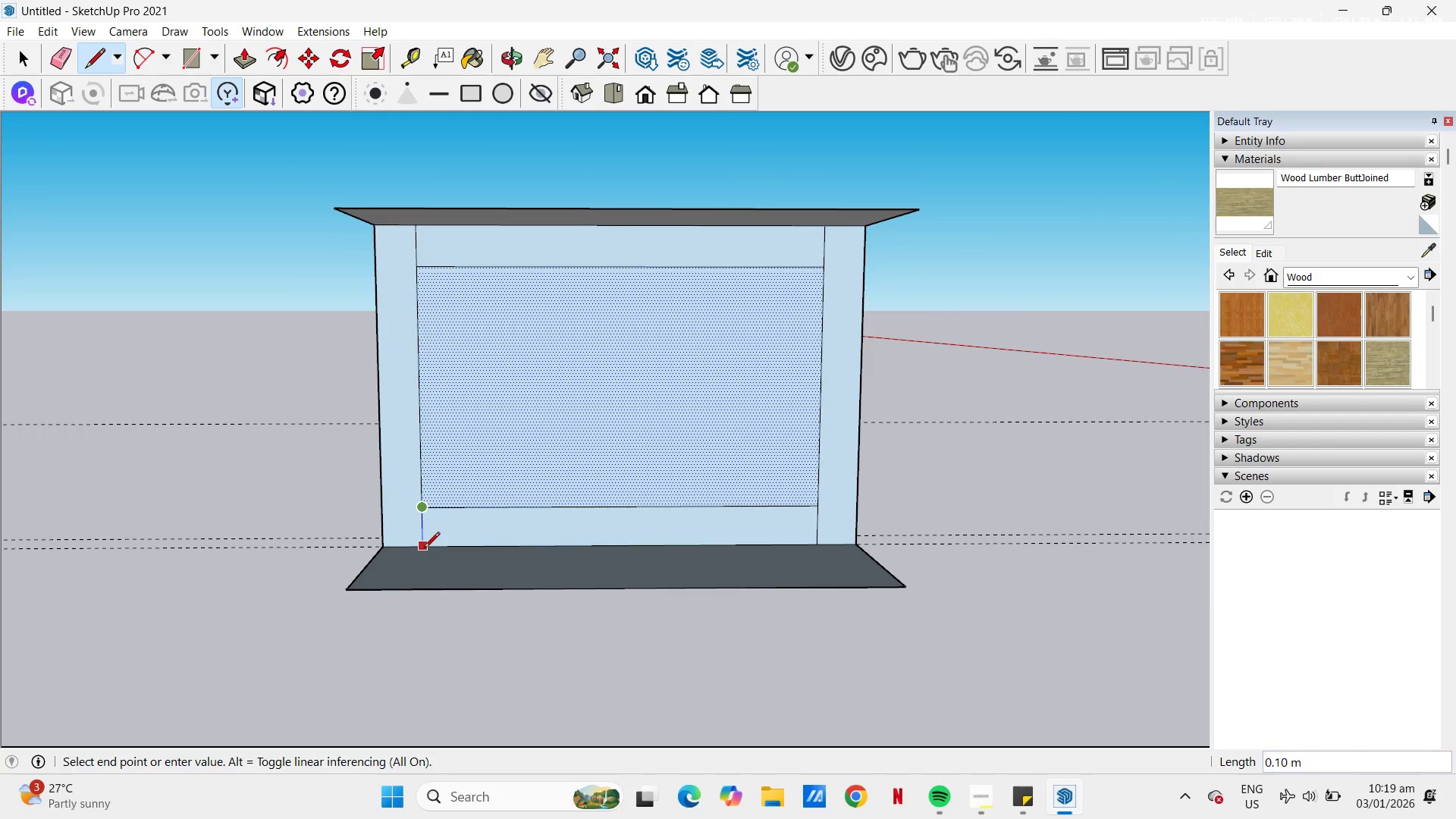 
left_click([424, 549])
 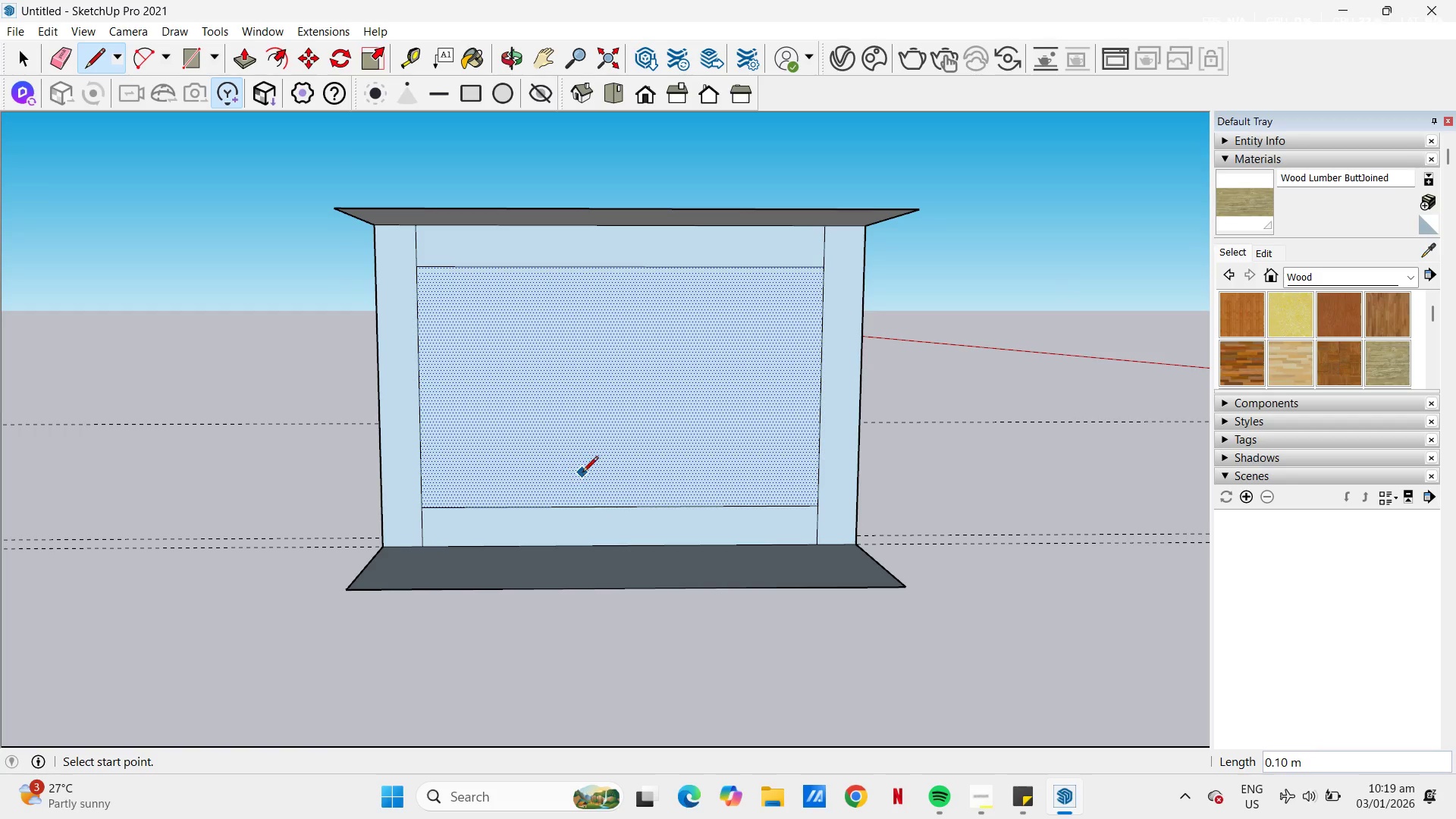 
key(P)
 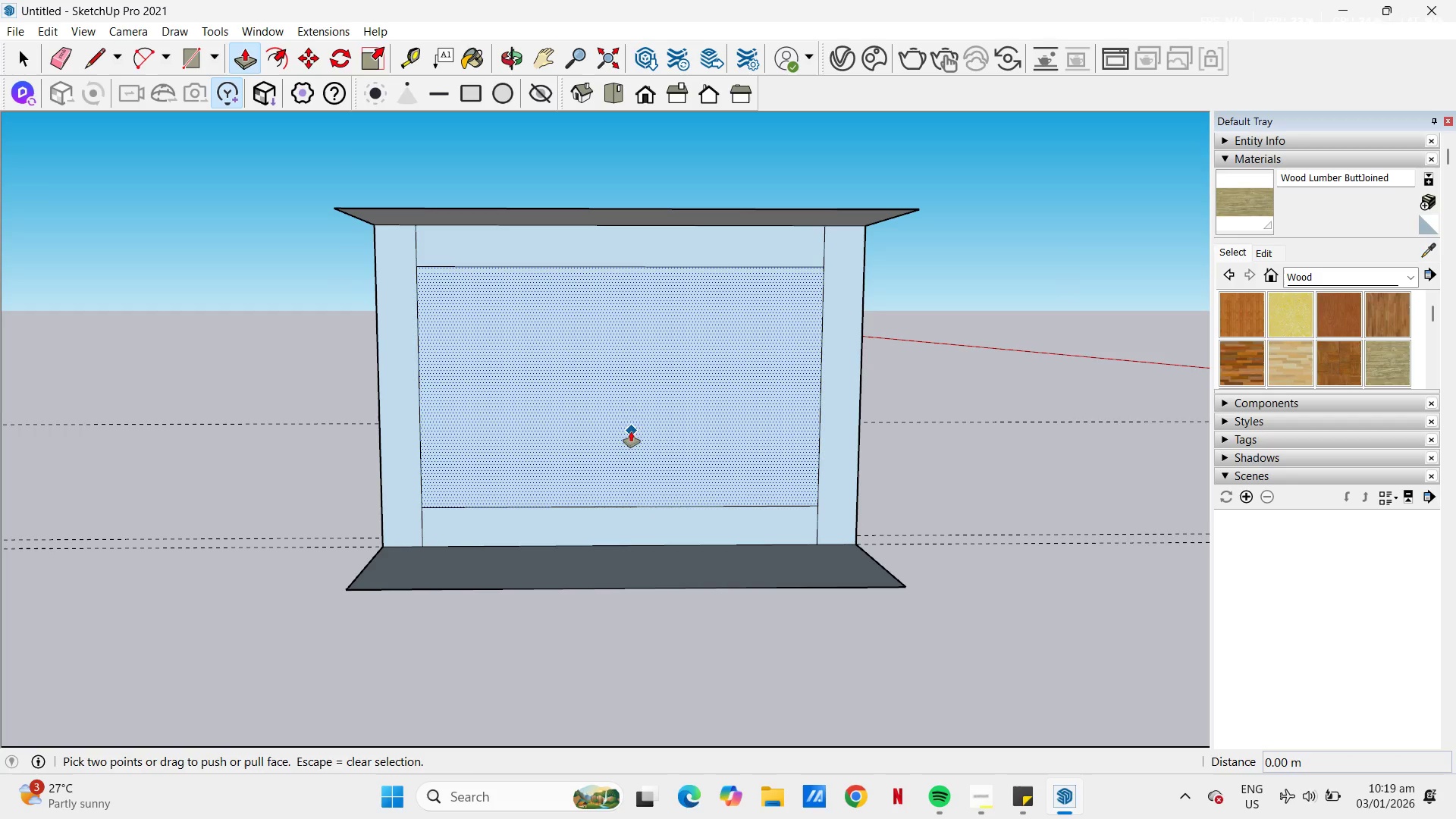 
left_click([631, 418])
 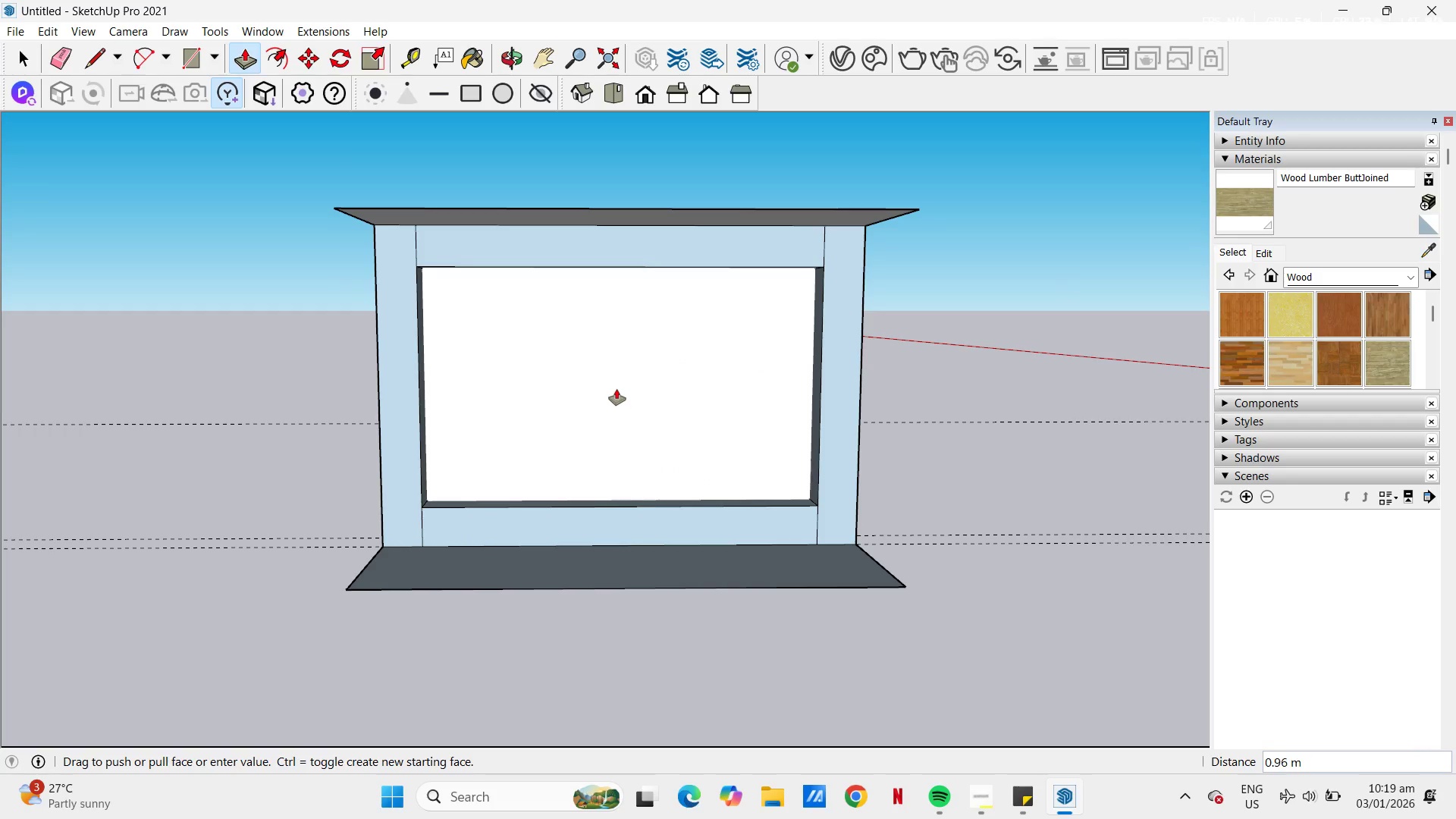 
left_click([617, 389])
 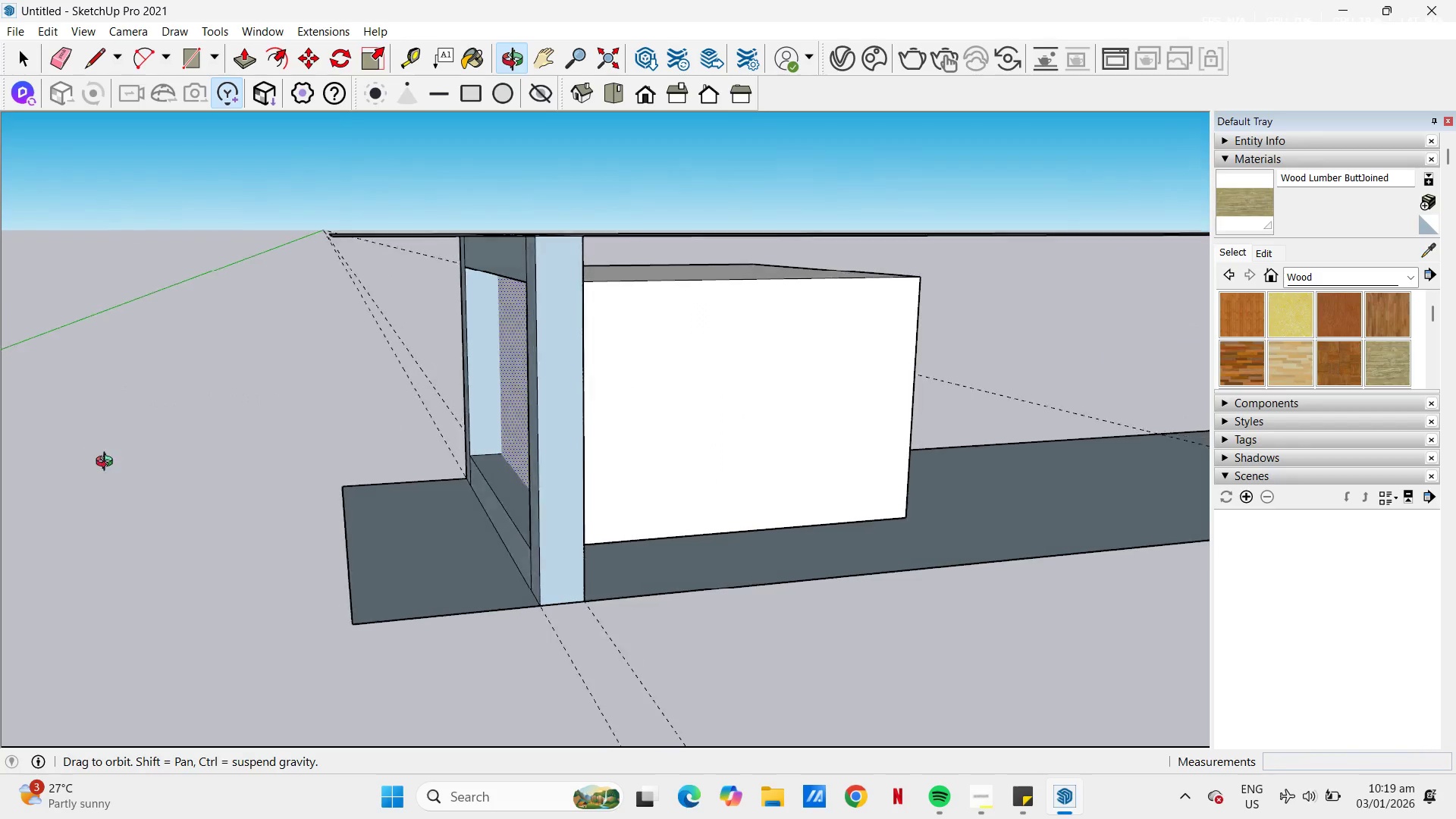 
key(Control+ControlLeft)
 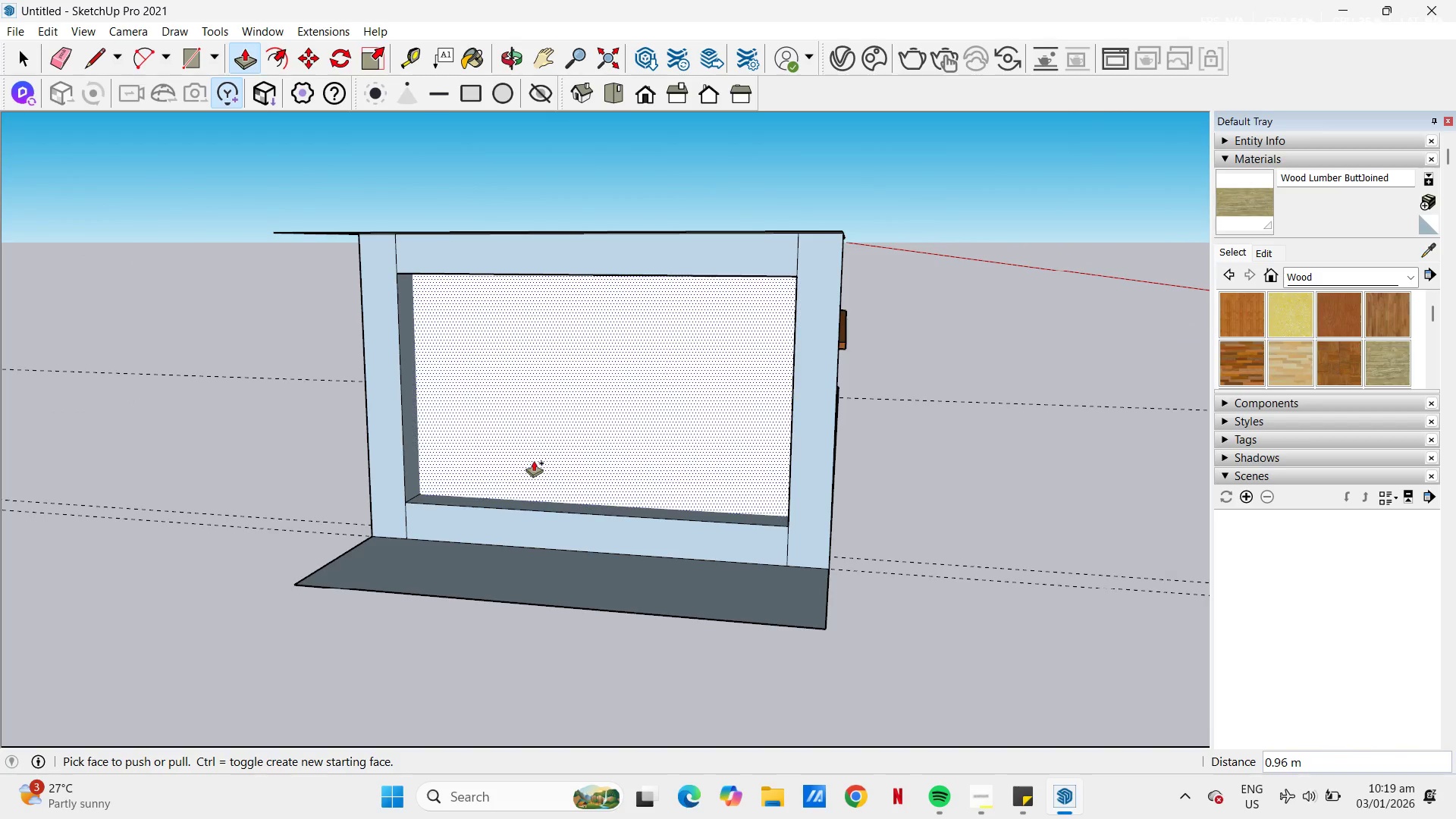 
key(Control+Z)
 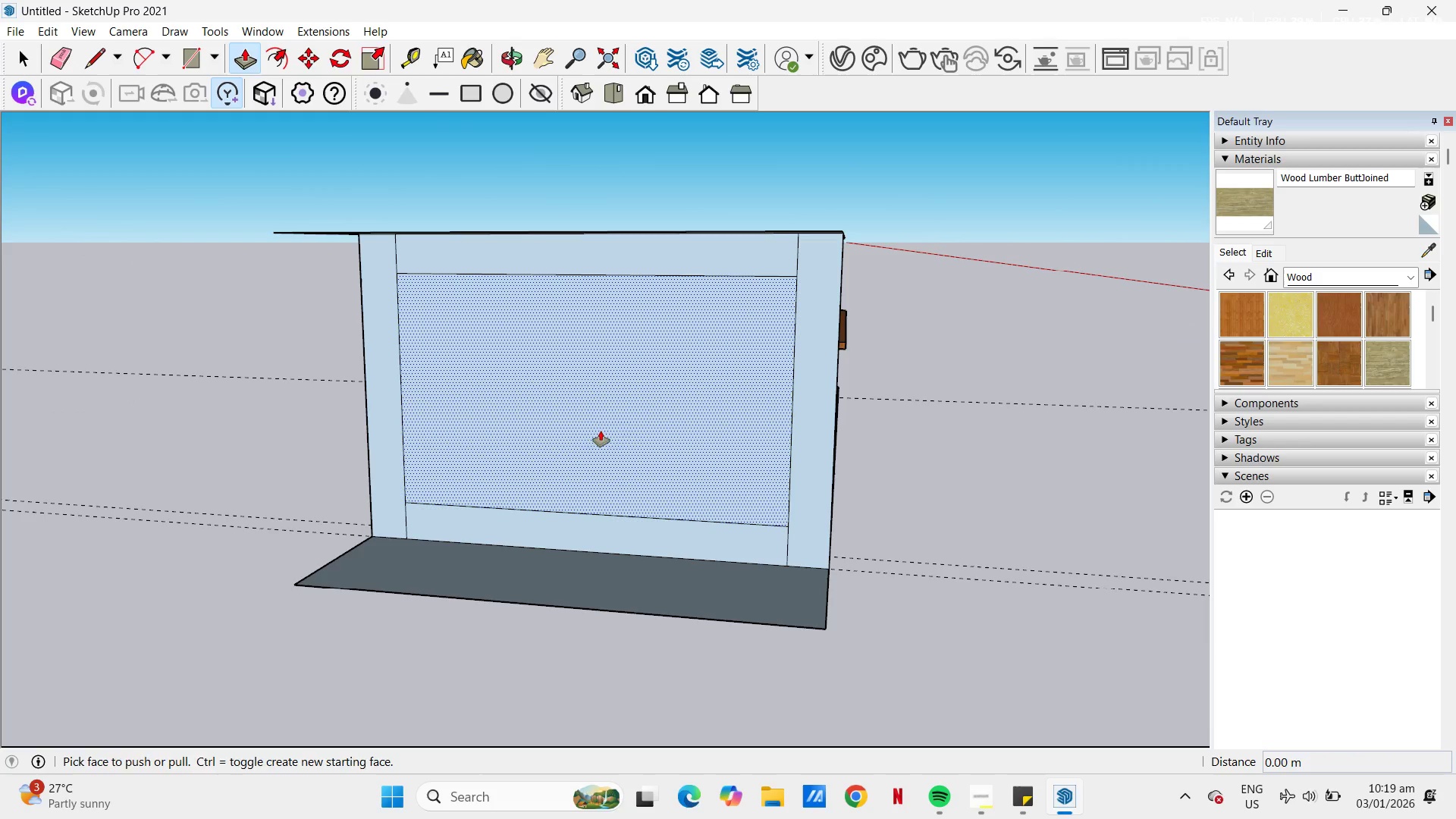 
left_click([640, 420])
 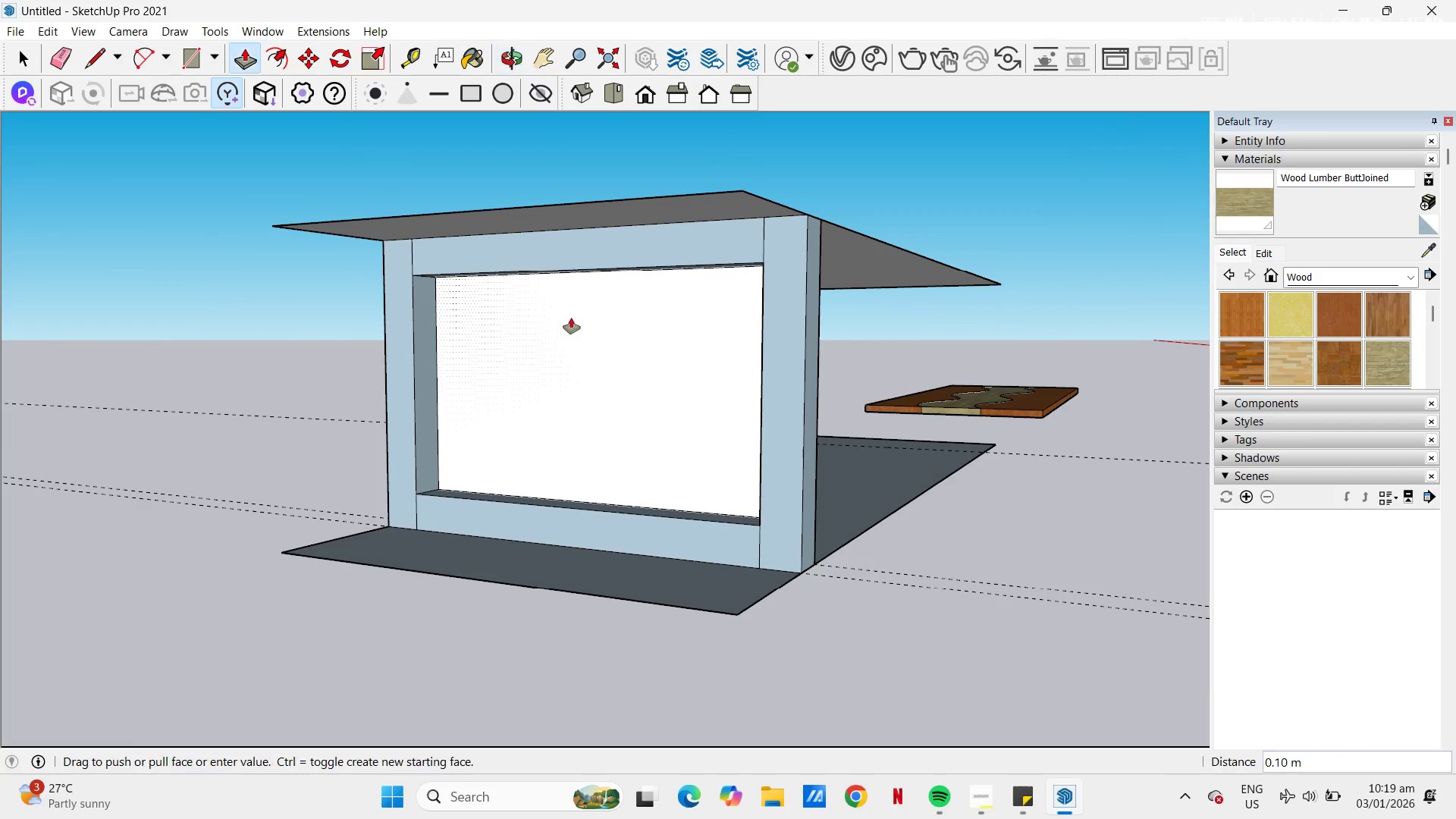 
left_click([599, 310])
 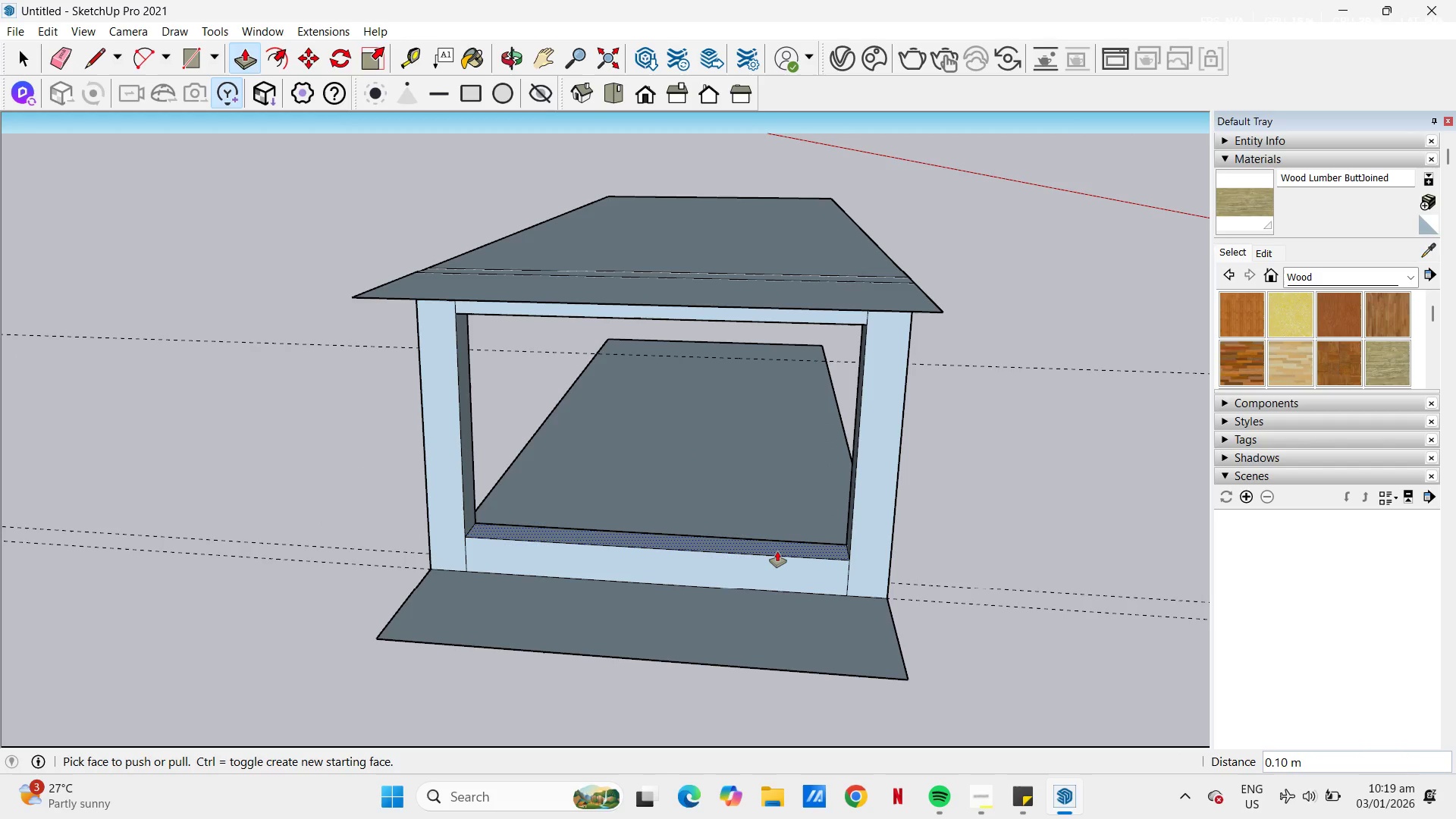 
left_click([777, 551])
 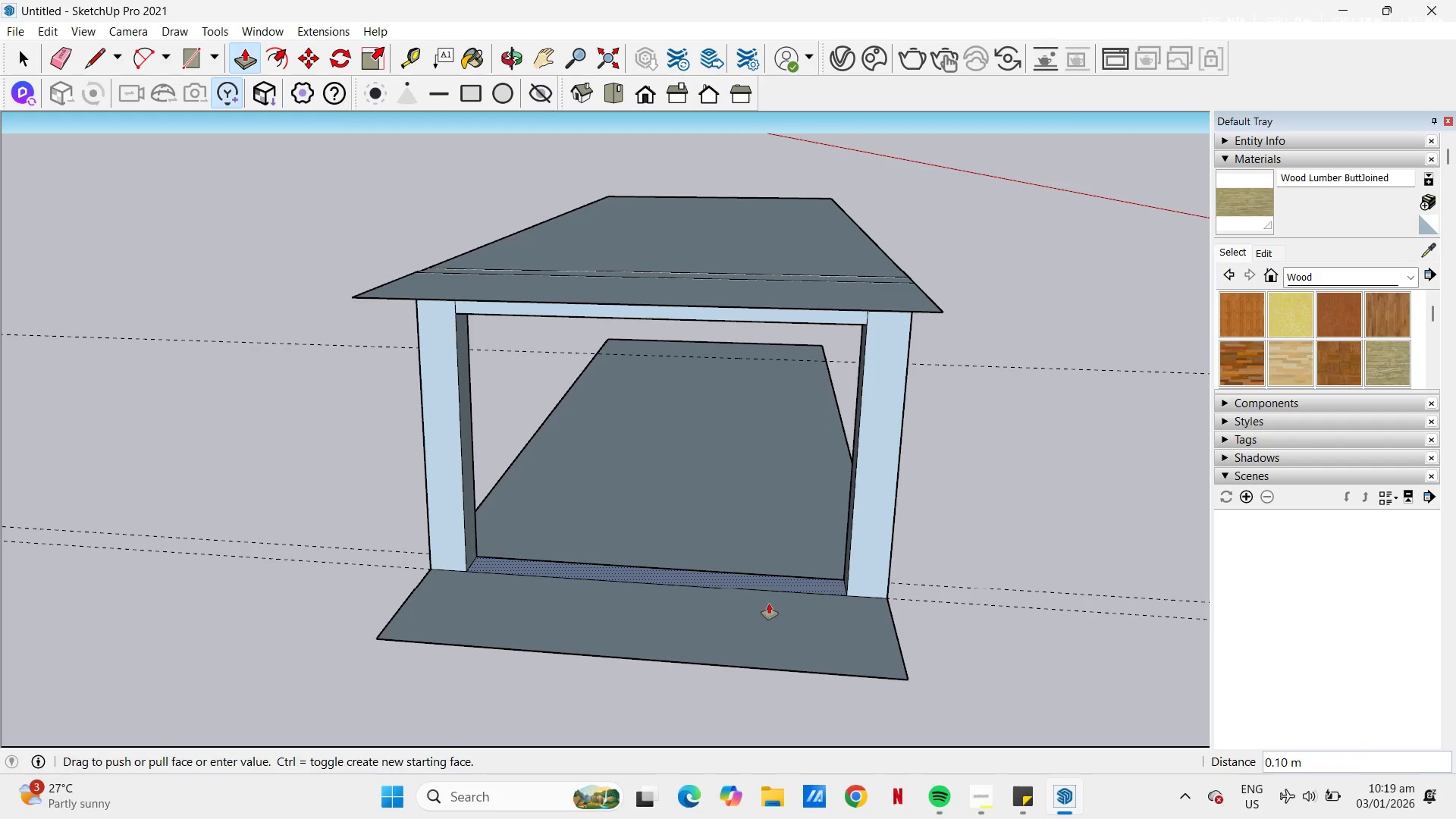 
left_click([769, 604])
 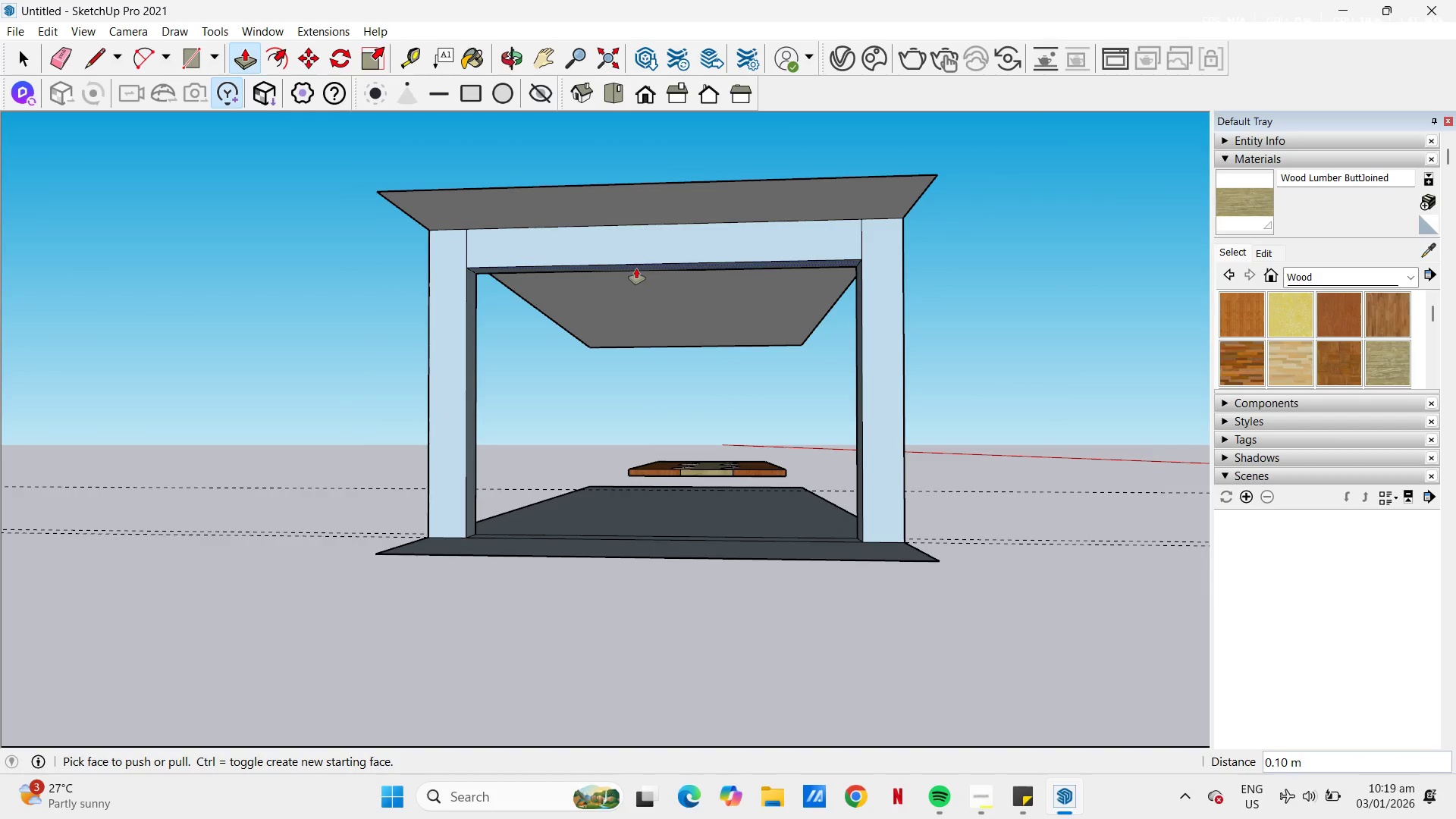 
scroll: coordinate [691, 415], scroll_direction: down, amount: 2.0
 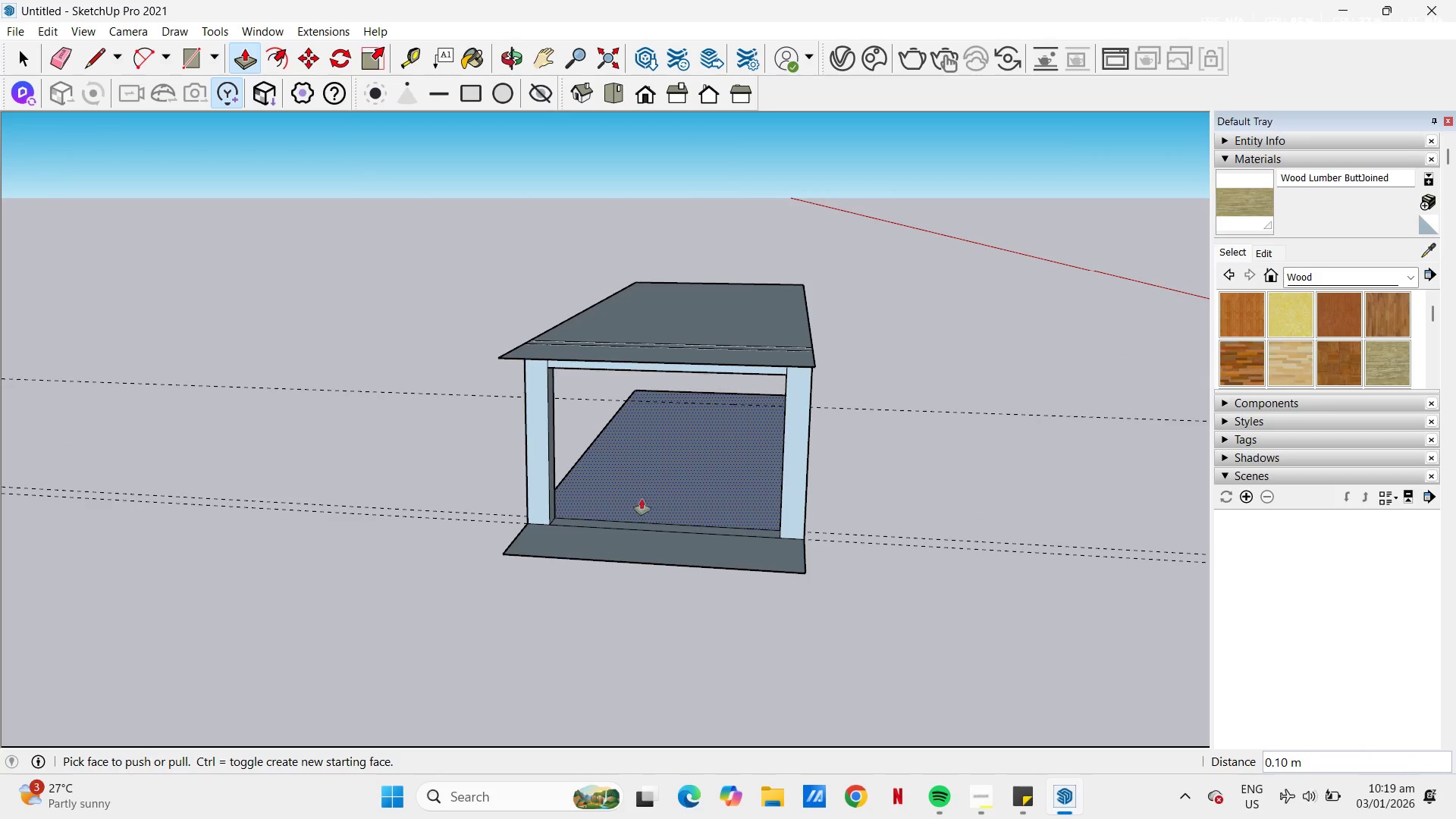 
scroll: coordinate [676, 516], scroll_direction: up, amount: 6.0
 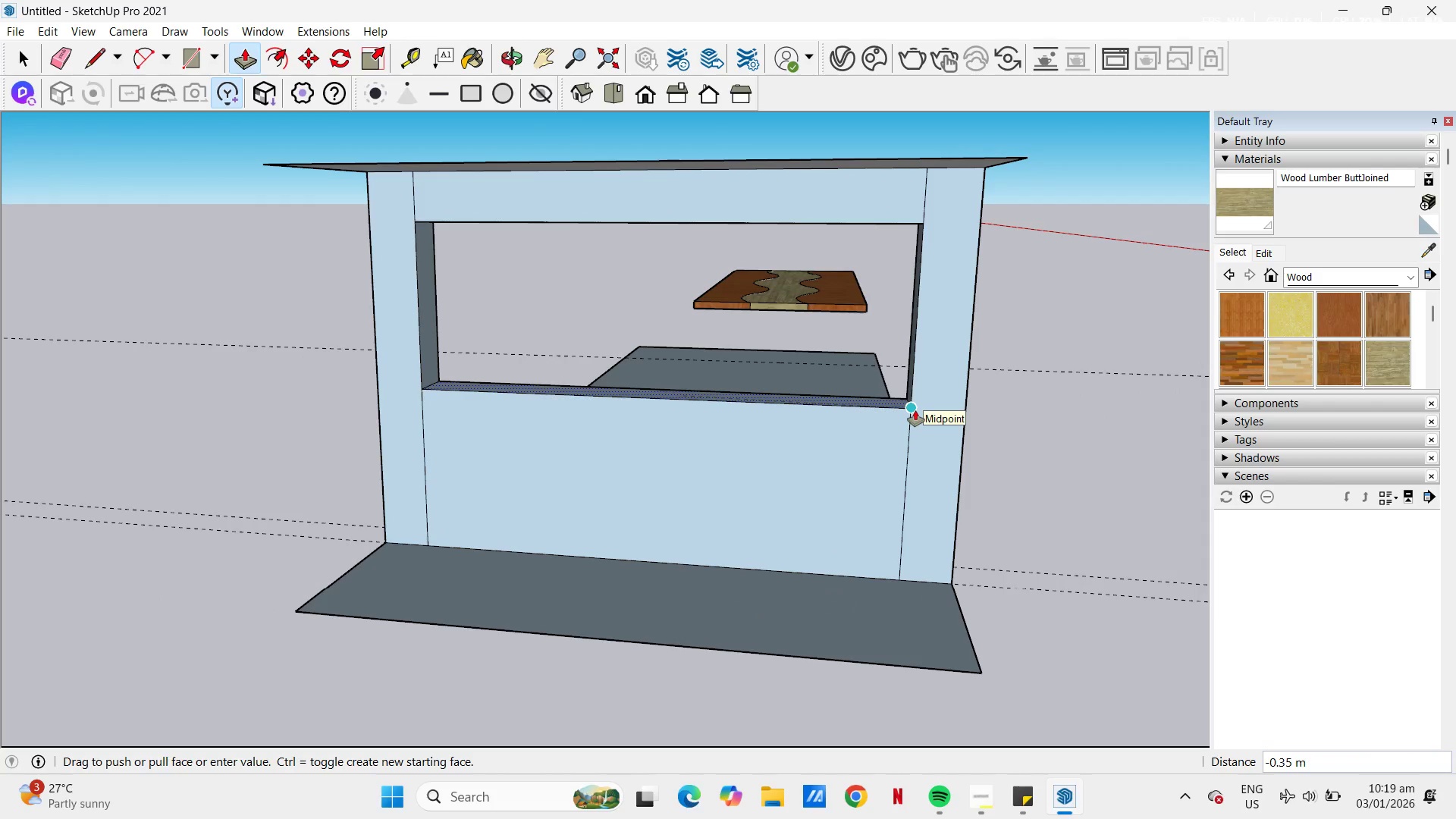 
wait(5.77)
 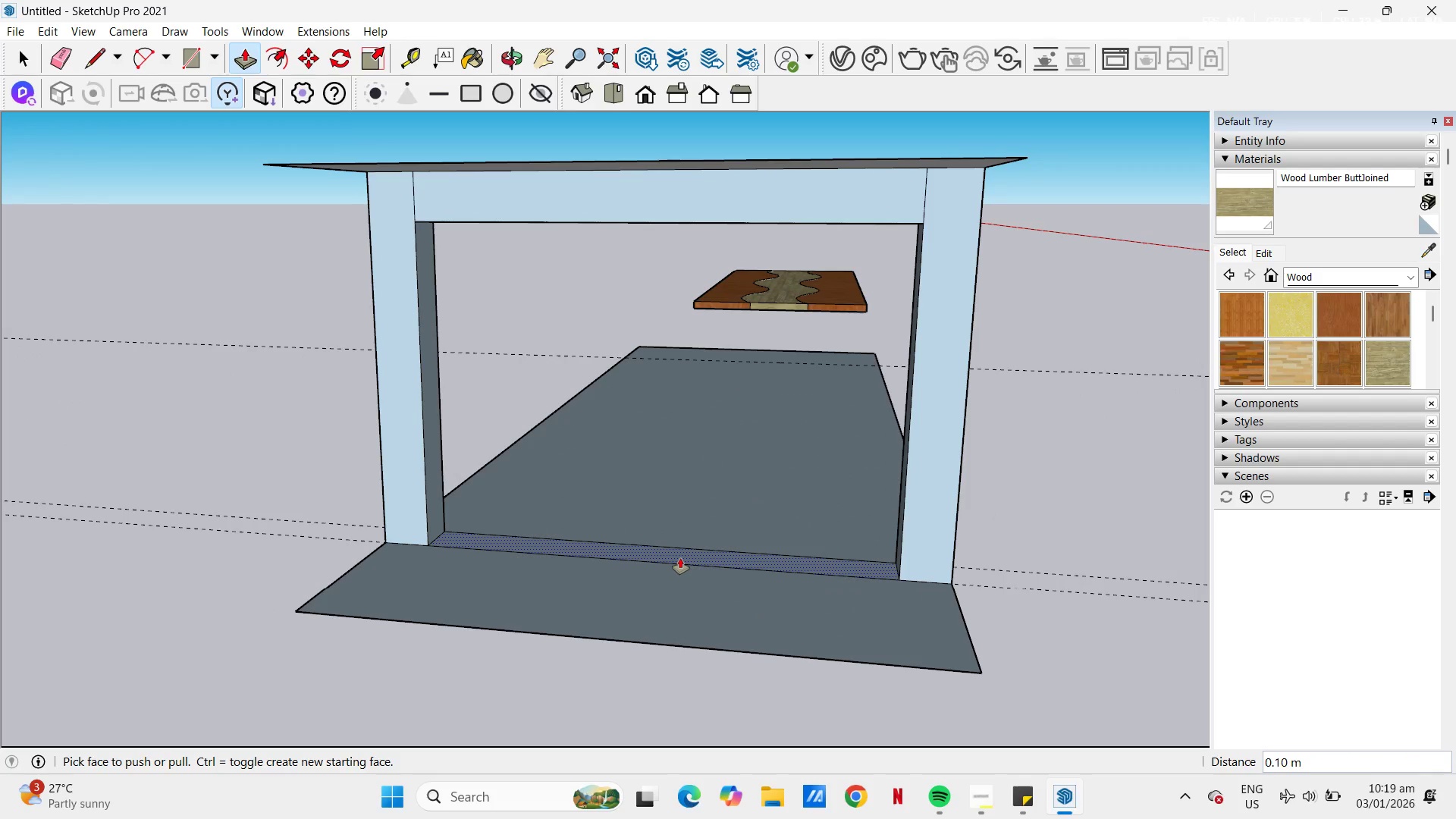 
left_click([915, 410])
 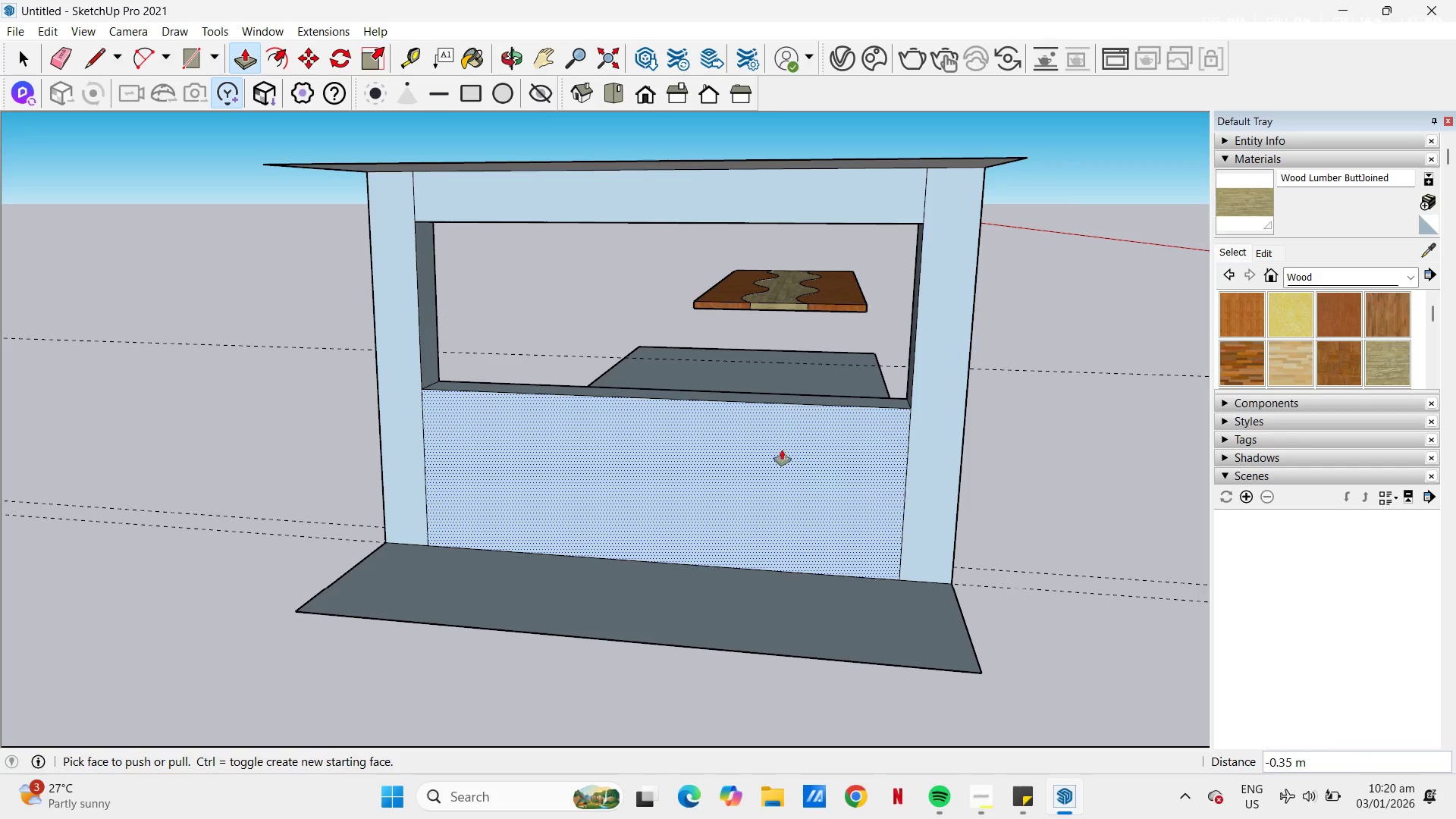 
key(T)
 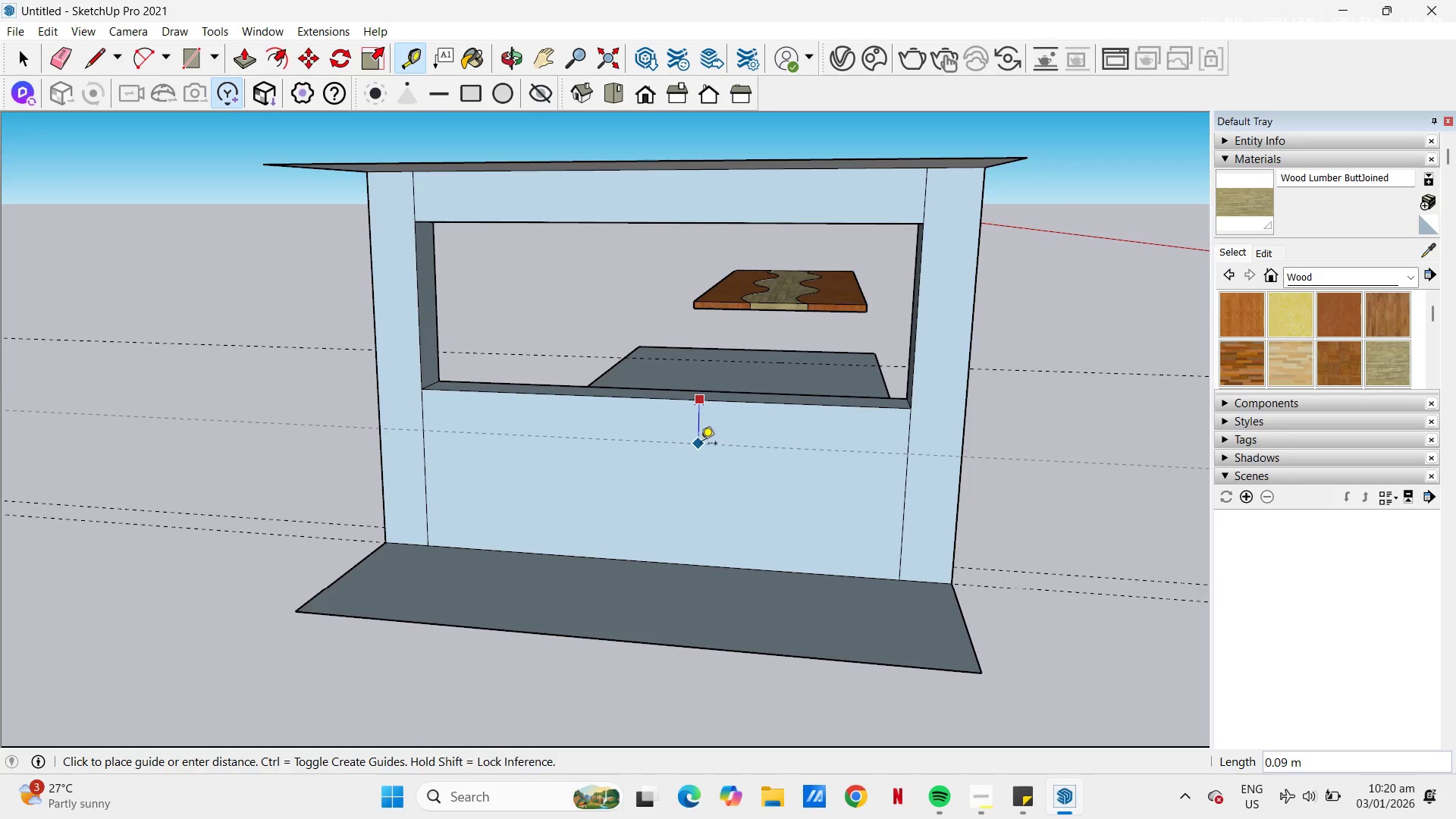 
key(NumpadDecimal)
 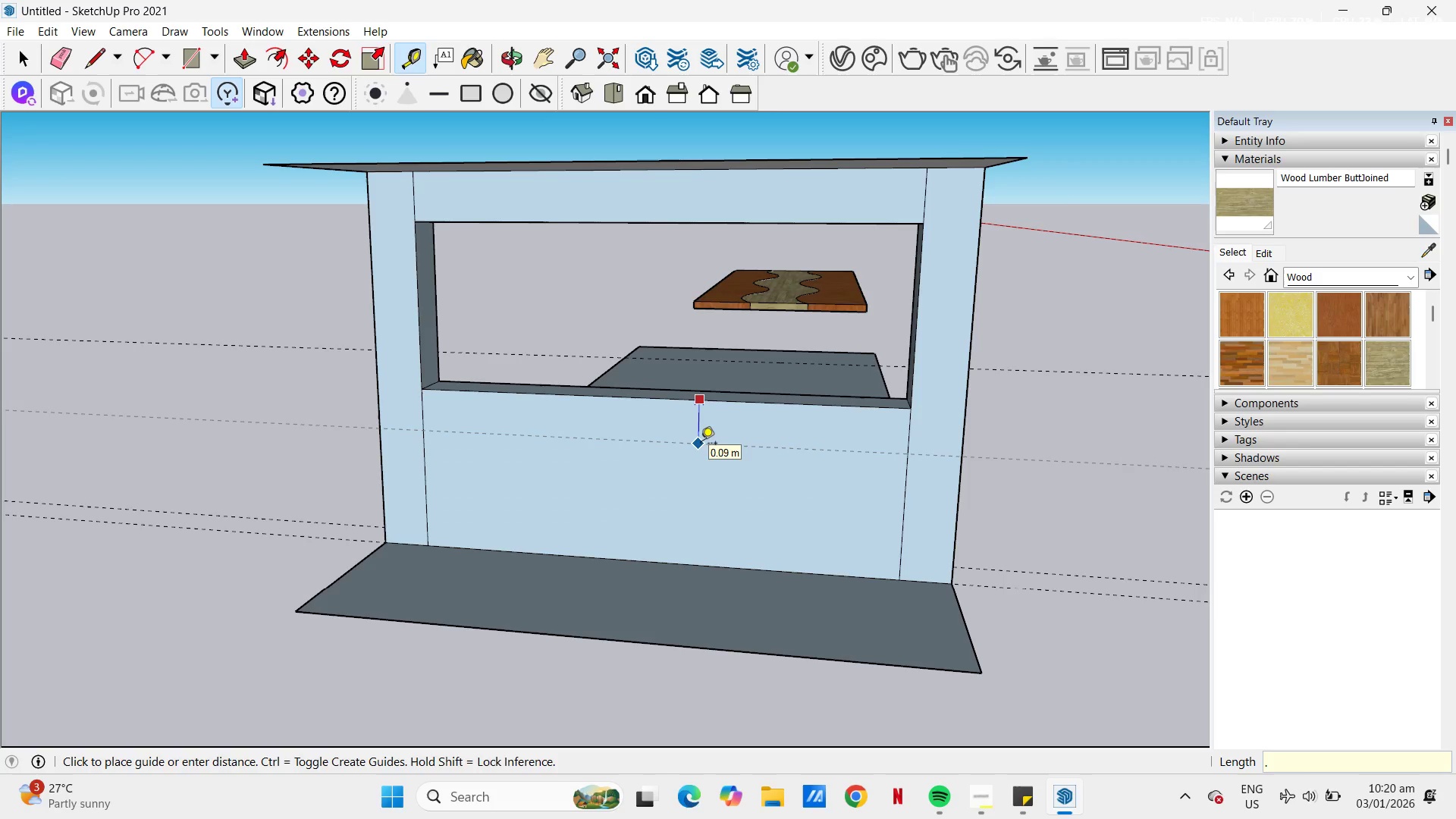 
key(Numpad1)
 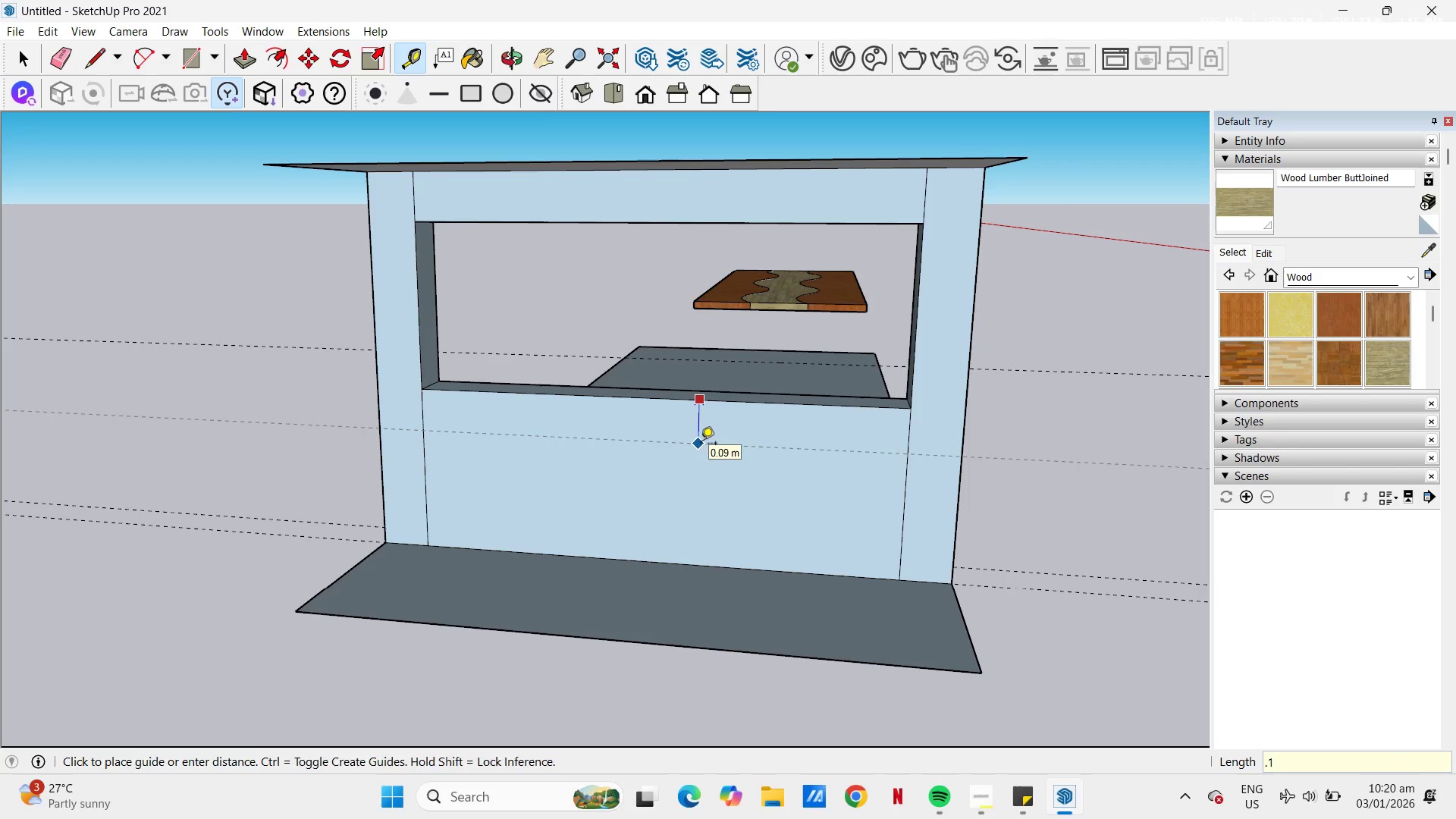 
key(NumpadEnter)
 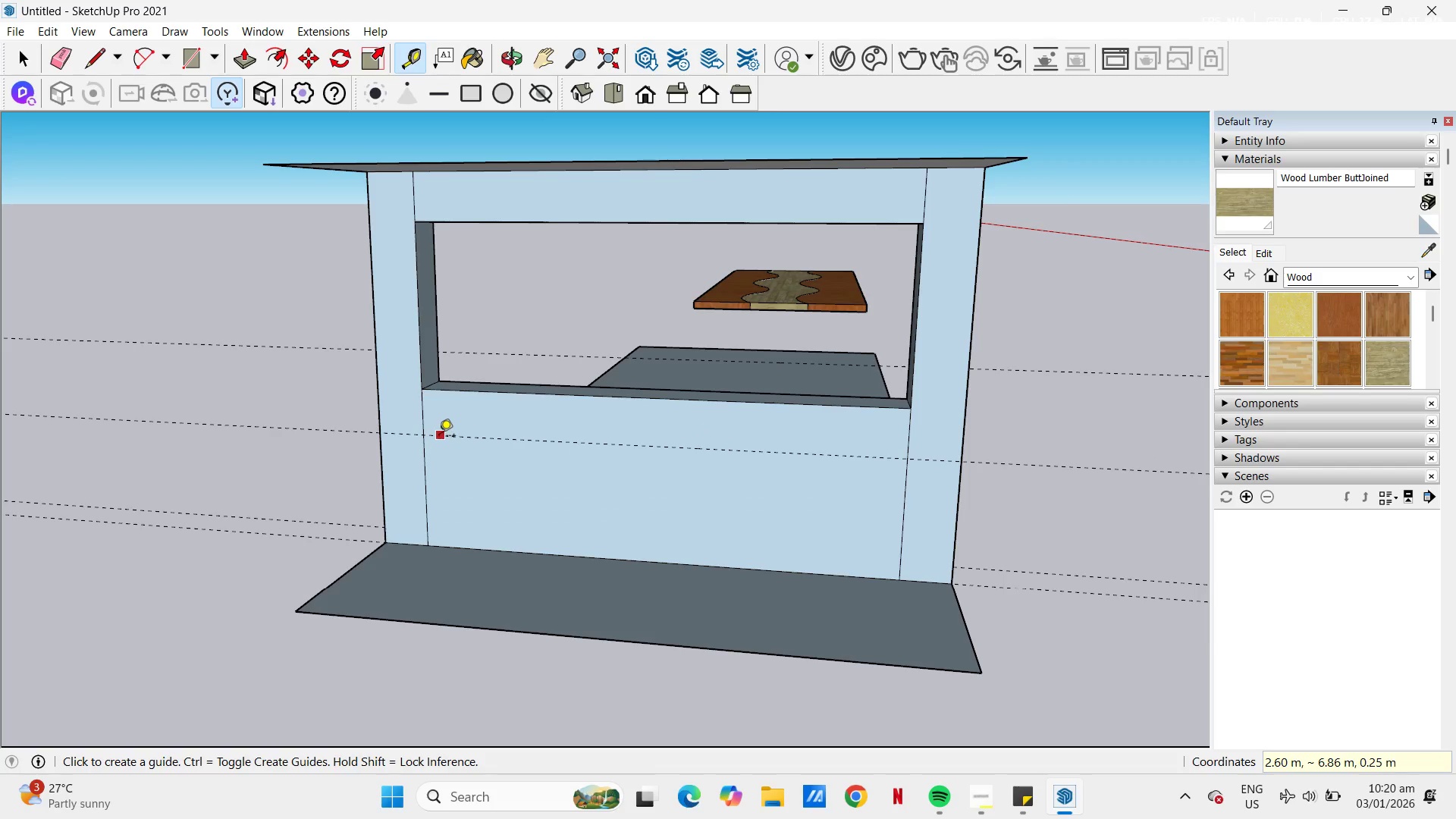 
key(R)
 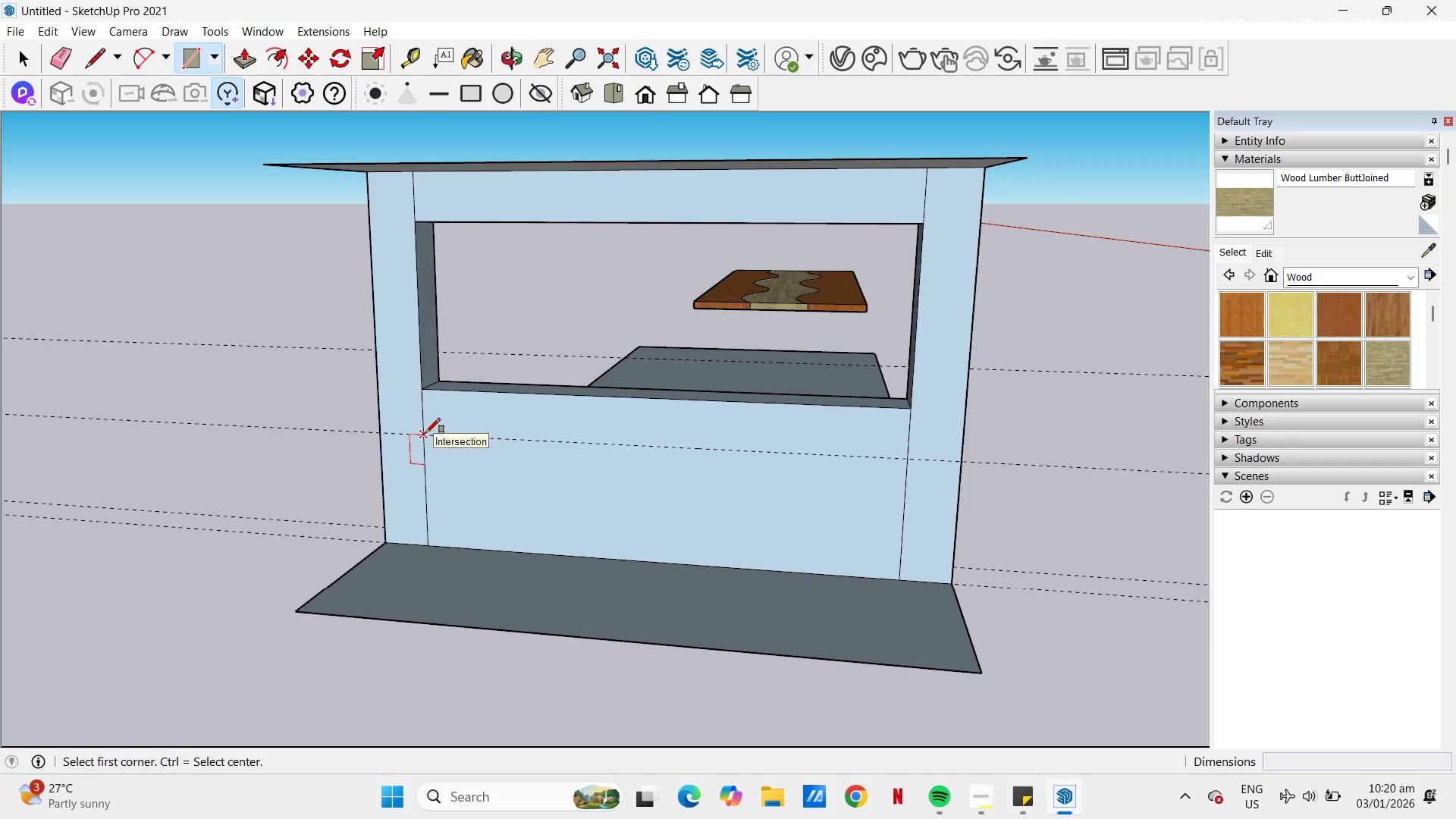 
left_click_drag(start_coordinate=[425, 433], to_coordinate=[431, 435])
 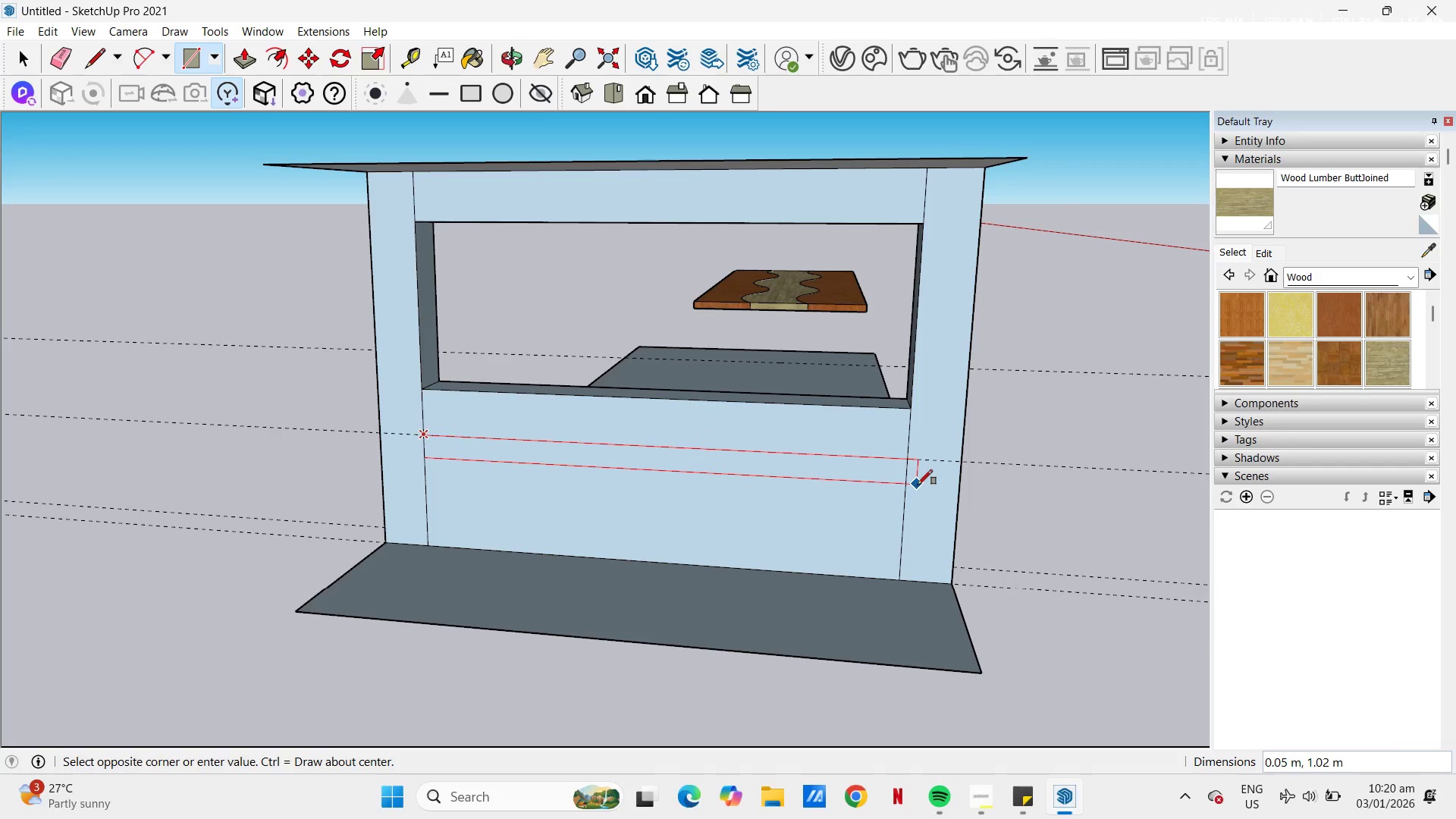 
key(L)
 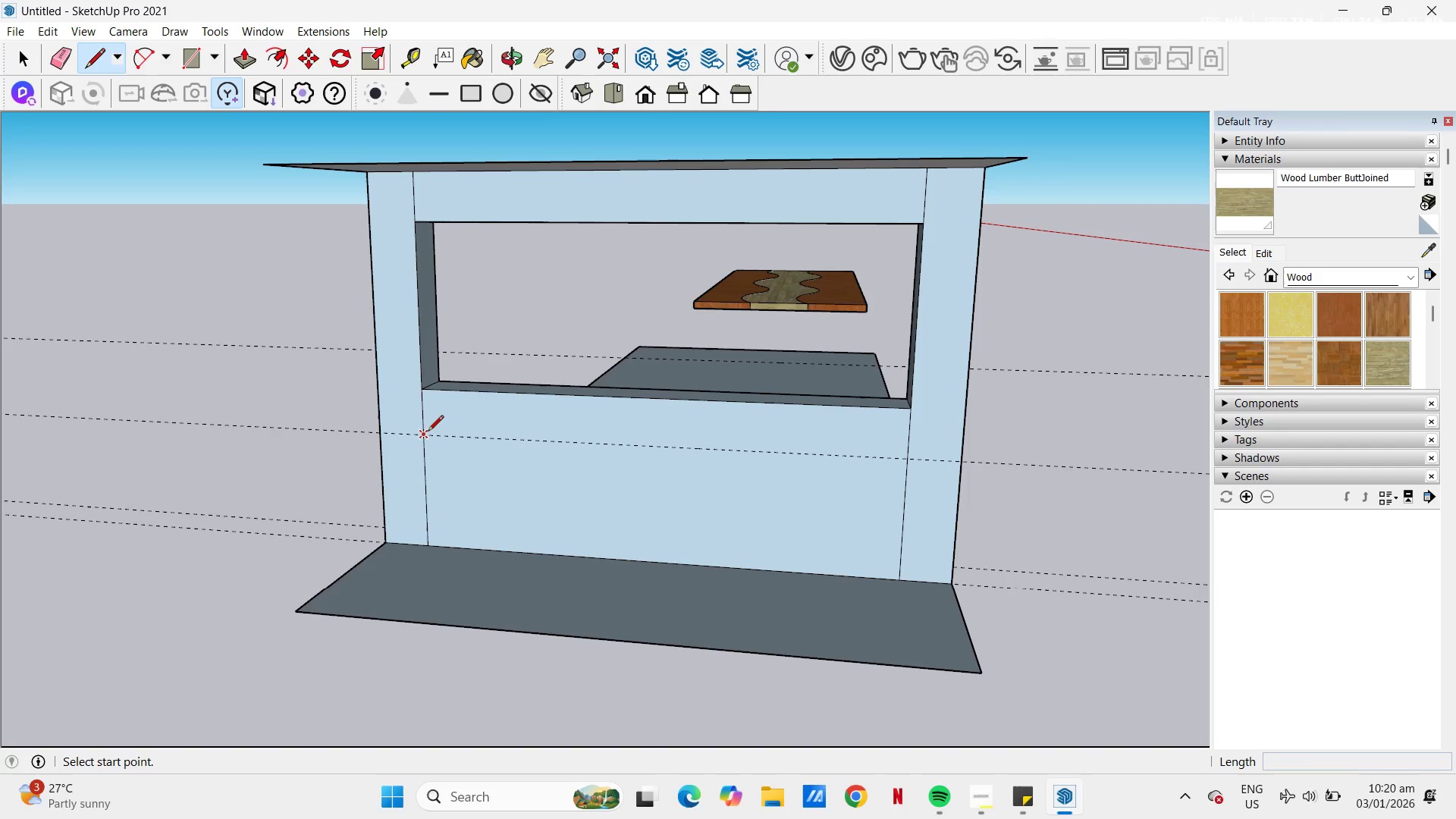 
left_click([425, 432])
 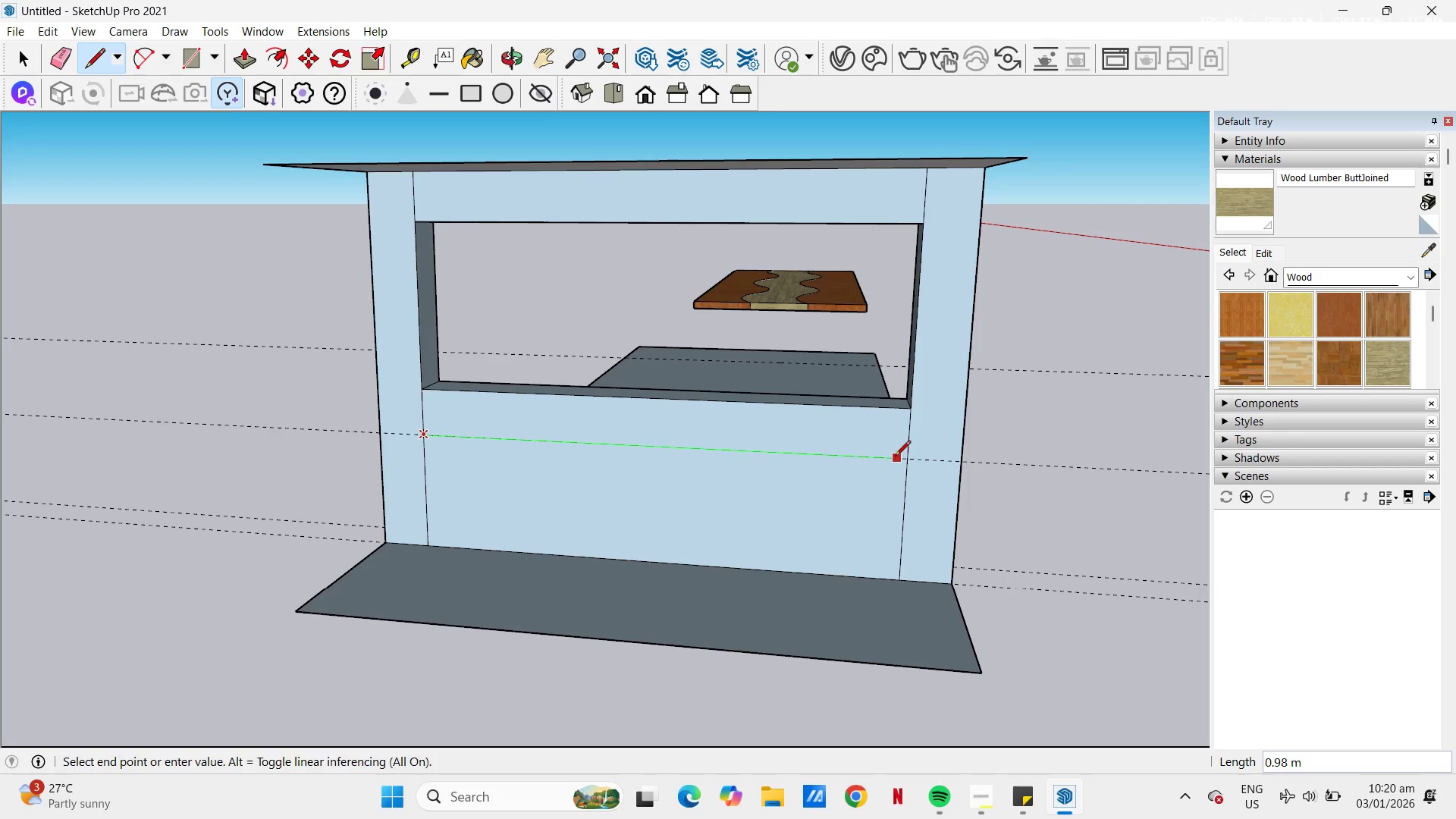 
left_click([908, 460])
 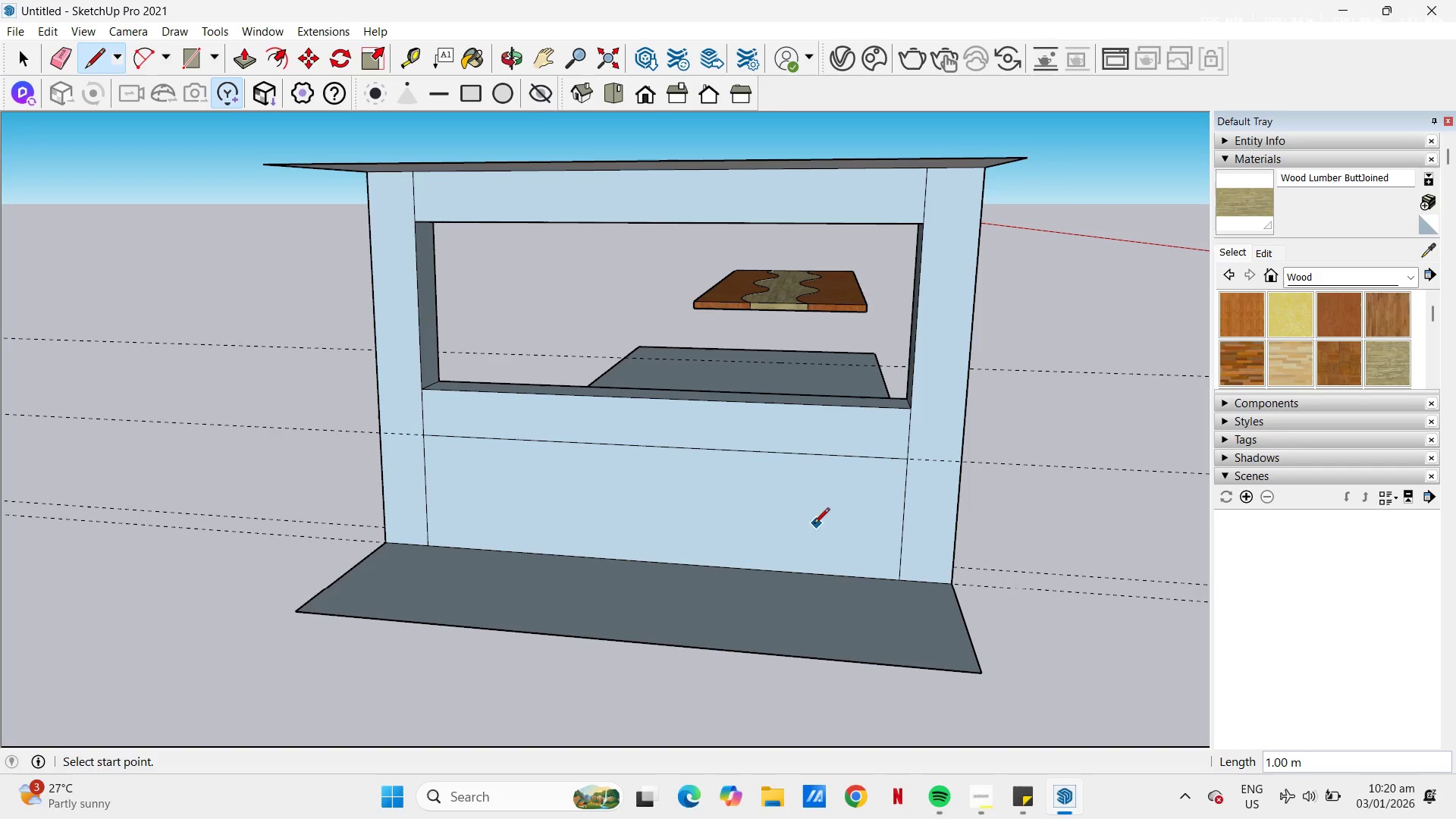 
key(P)
 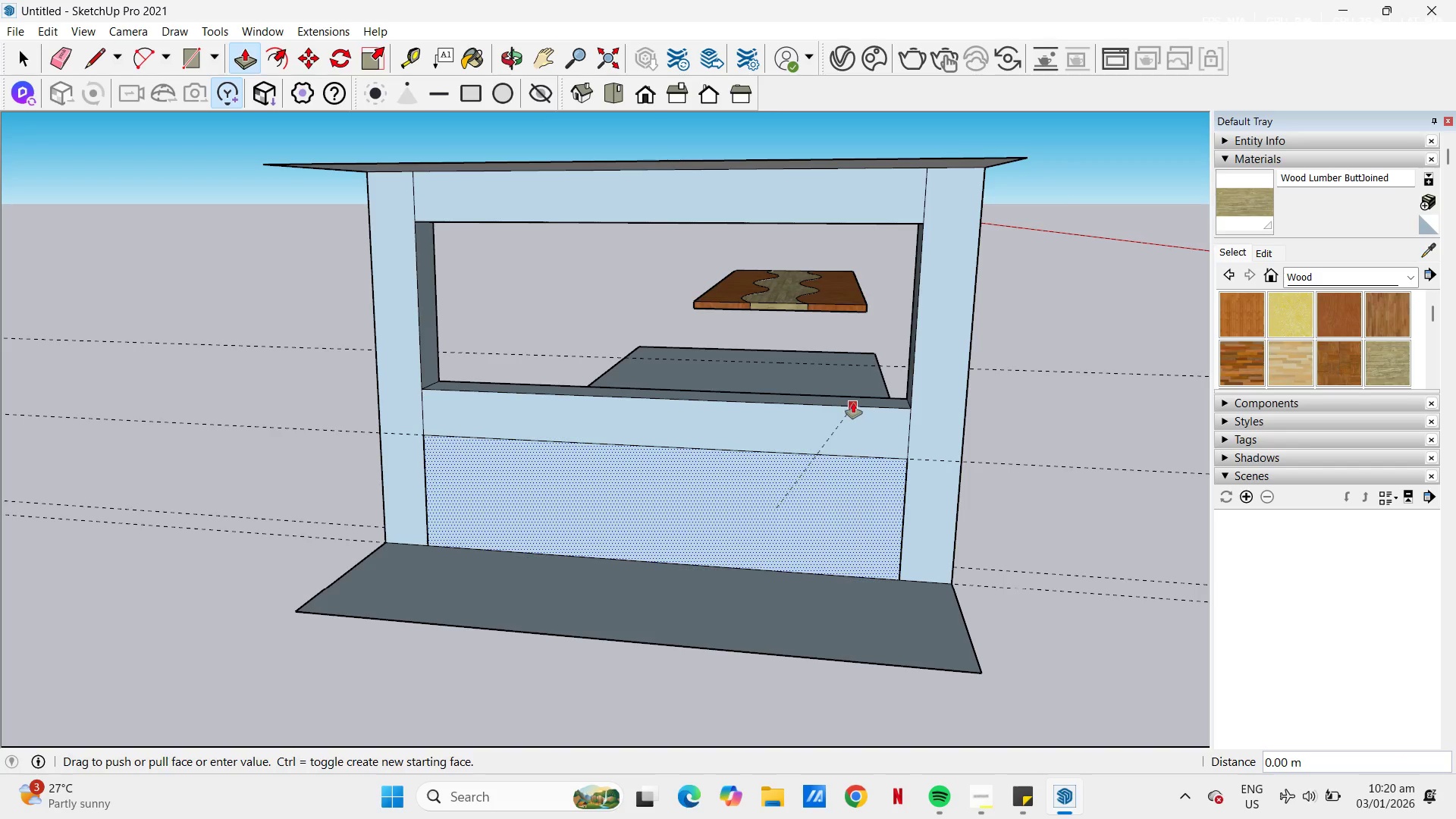 
left_click([854, 397])
 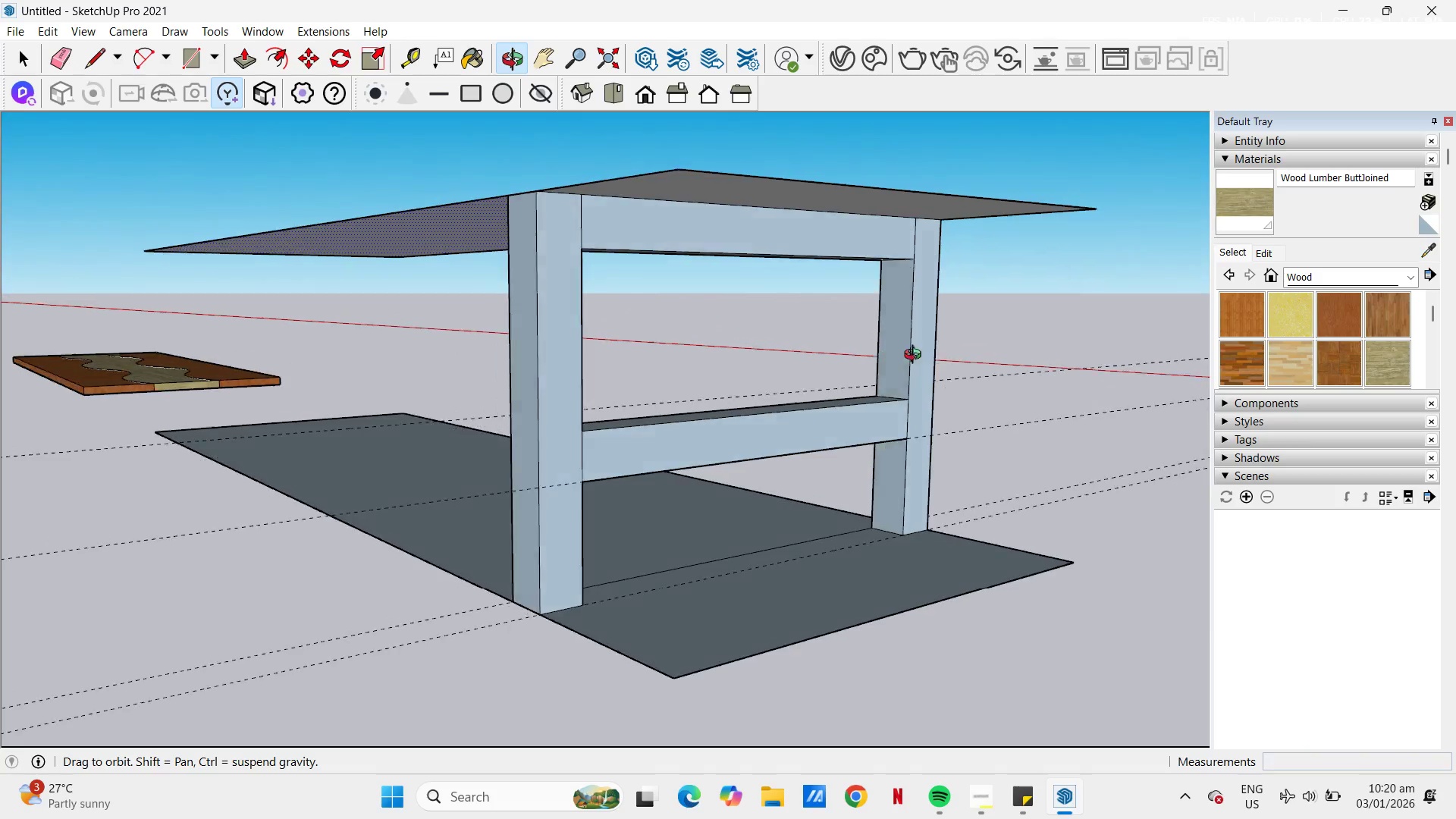 
wait(5.22)
 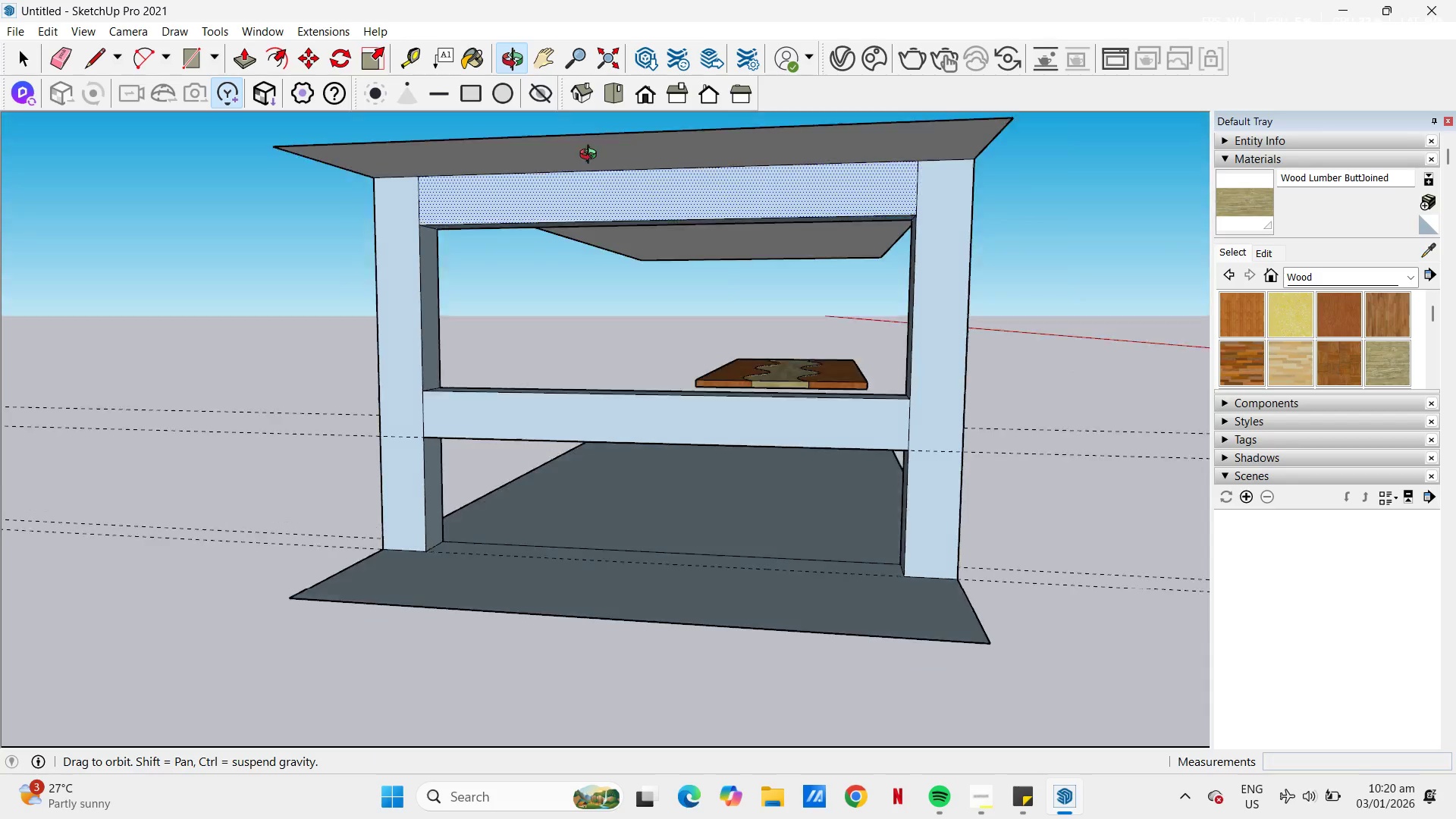 
scroll: coordinate [516, 405], scroll_direction: down, amount: 2.0
 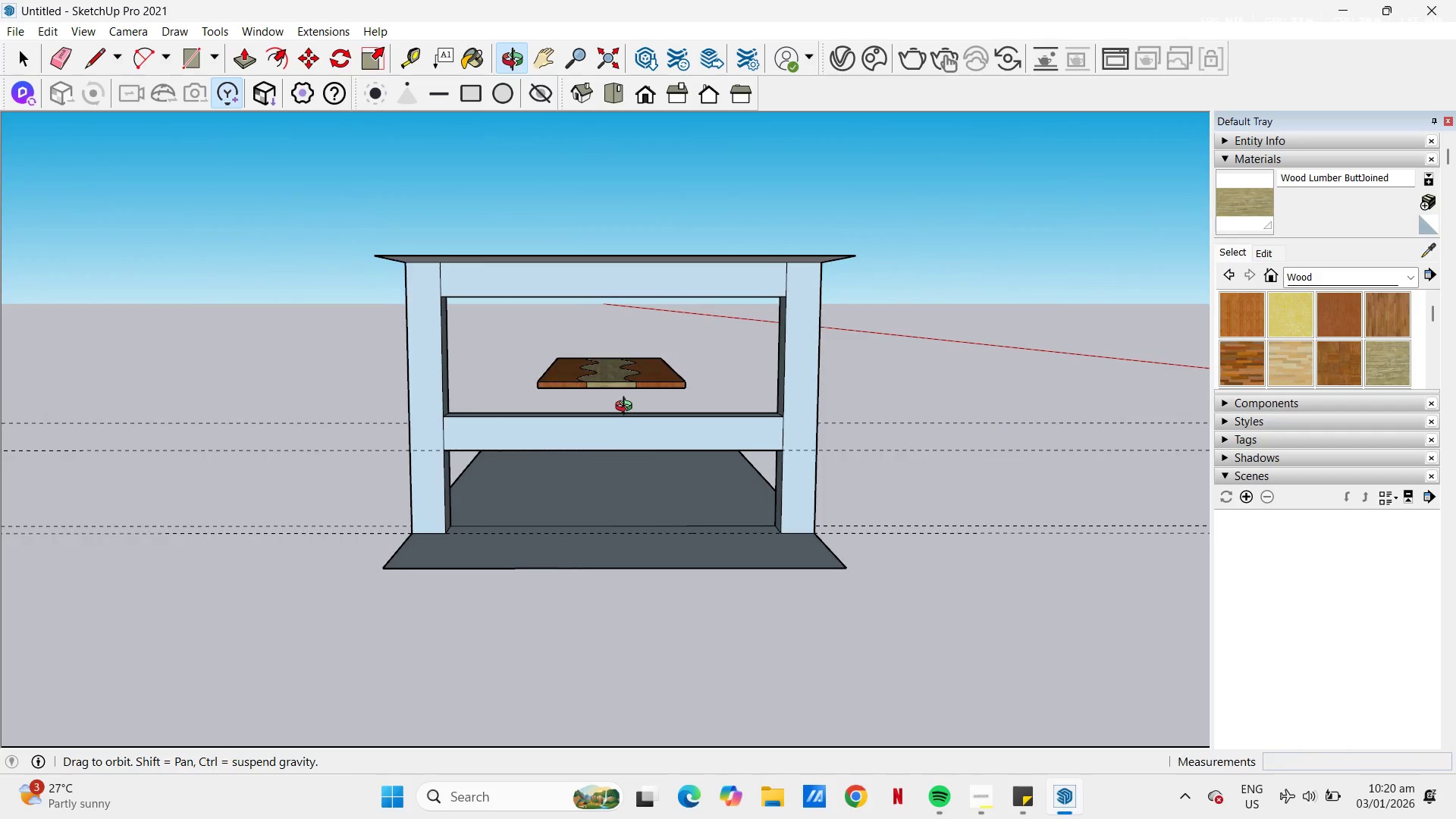 
scroll: coordinate [624, 437], scroll_direction: up, amount: 1.0
 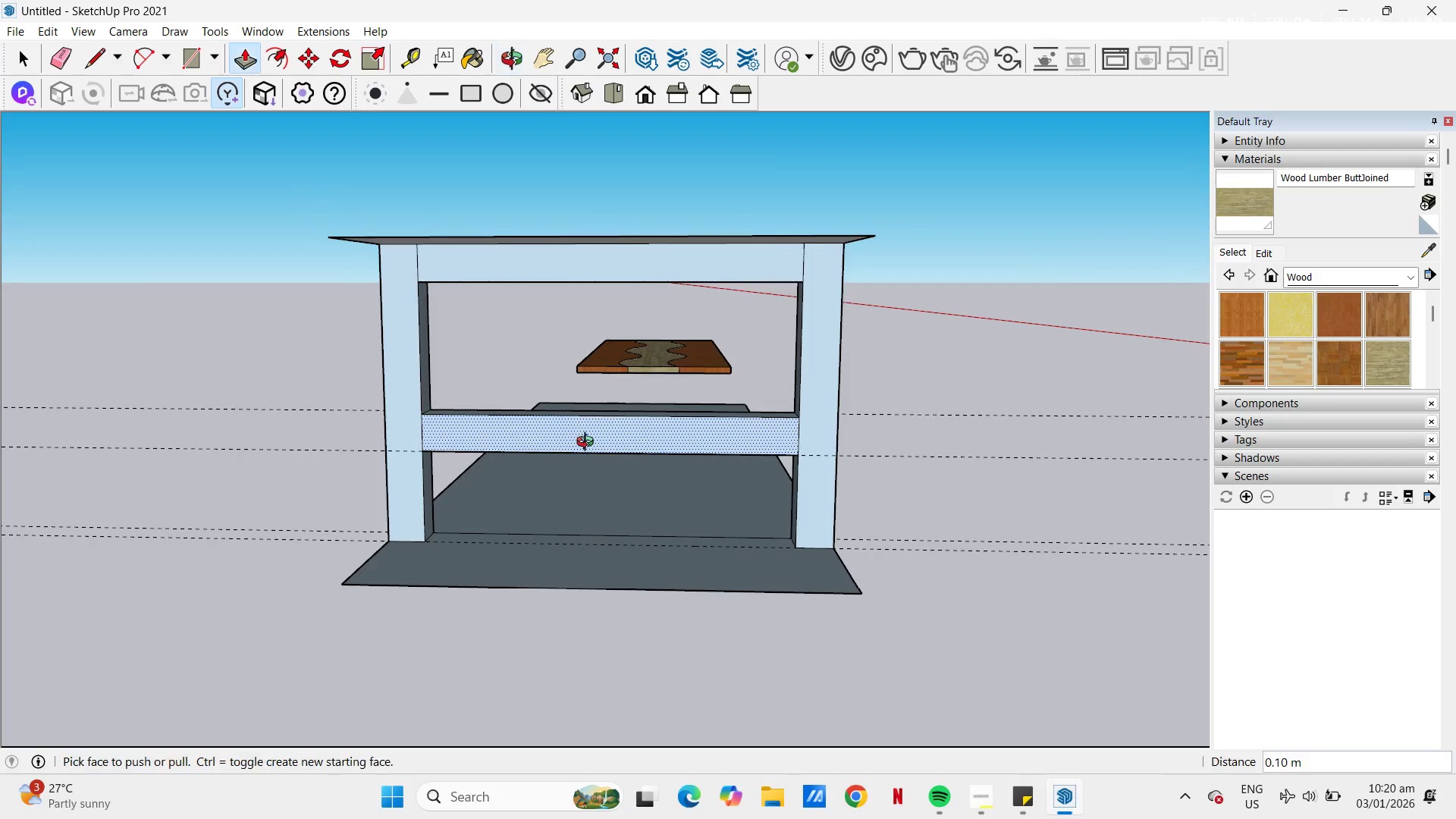 
key(Space)
 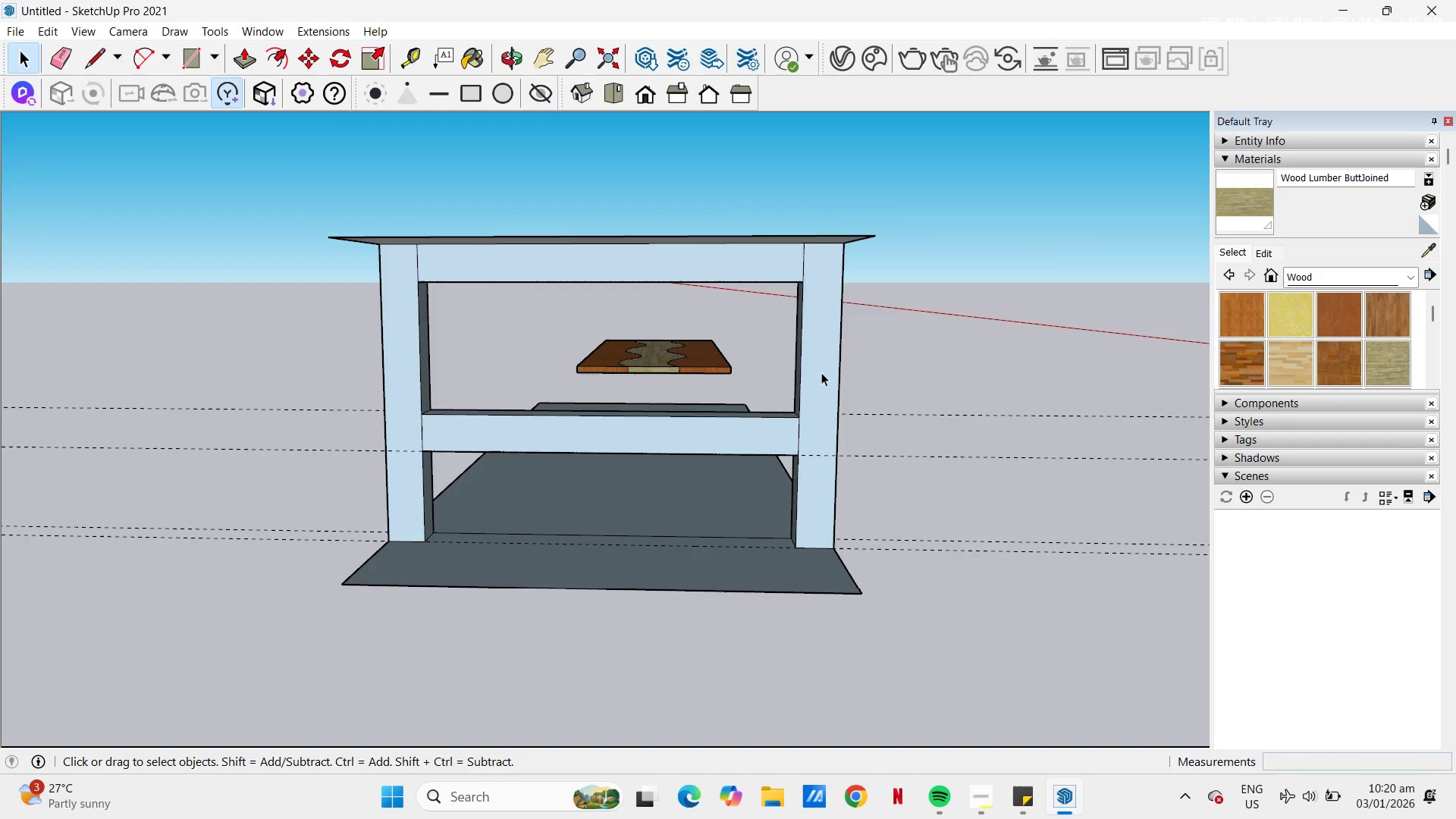 
key(Control+C)
 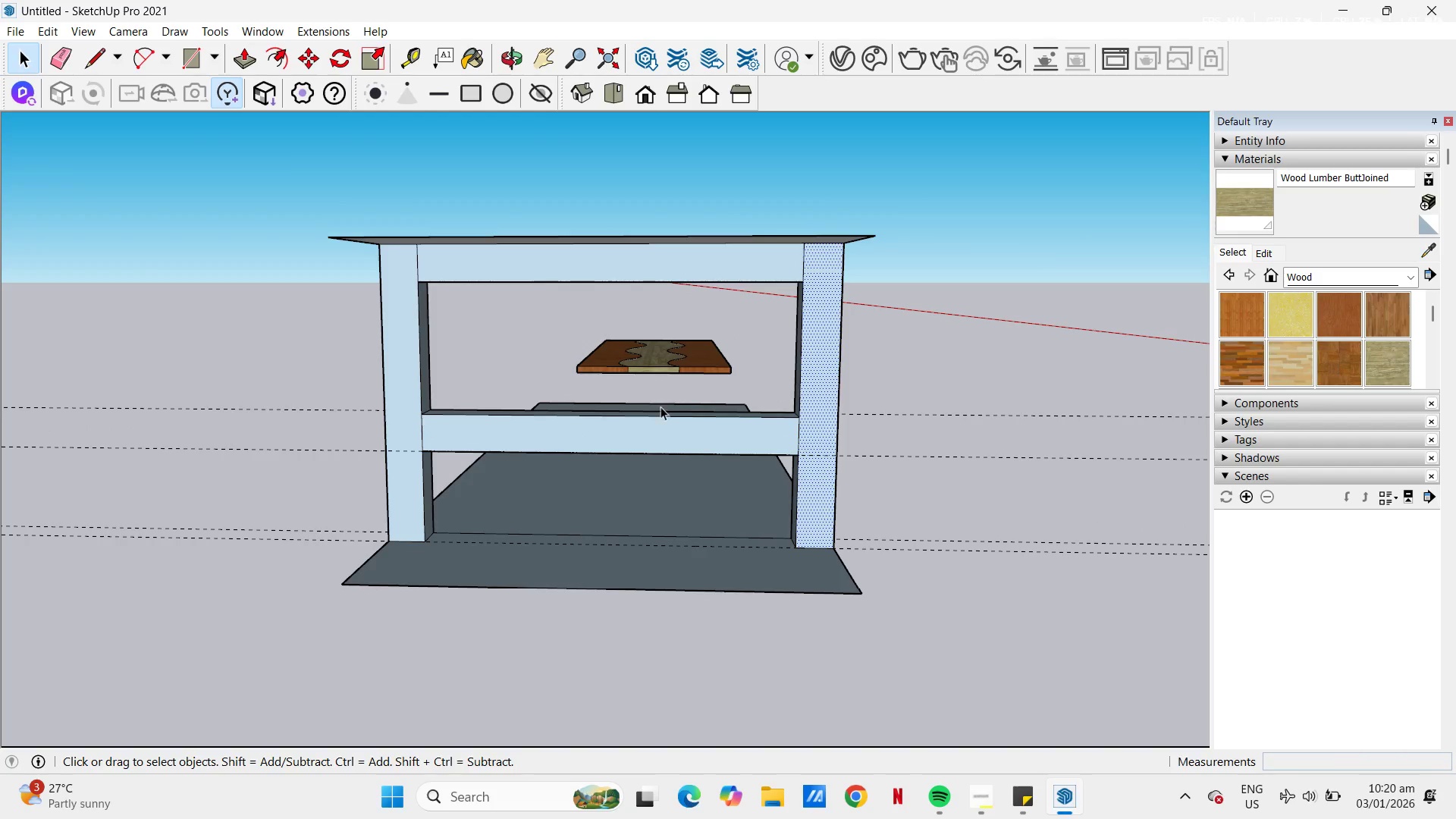 
scroll: coordinate [457, 359], scroll_direction: down, amount: 7.0
 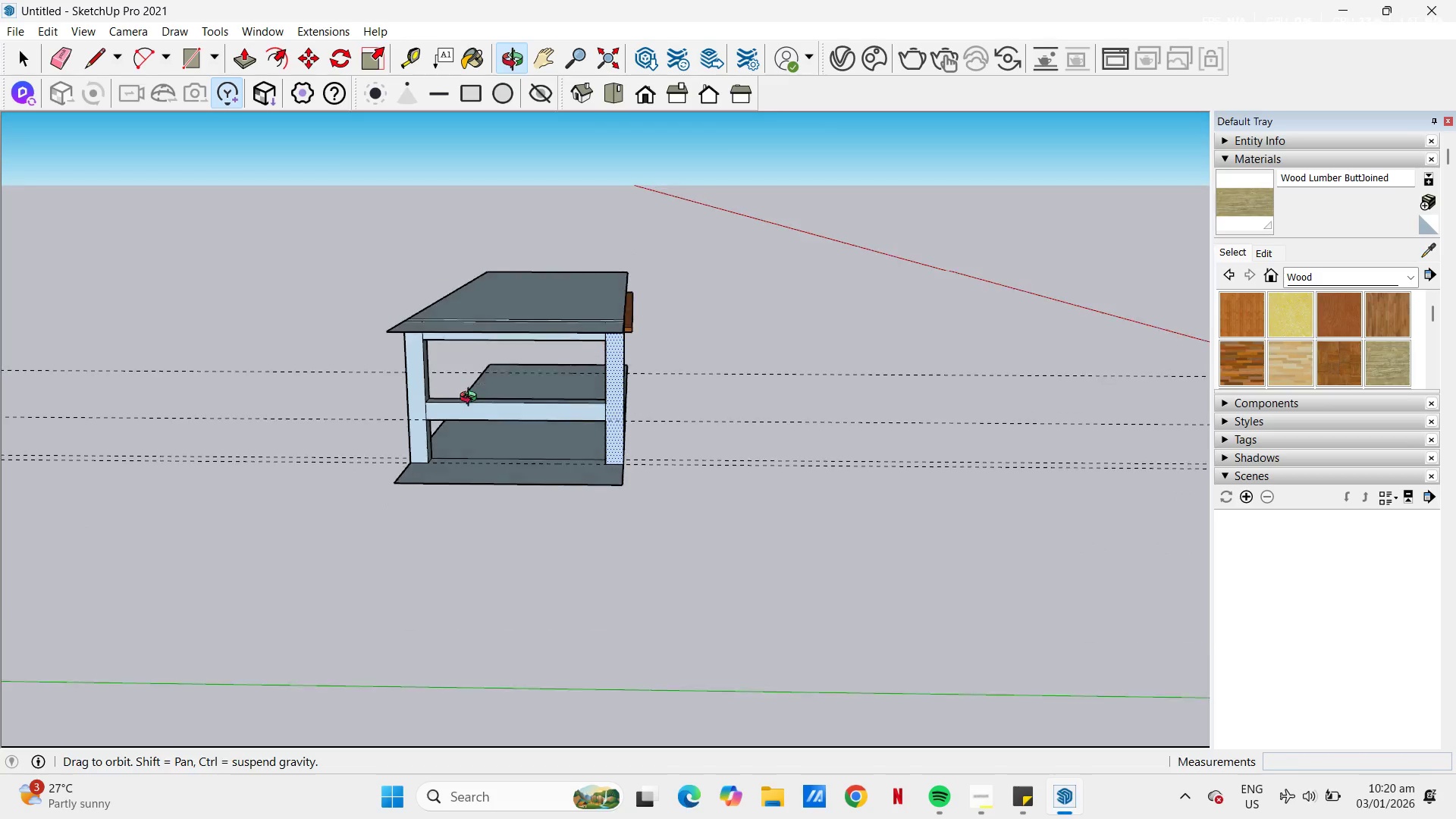 
key(Control+V)
 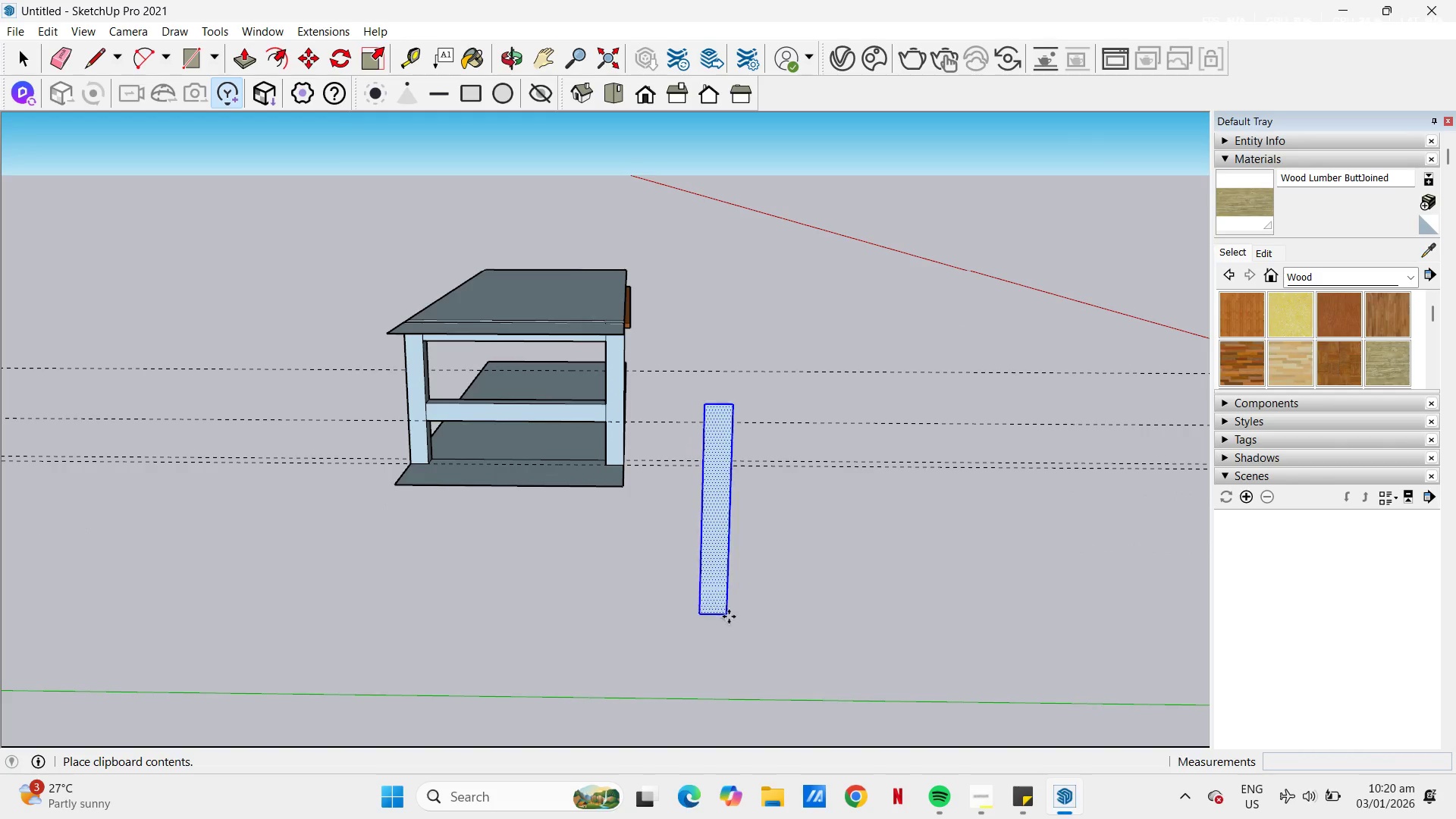 
left_click([739, 617])
 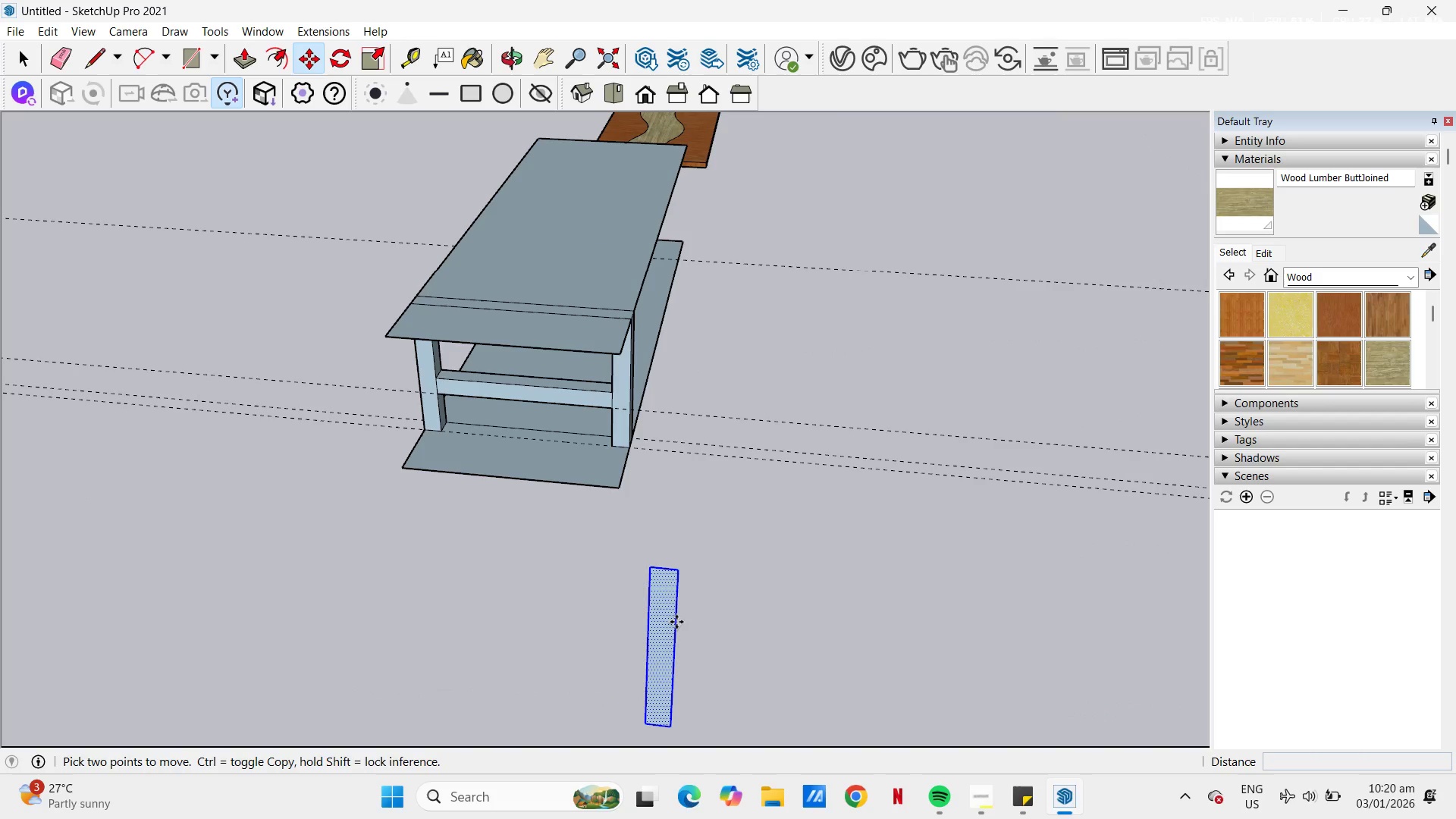 
key(P)
 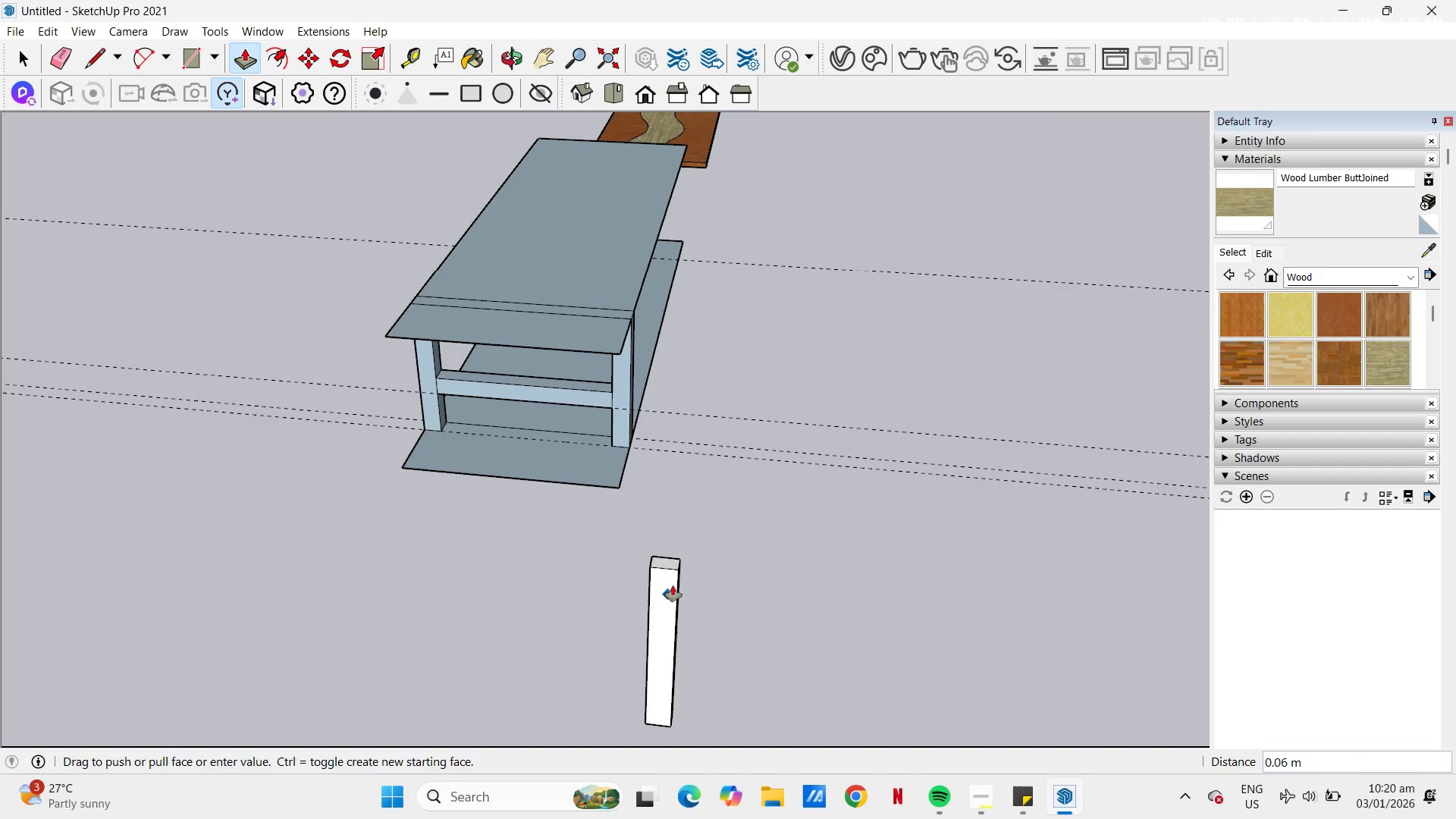 
key(NumpadDecimal)
 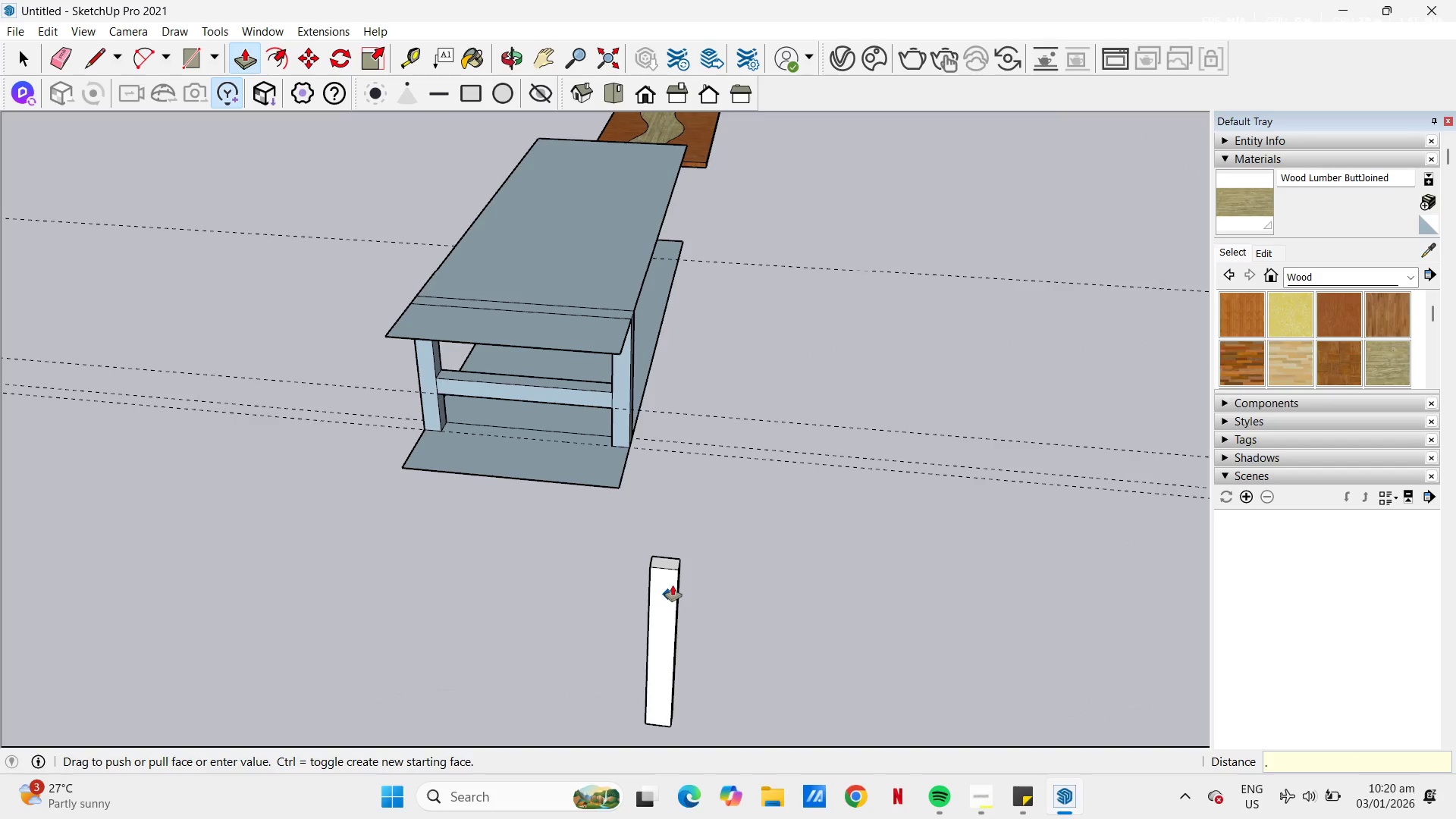 
key(Numpad0)
 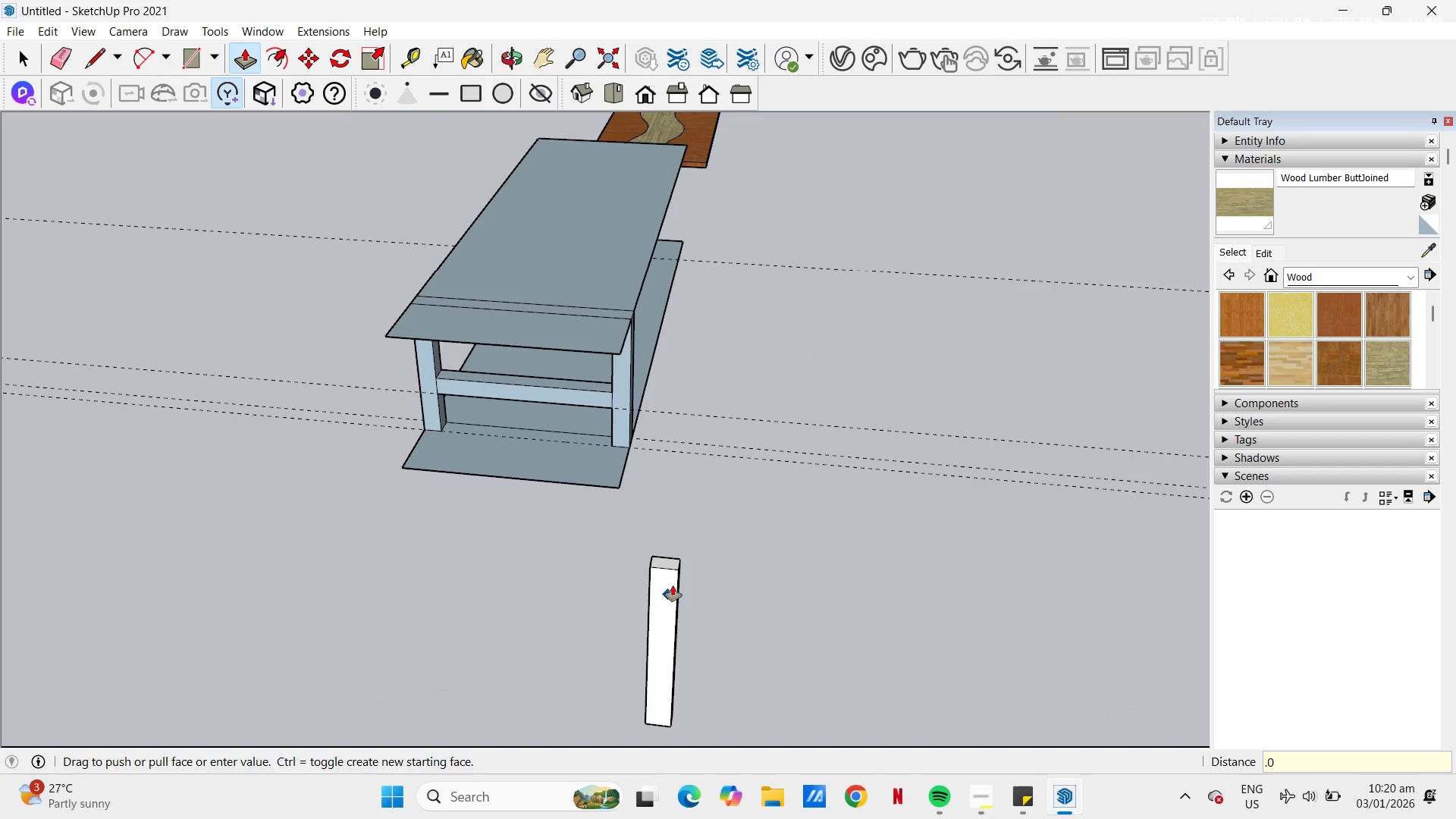 
key(Numpad5)
 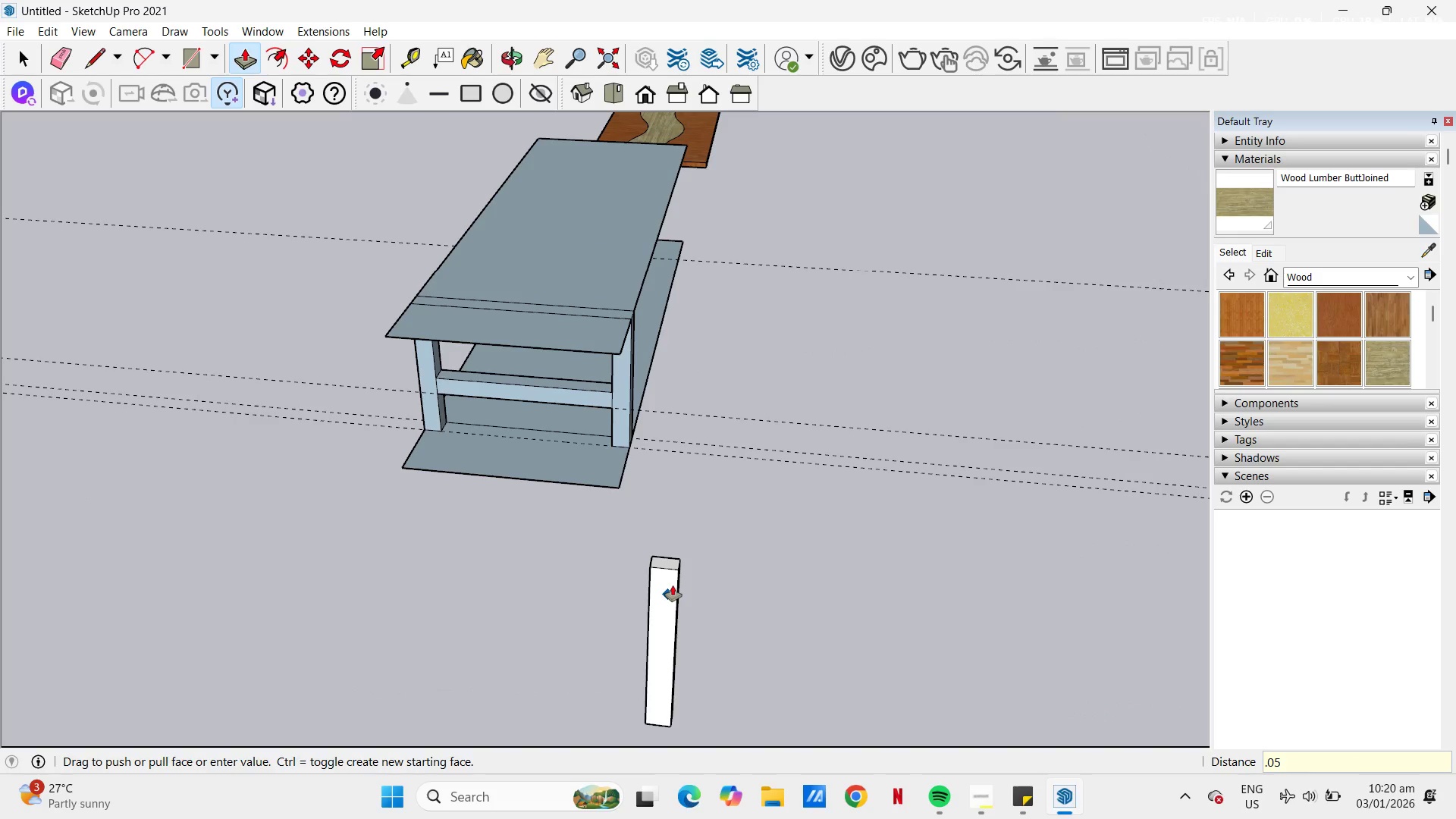 
key(NumpadEnter)
 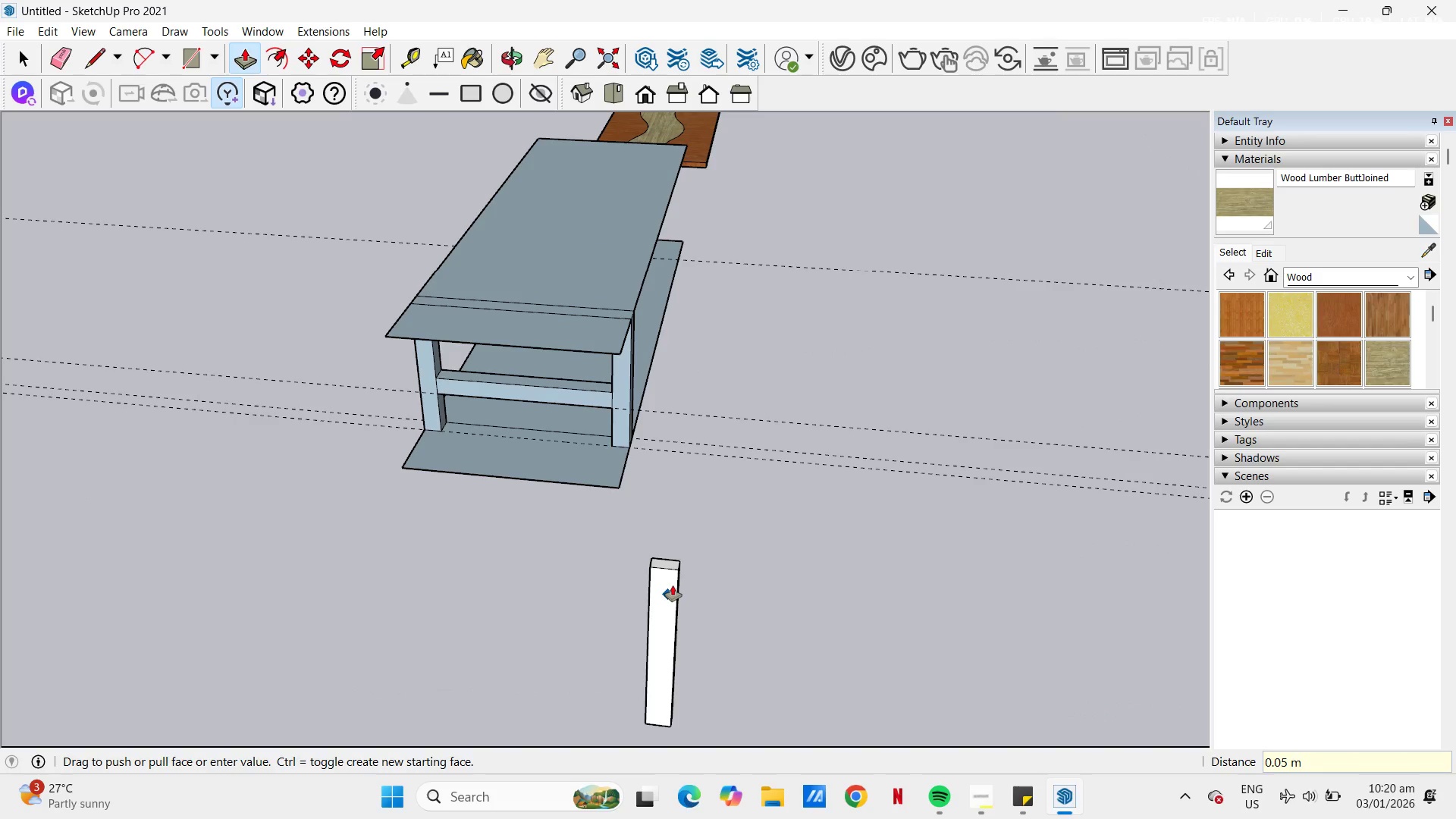 
scroll: coordinate [642, 639], scroll_direction: up, amount: 4.0
 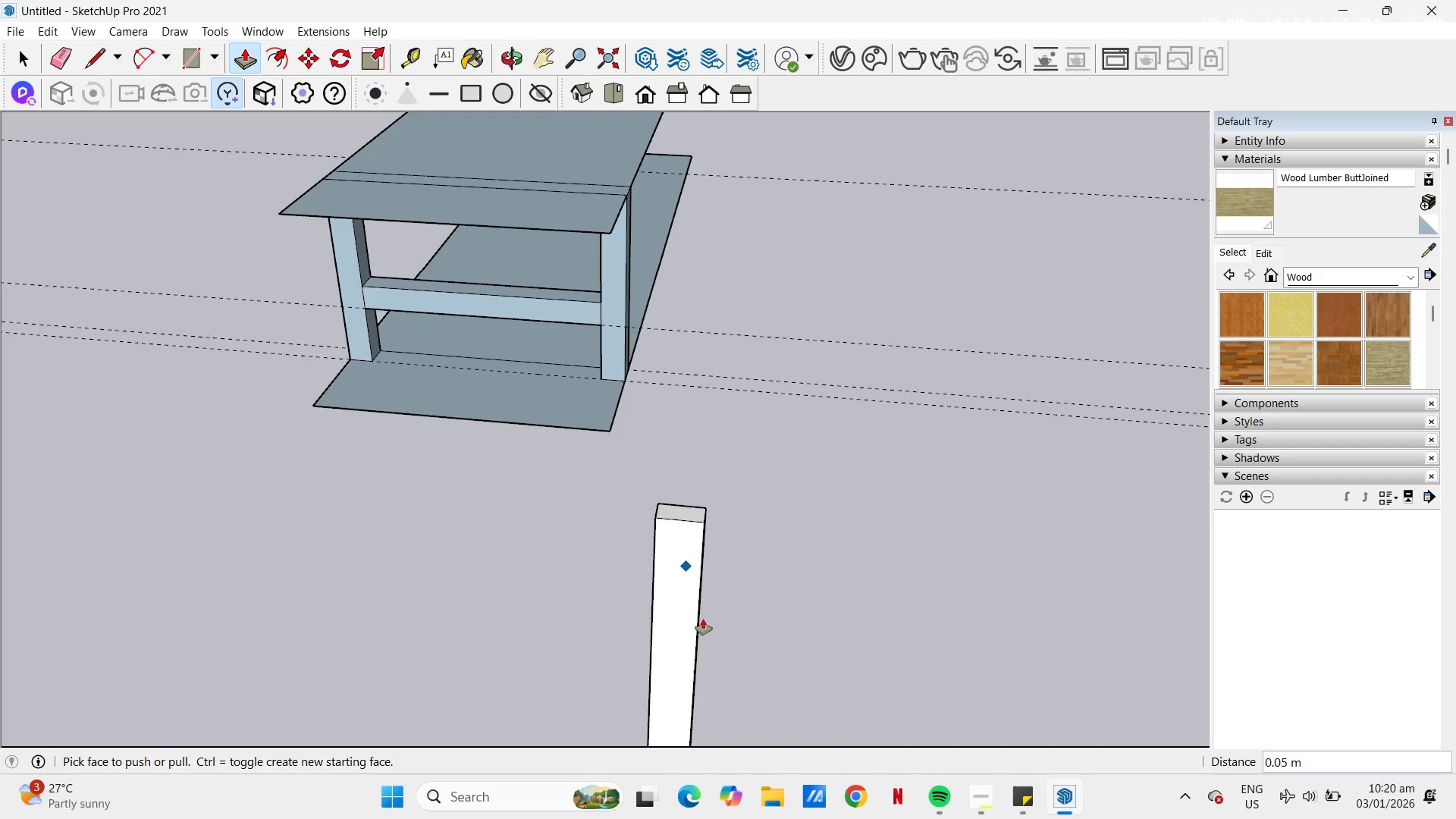 
hold_key(key=ControlLeft, duration=0.66)
 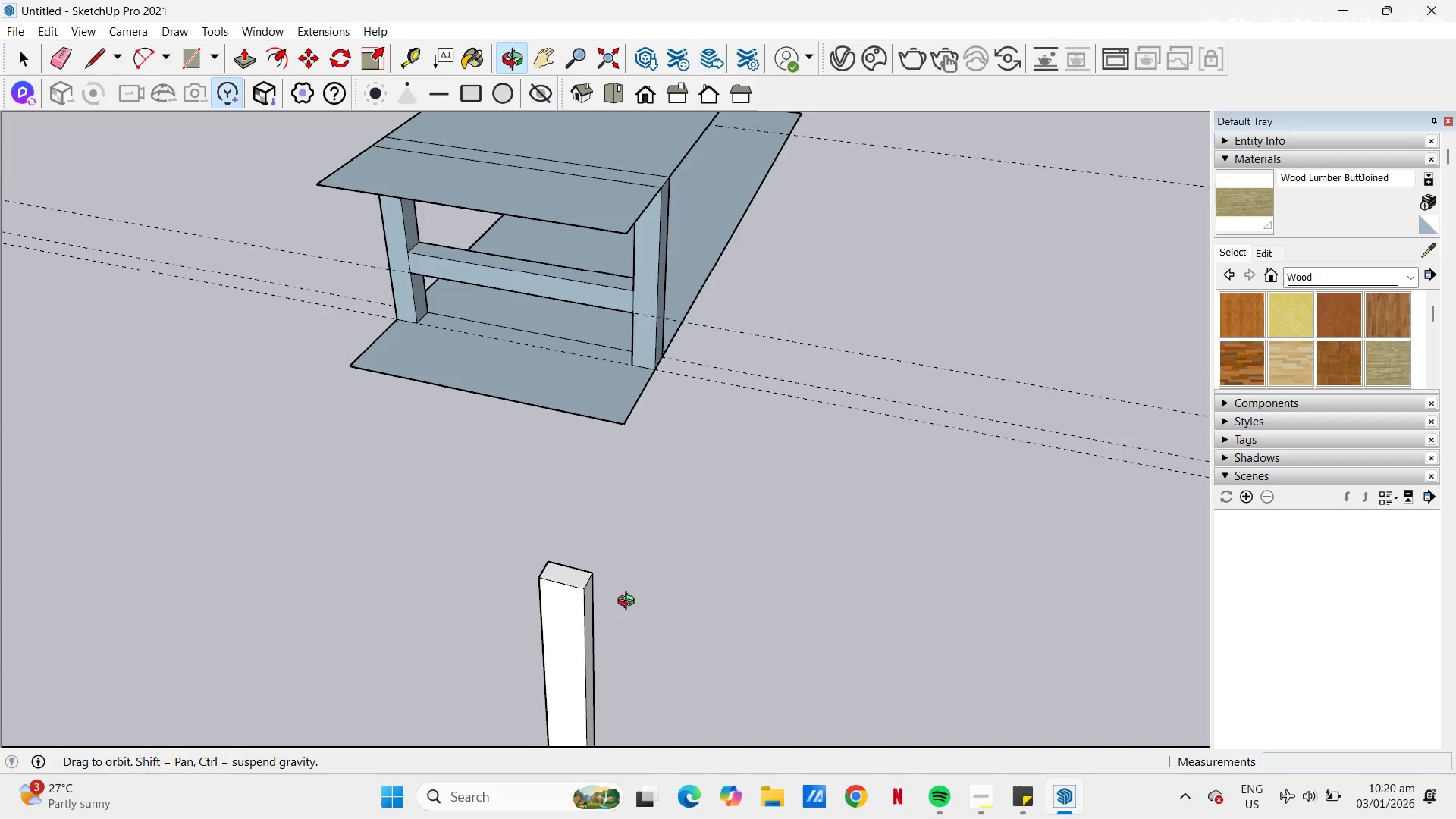 
scroll: coordinate [633, 505], scroll_direction: down, amount: 7.0
 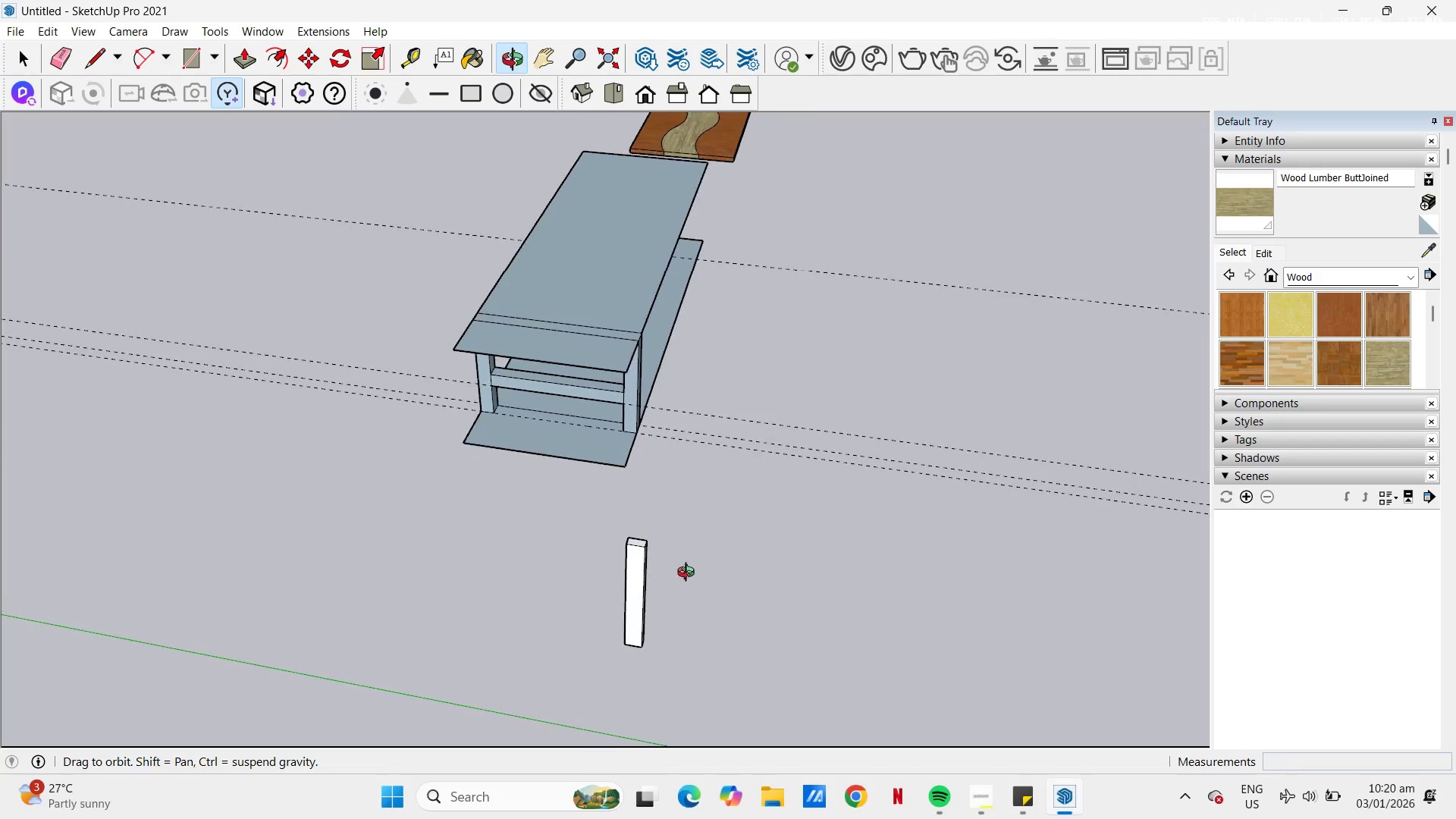 
left_click([667, 535])
 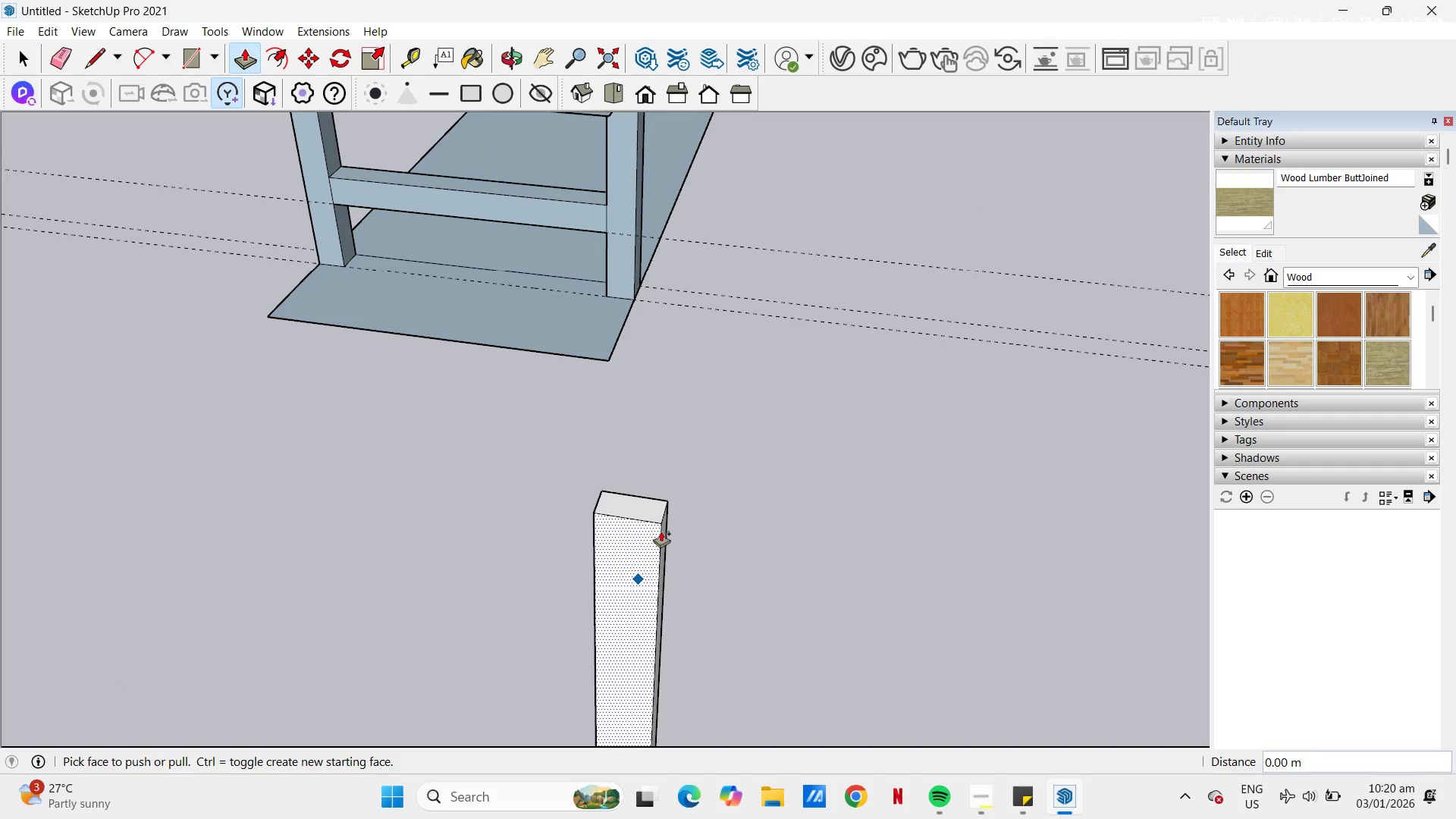 
scroll: coordinate [667, 534], scroll_direction: up, amount: 10.0
 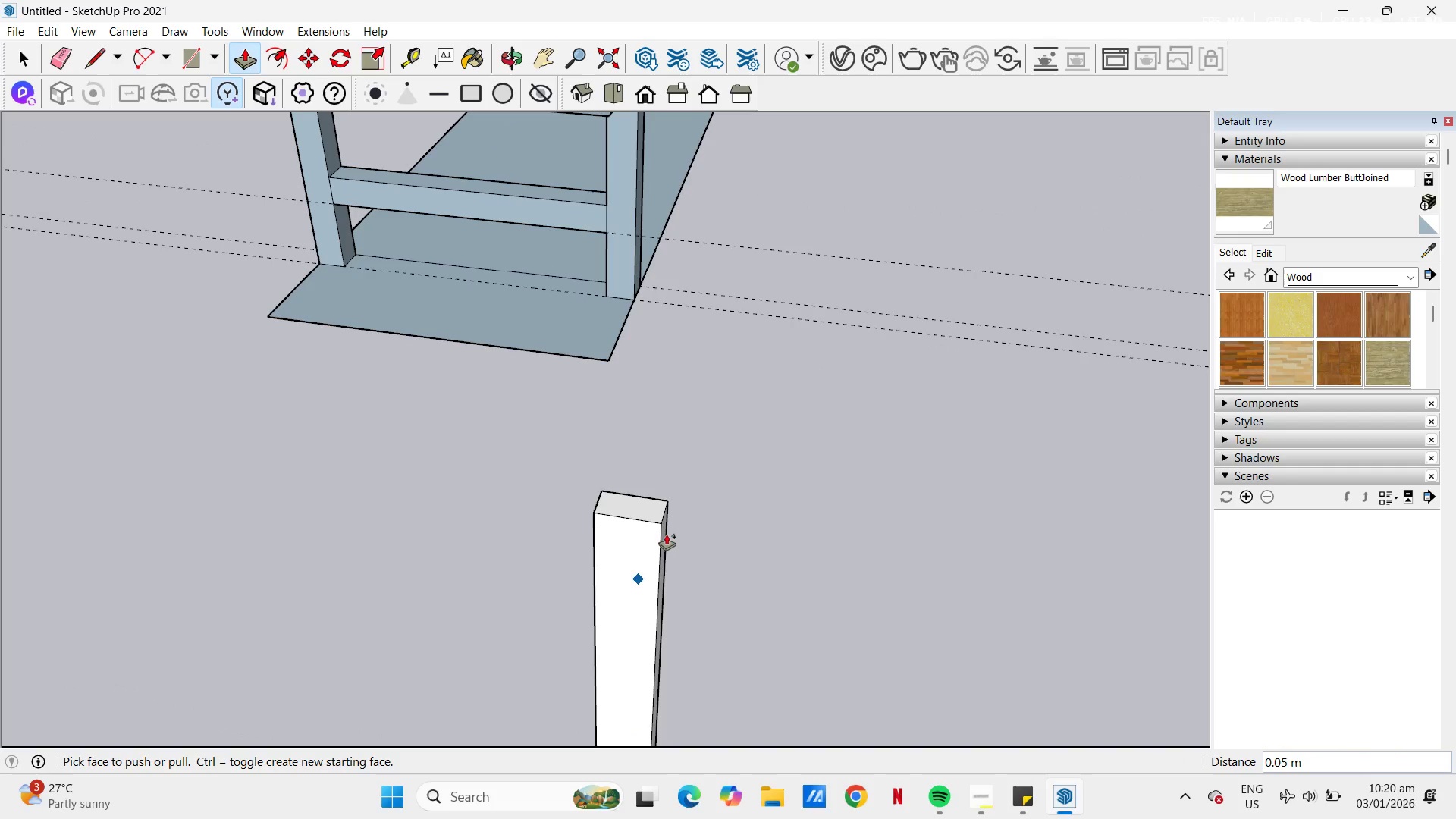 
left_click([664, 532])
 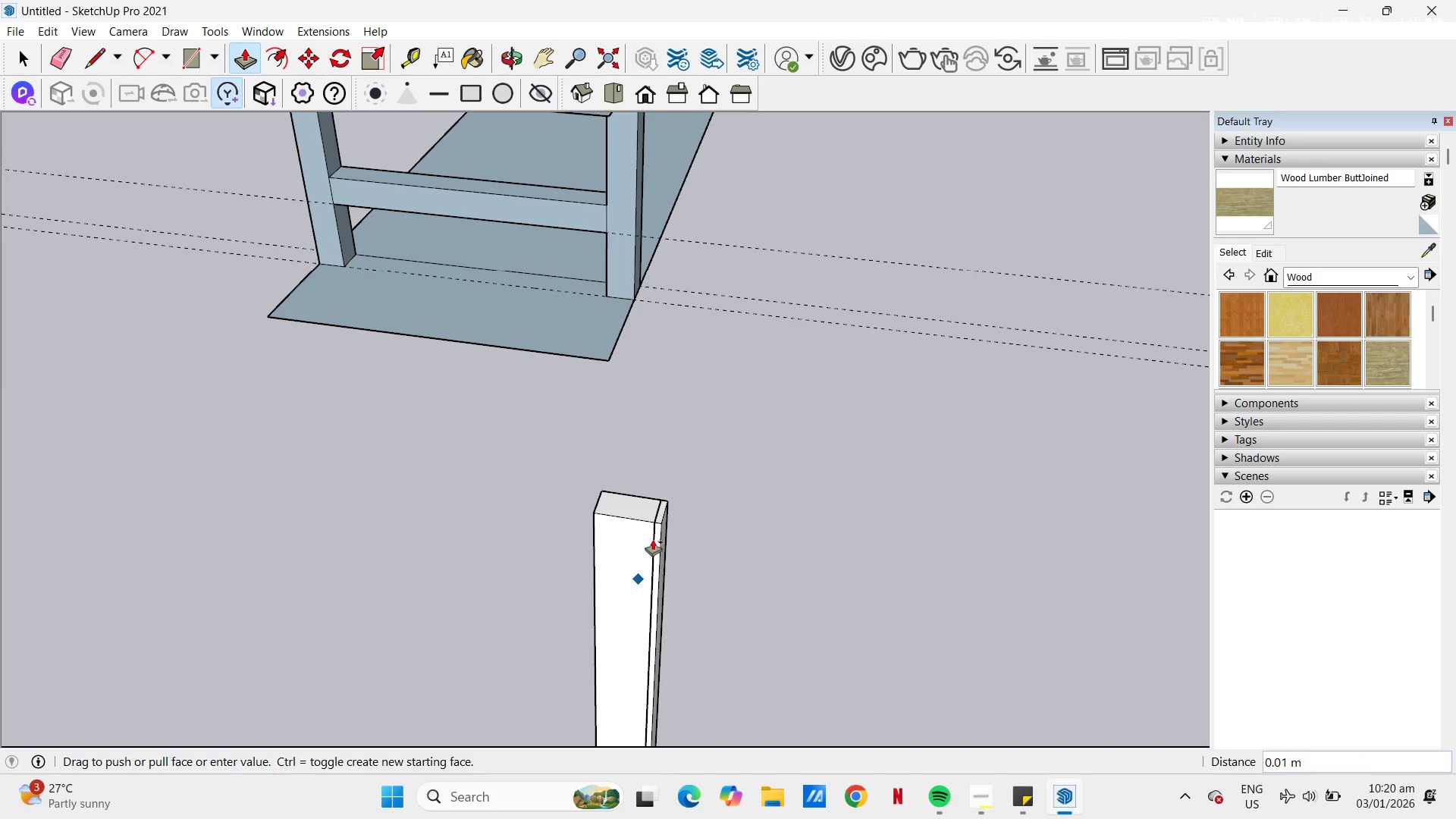 
key(Control+ControlLeft)
 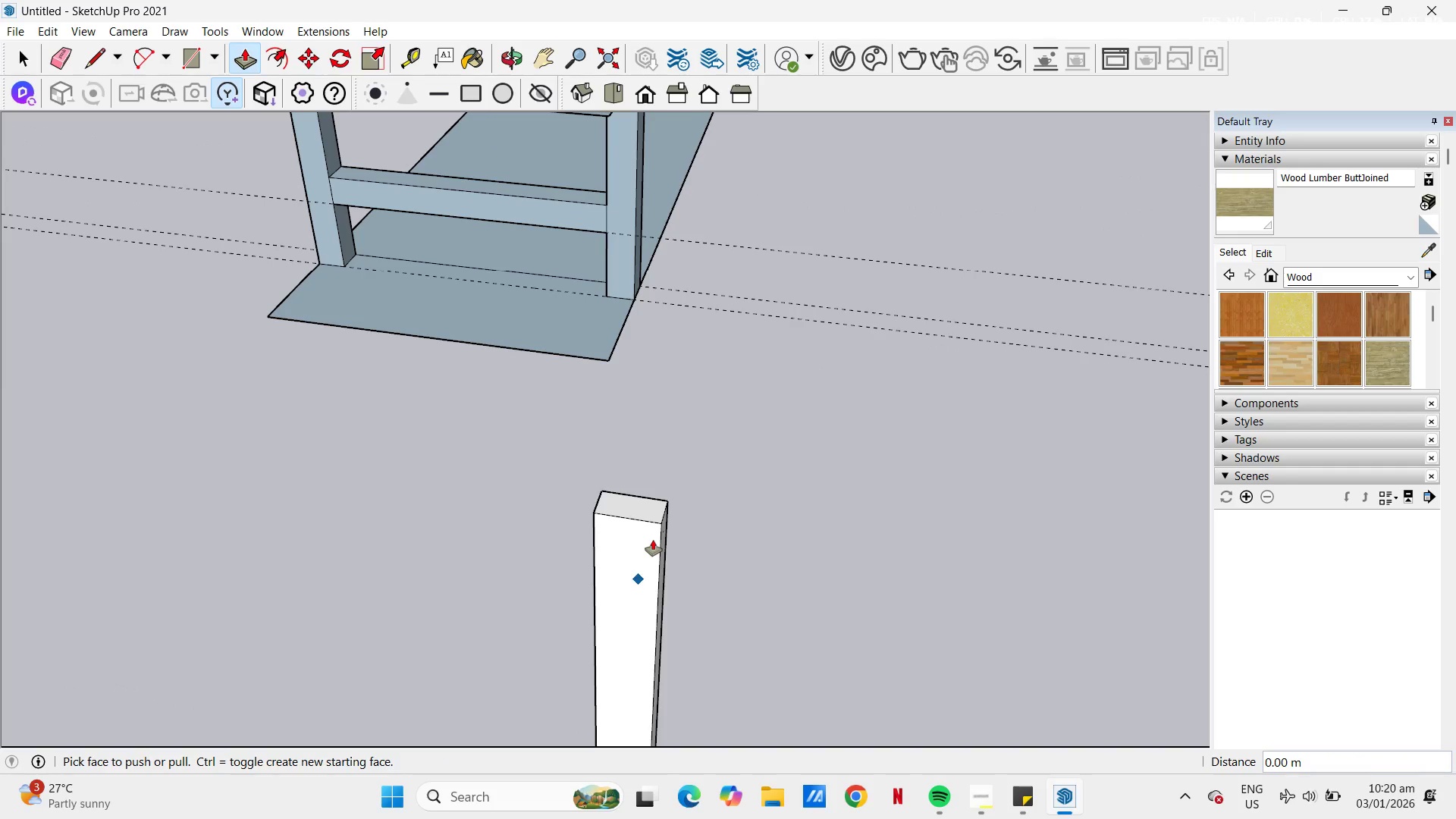 
key(Escape)
 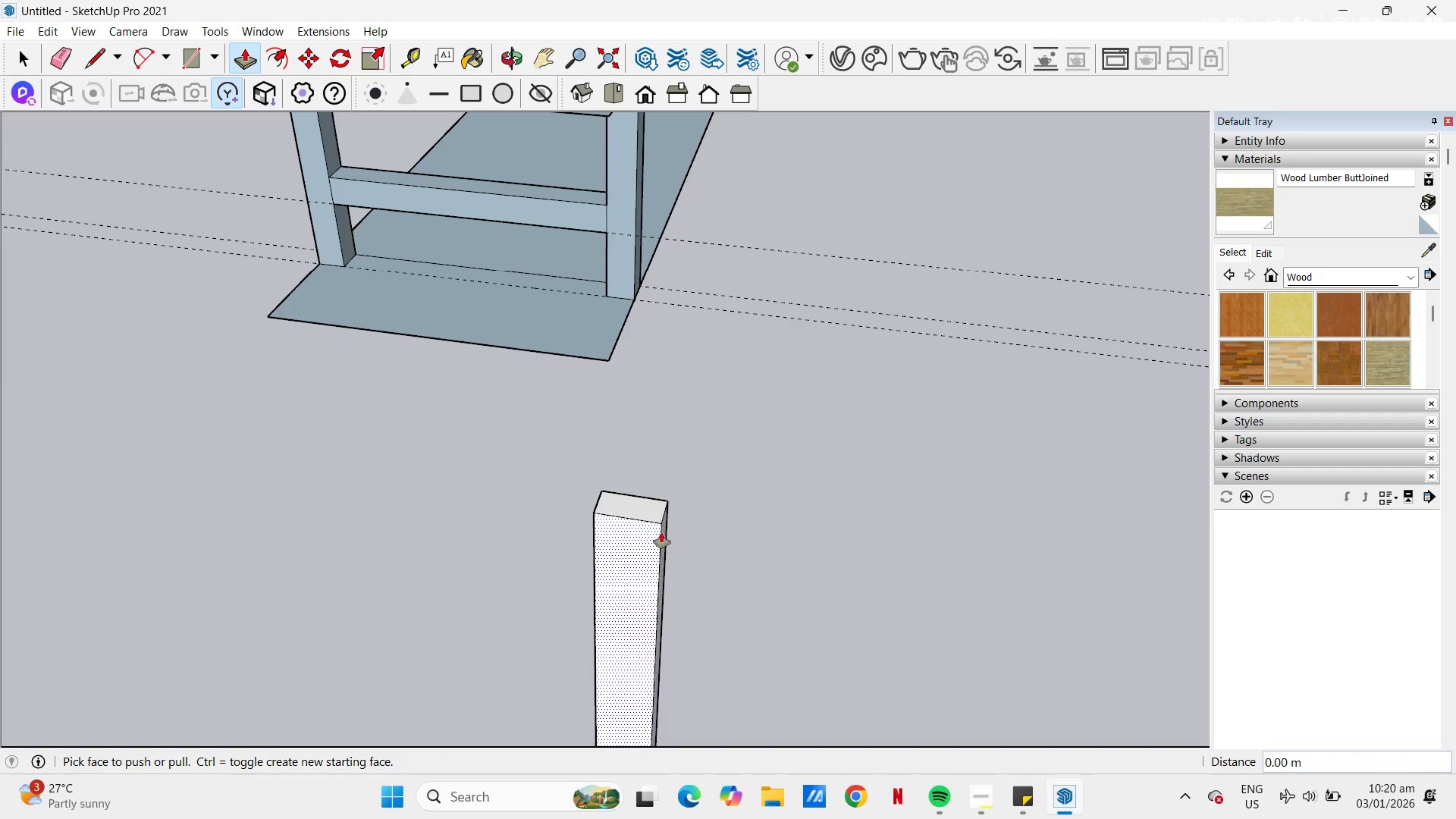 
left_click([663, 532])
 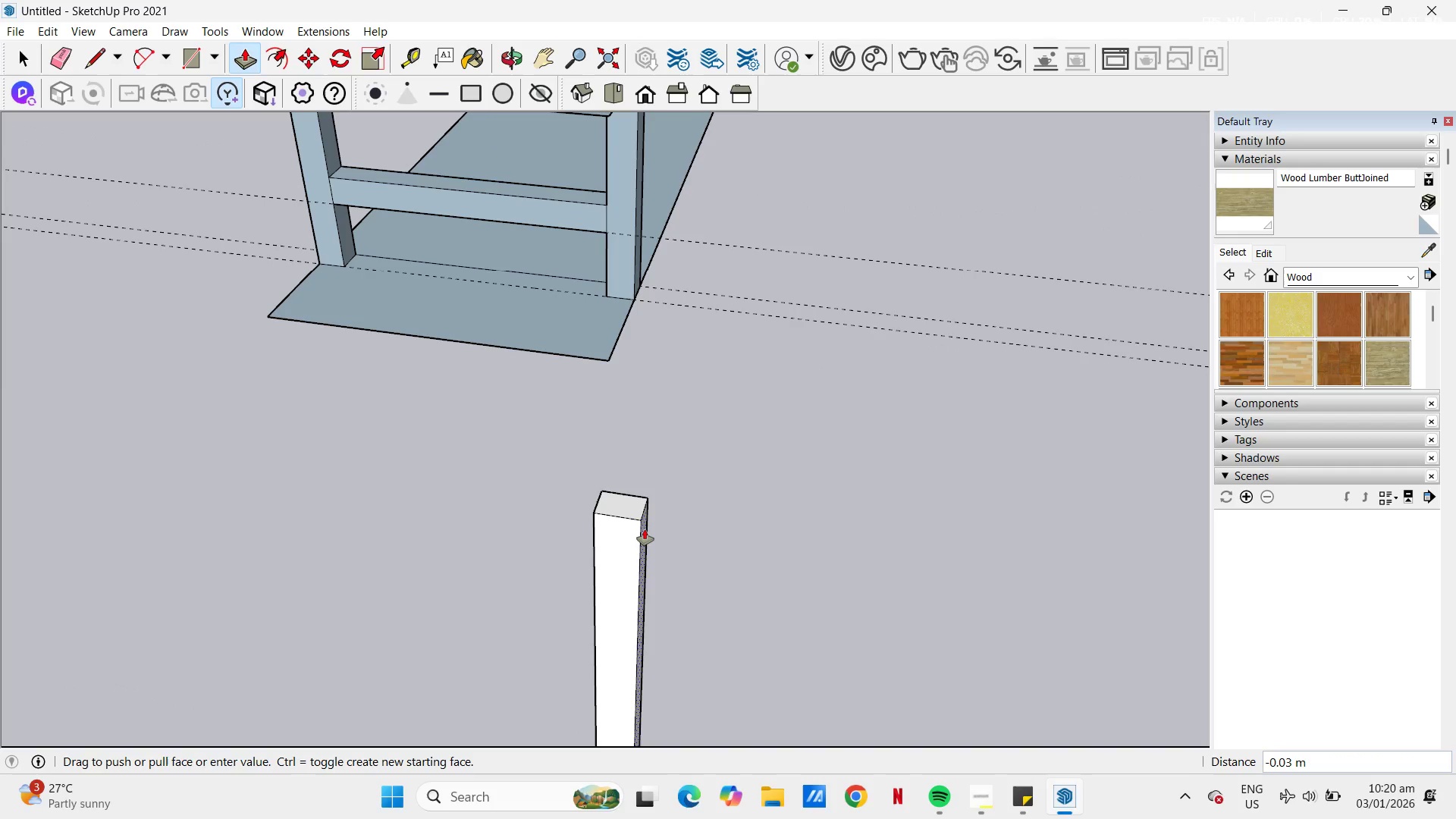 
key(NumpadDecimal)
 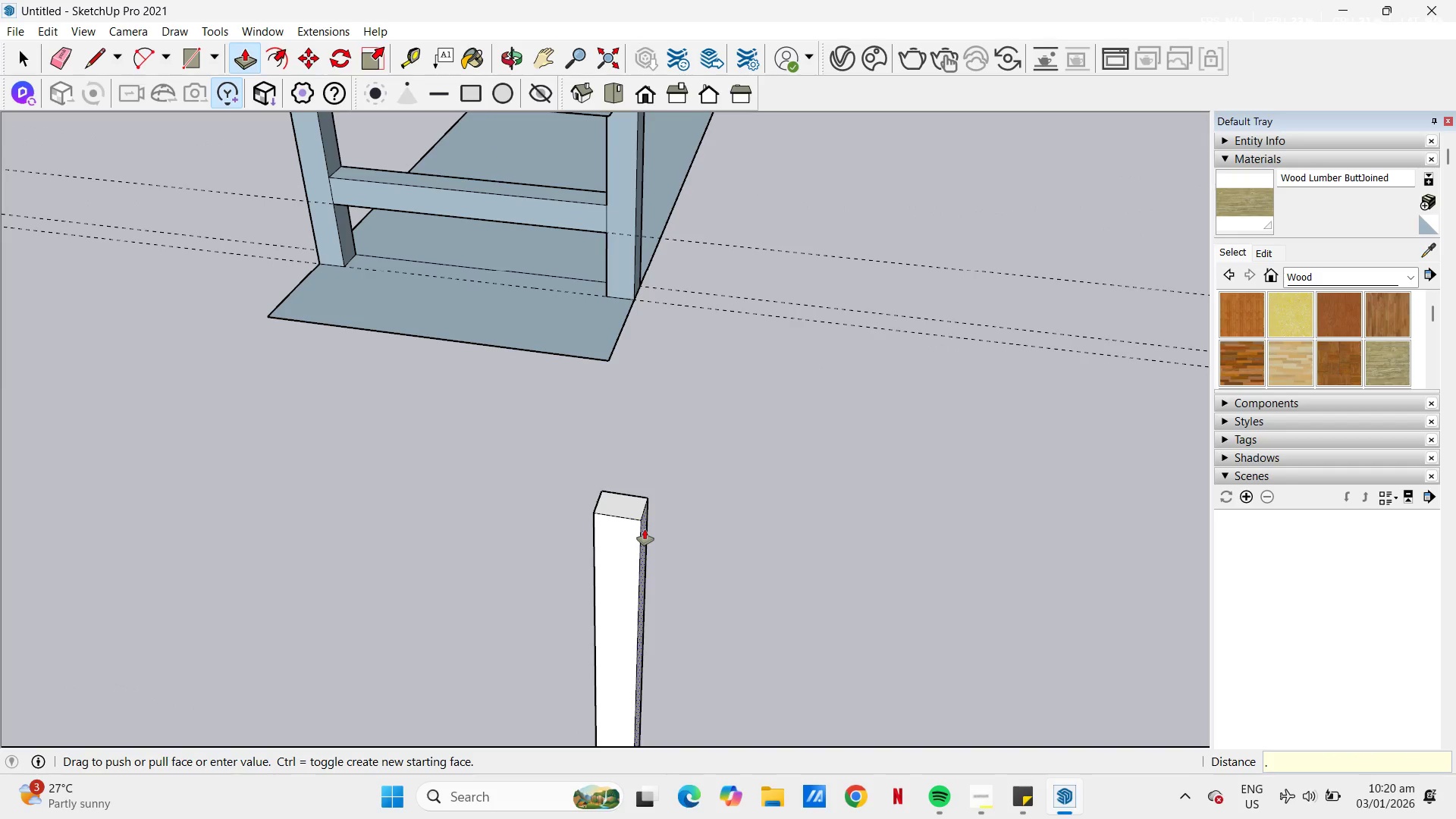 
key(Numpad0)
 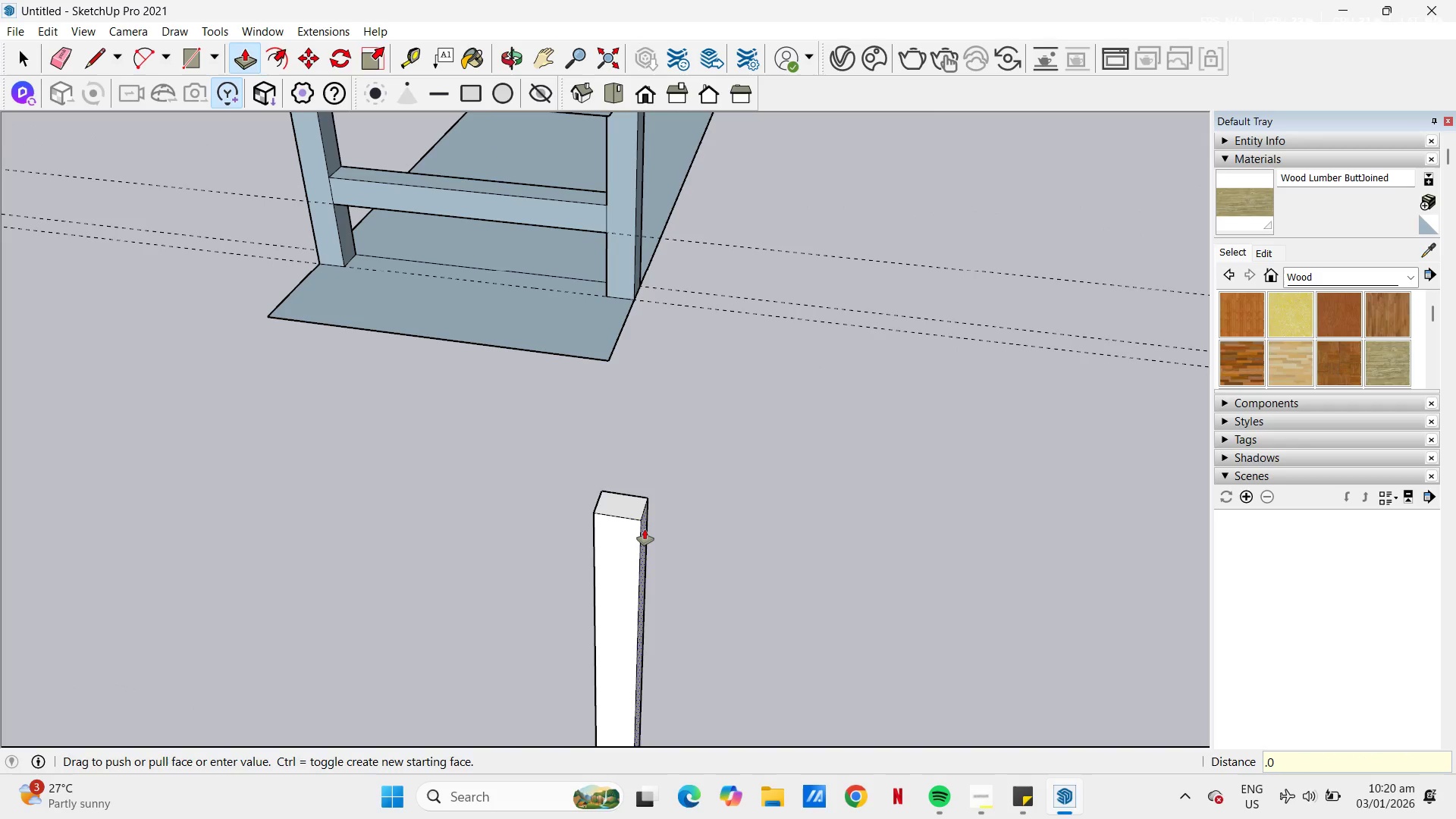 
key(Numpad5)
 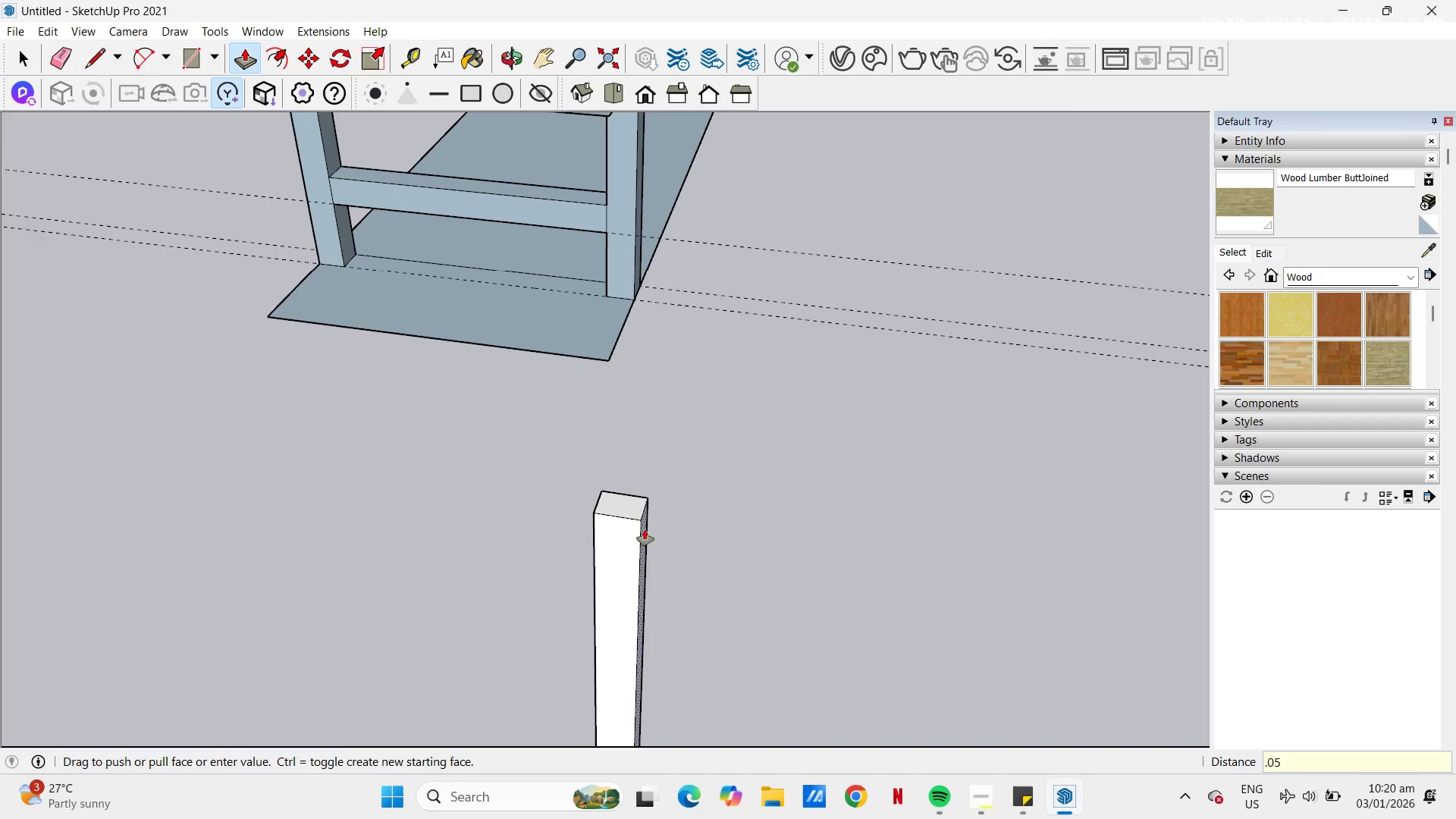 
key(NumpadEnter)
 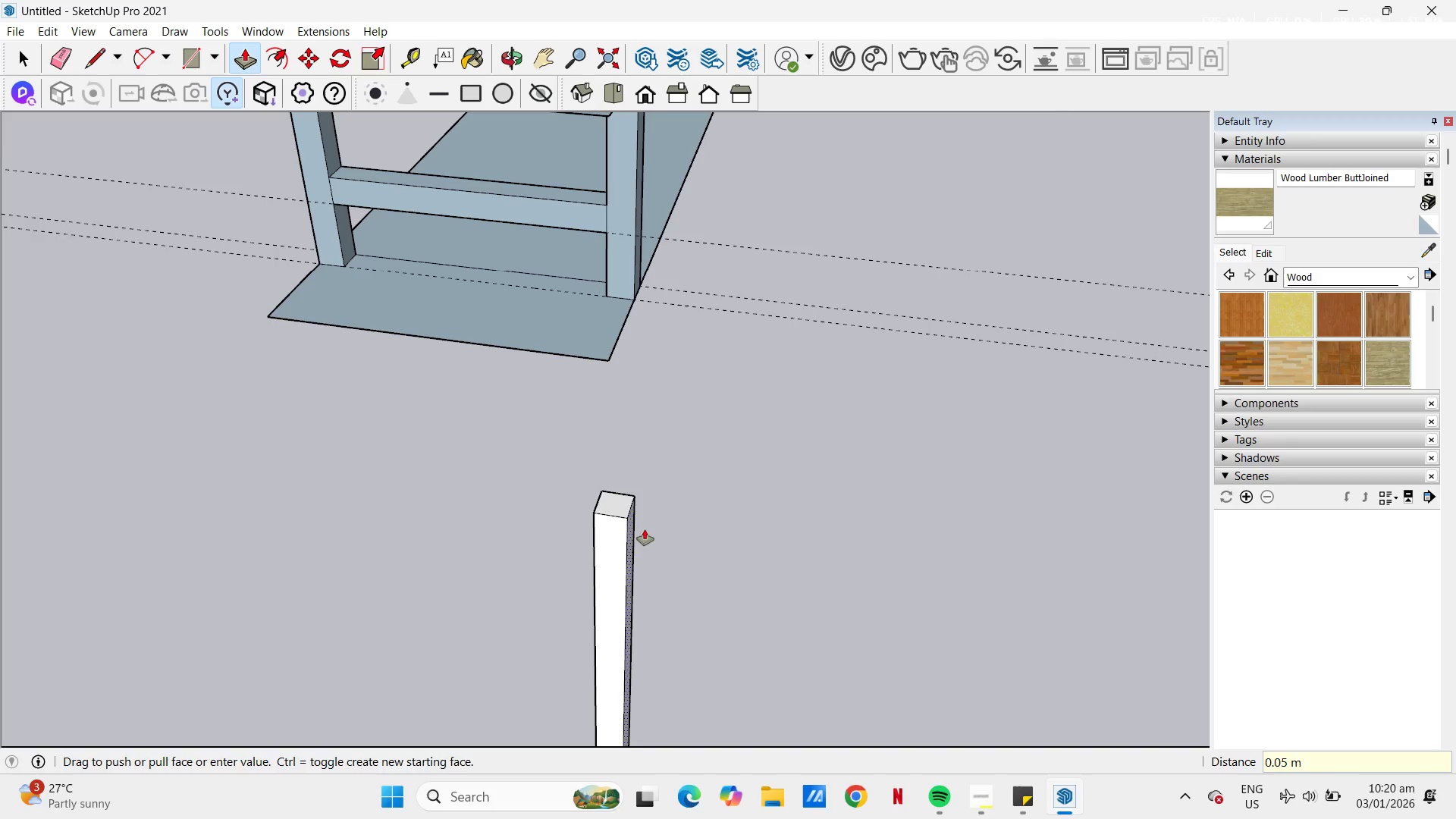 
scroll: coordinate [627, 470], scroll_direction: down, amount: 6.0
 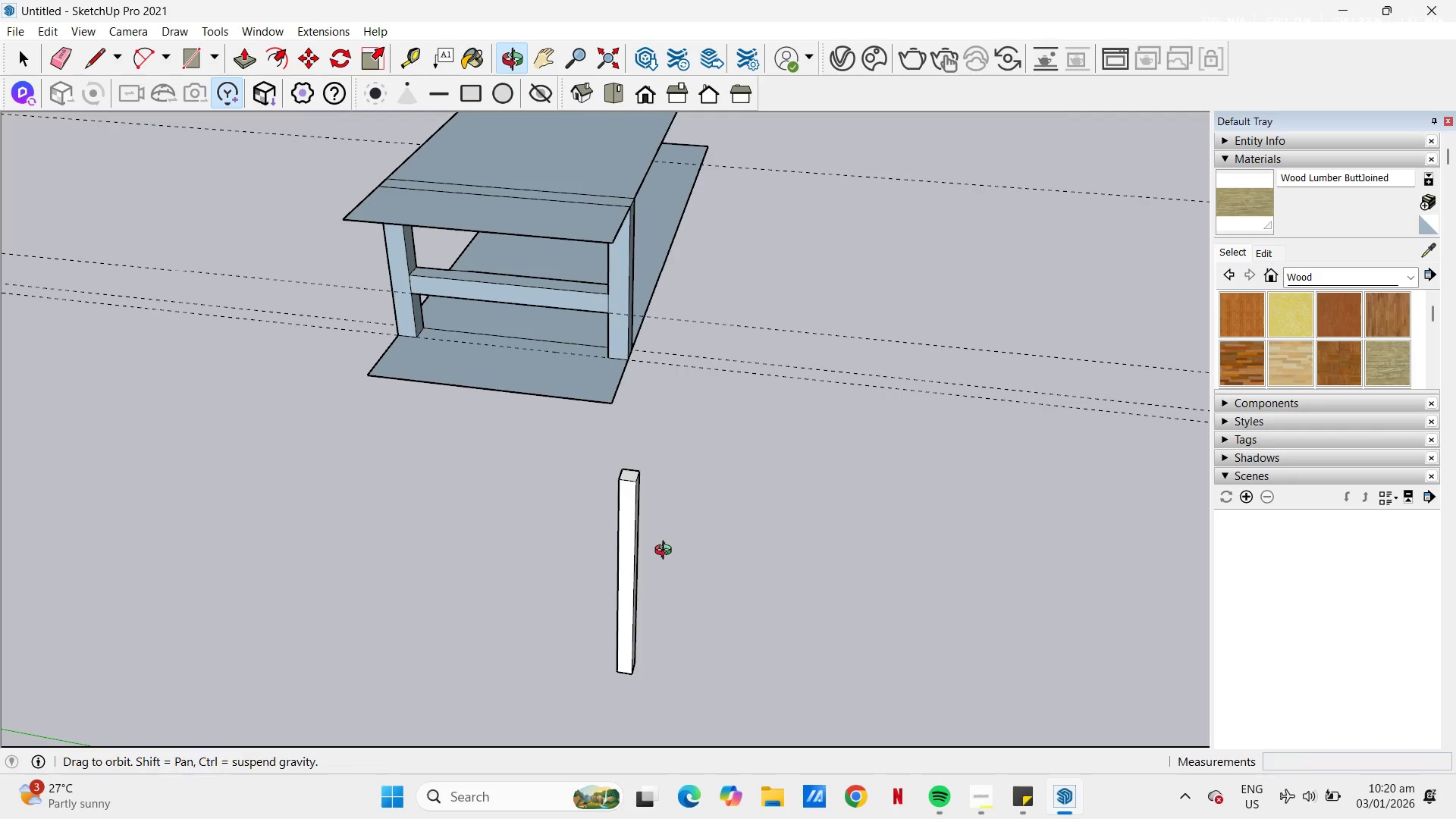 
scroll: coordinate [624, 518], scroll_direction: up, amount: 3.0
 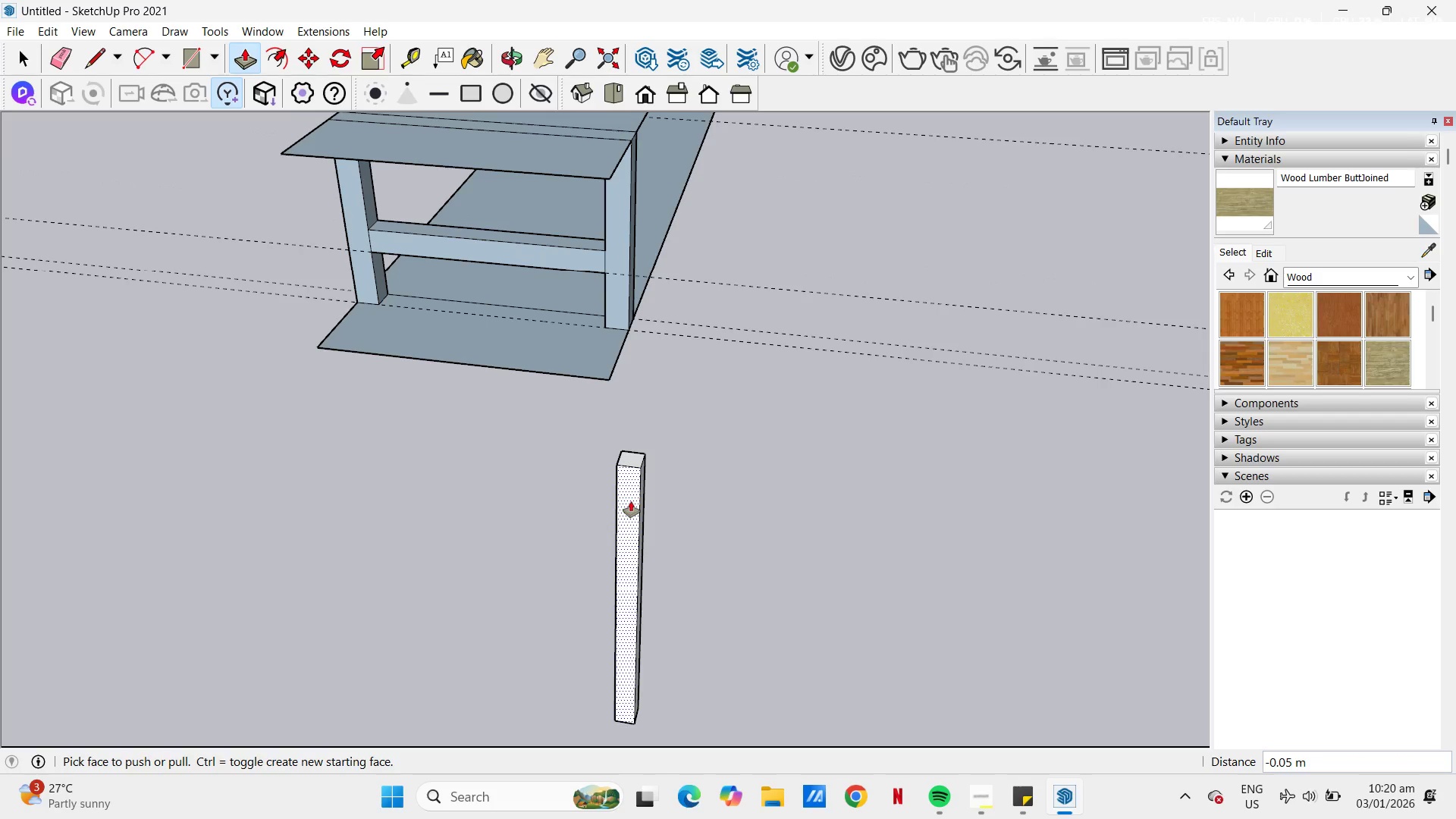 
key(Control+Z)
 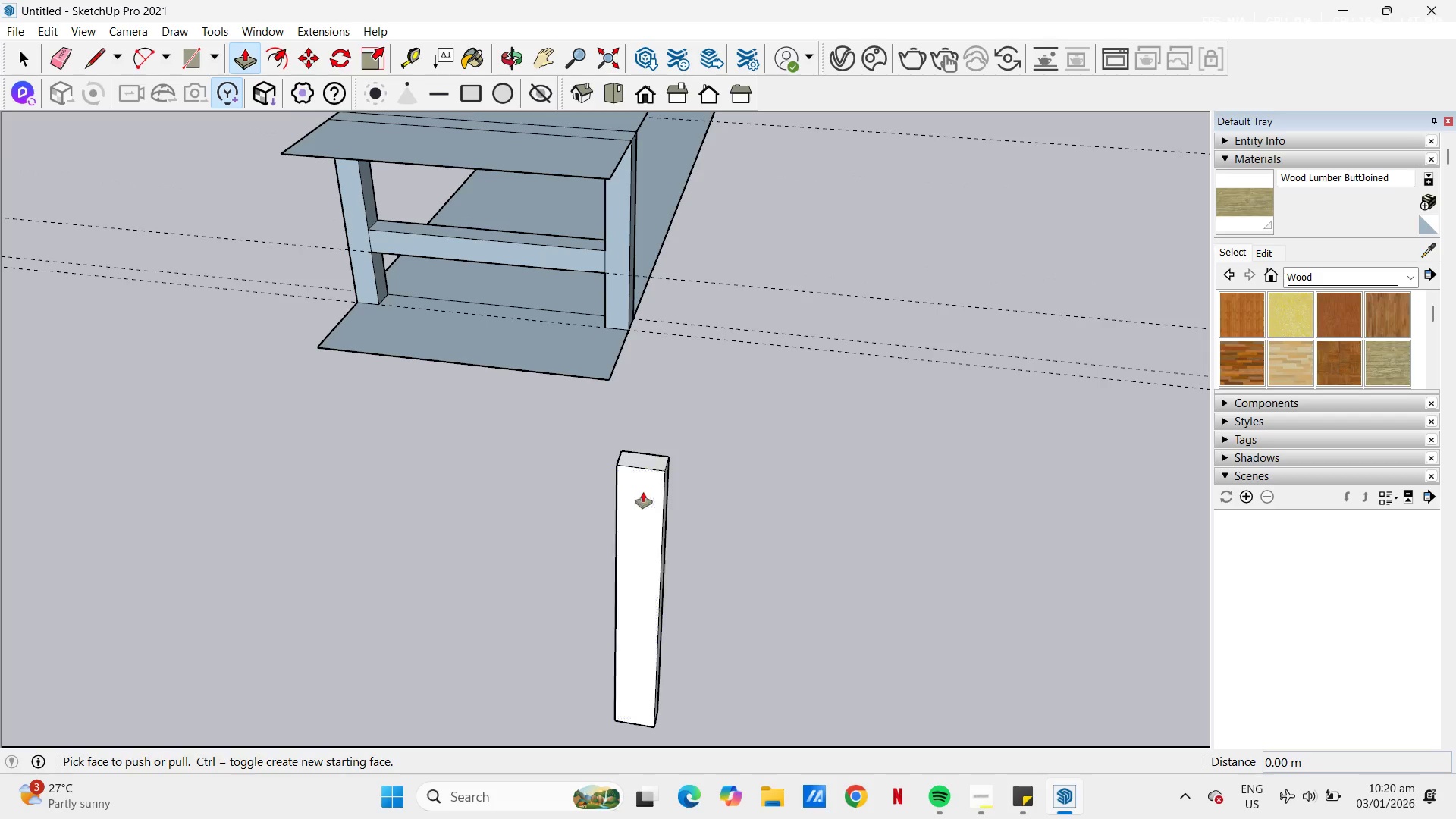 
scroll: coordinate [645, 479], scroll_direction: down, amount: 2.0
 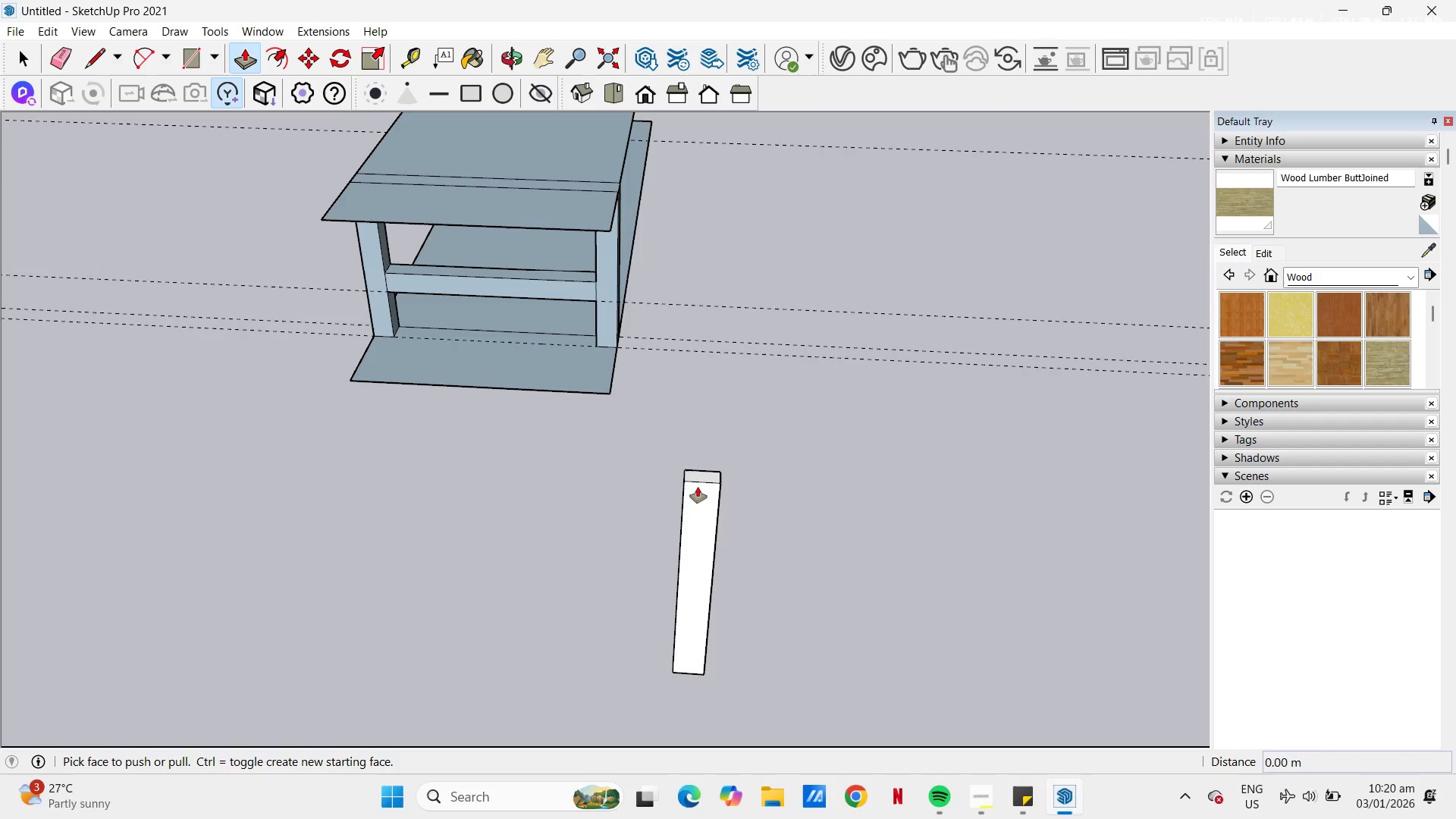 
key(Space)
 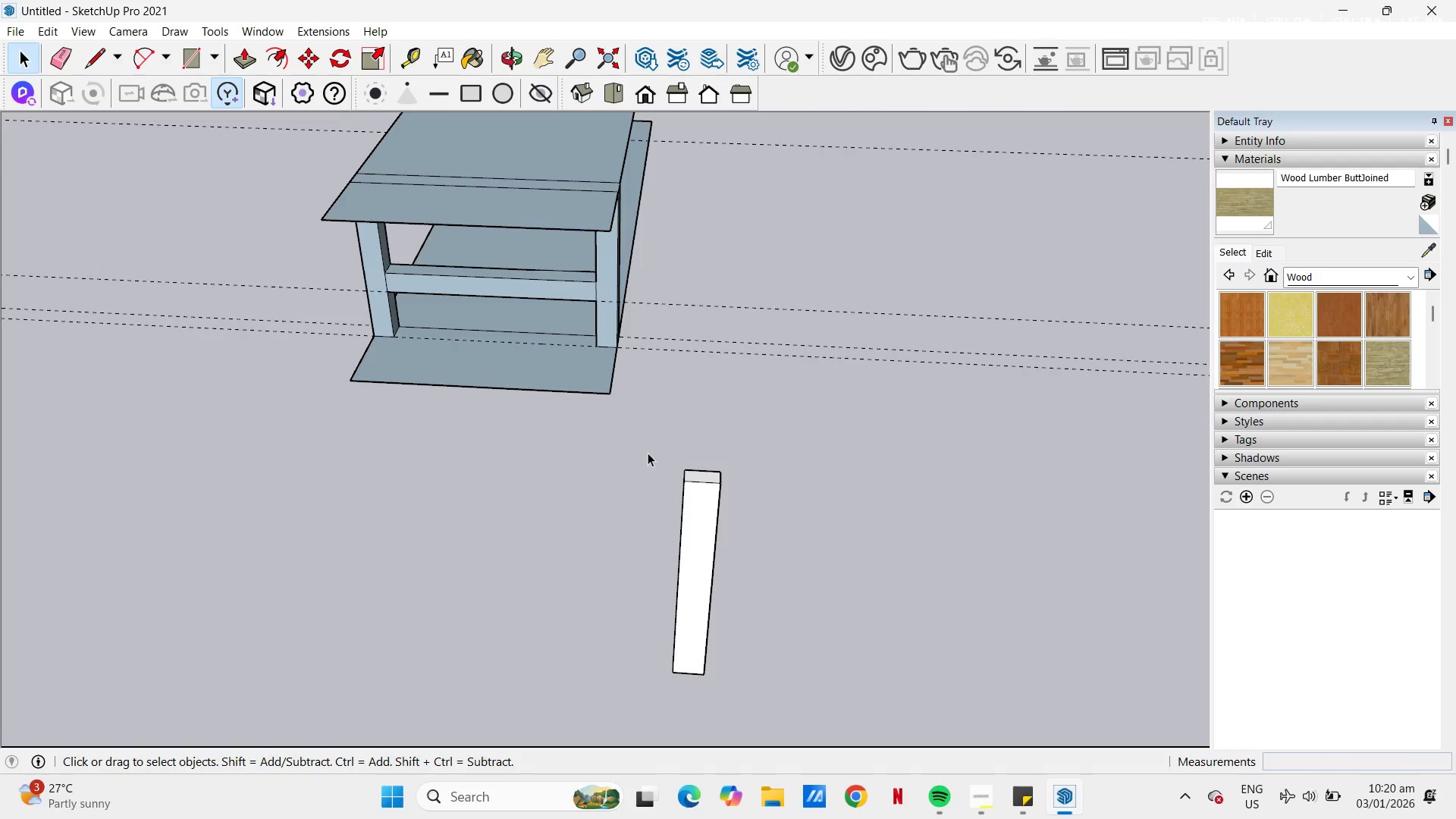 
left_click_drag(start_coordinate=[623, 445], to_coordinate=[773, 708])
 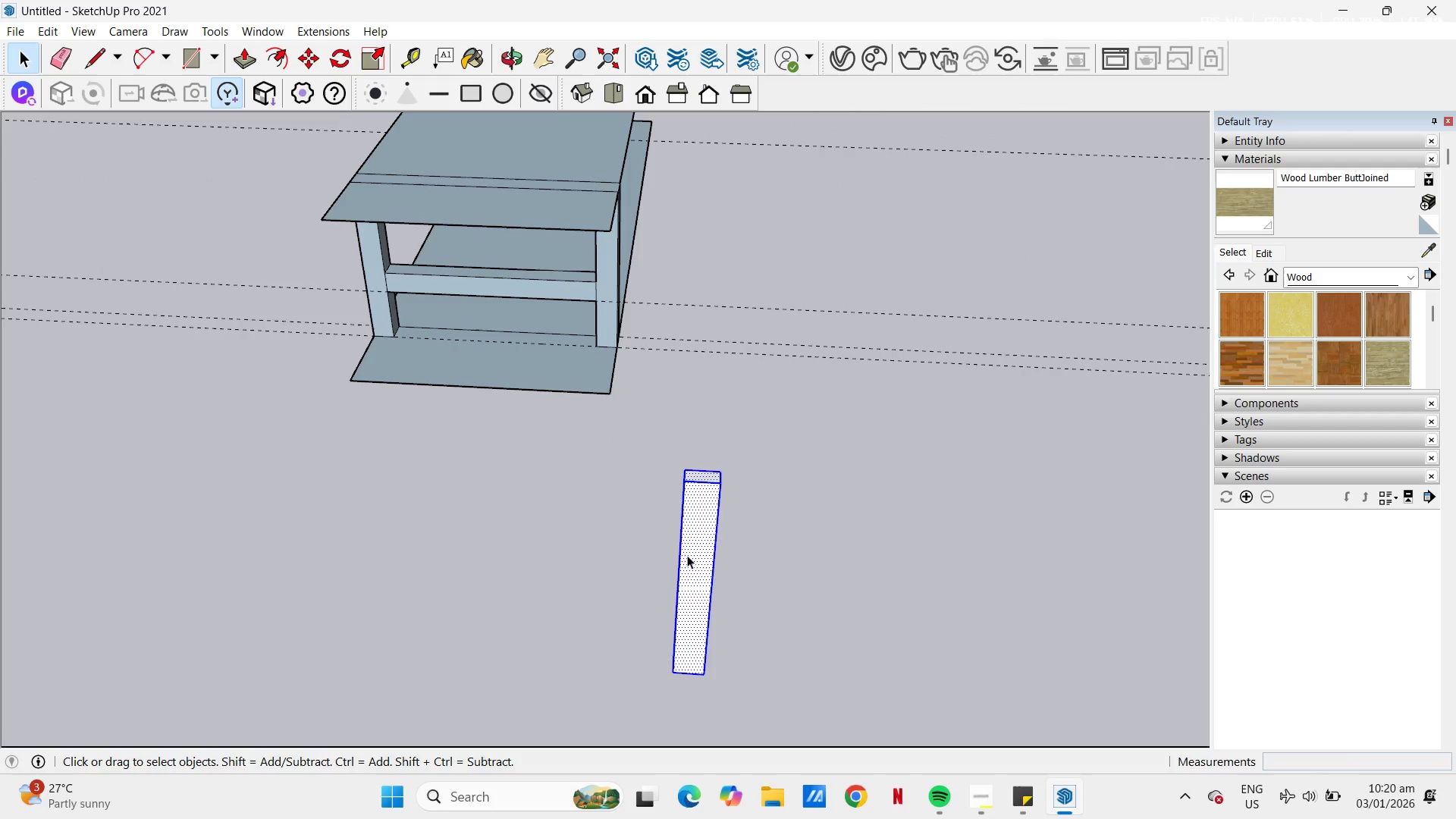 
right_click([685, 549])
 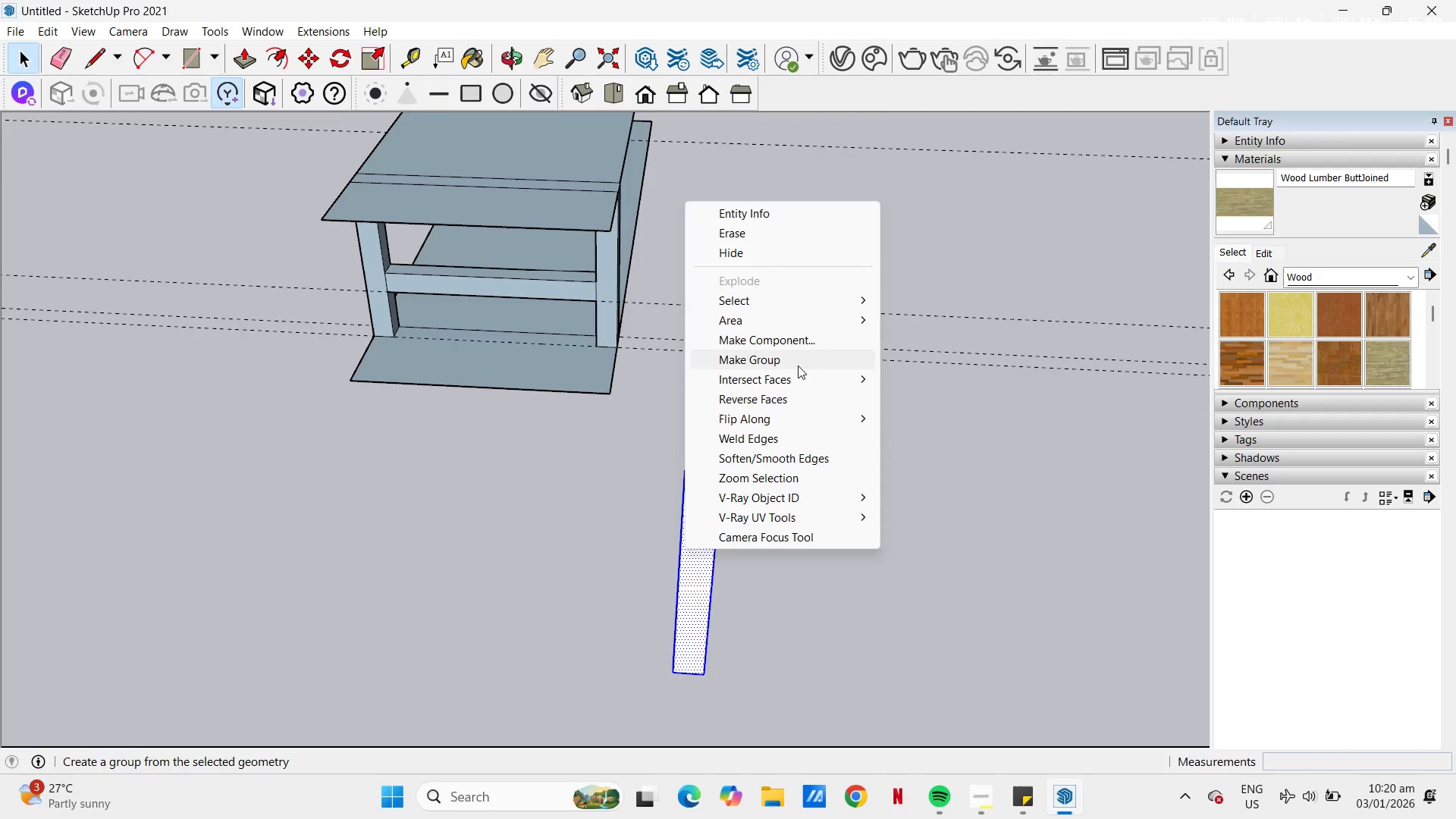 
left_click([795, 341])
 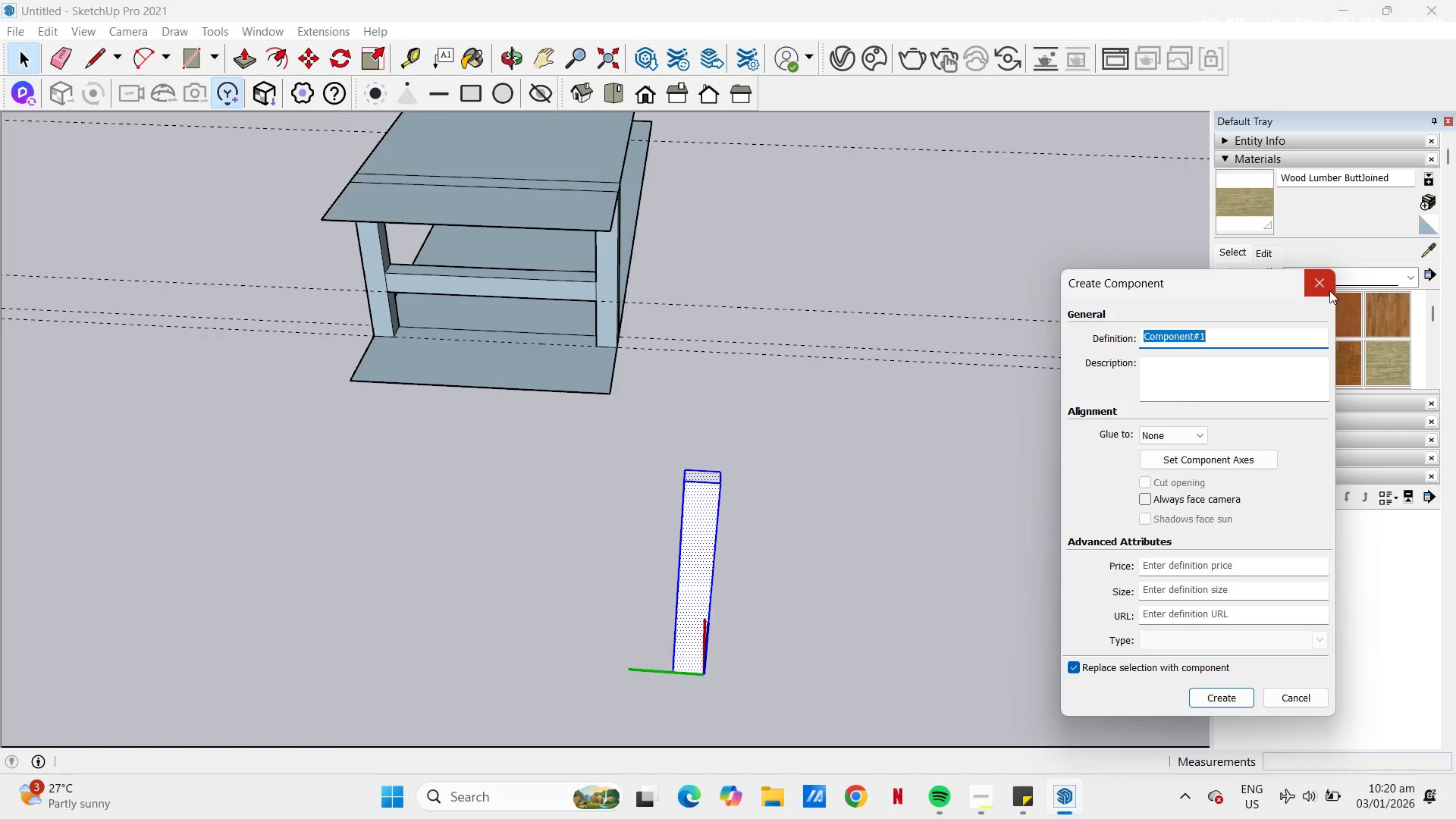 
left_click([1329, 290])
 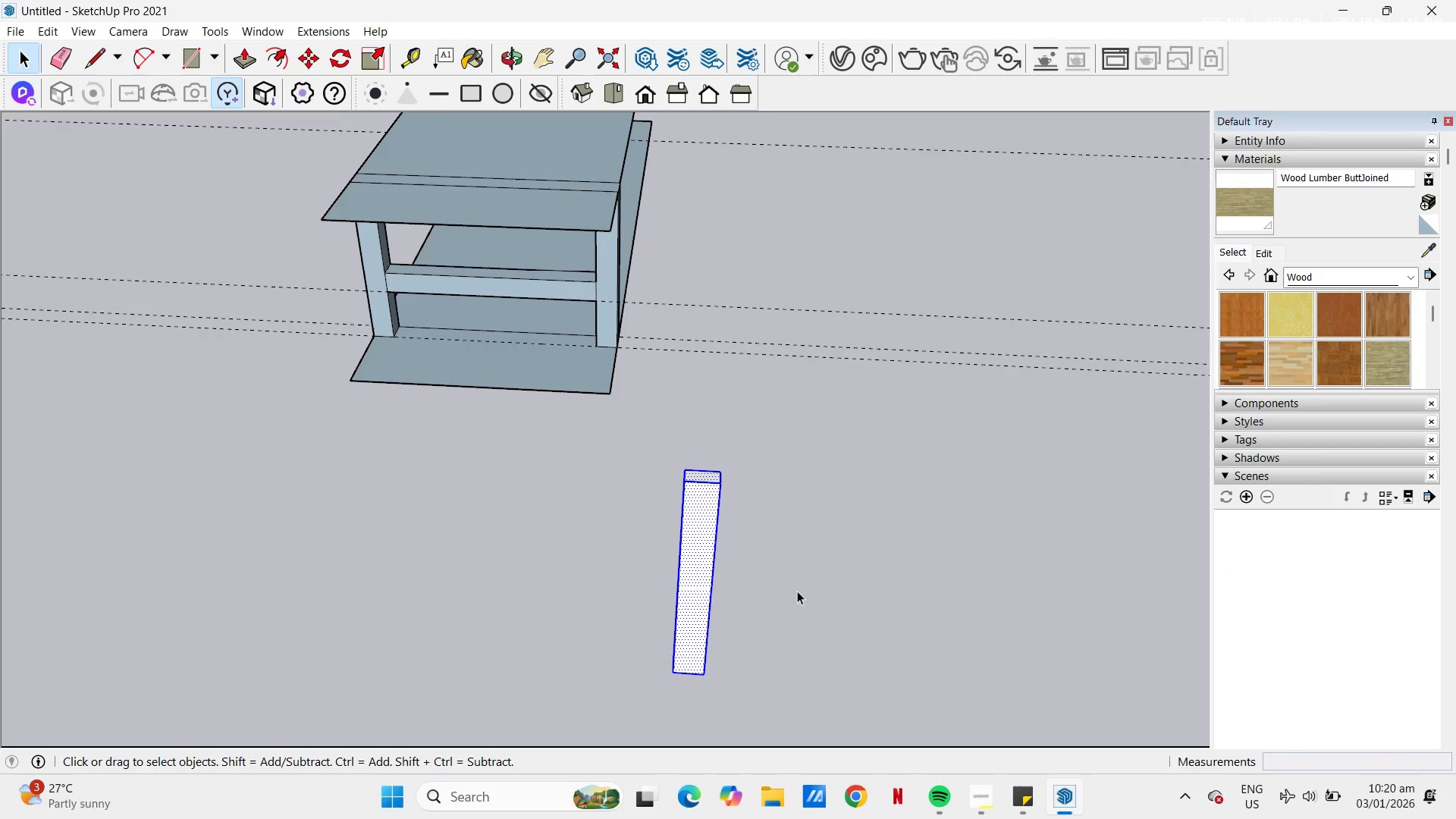 
right_click([694, 578])
 